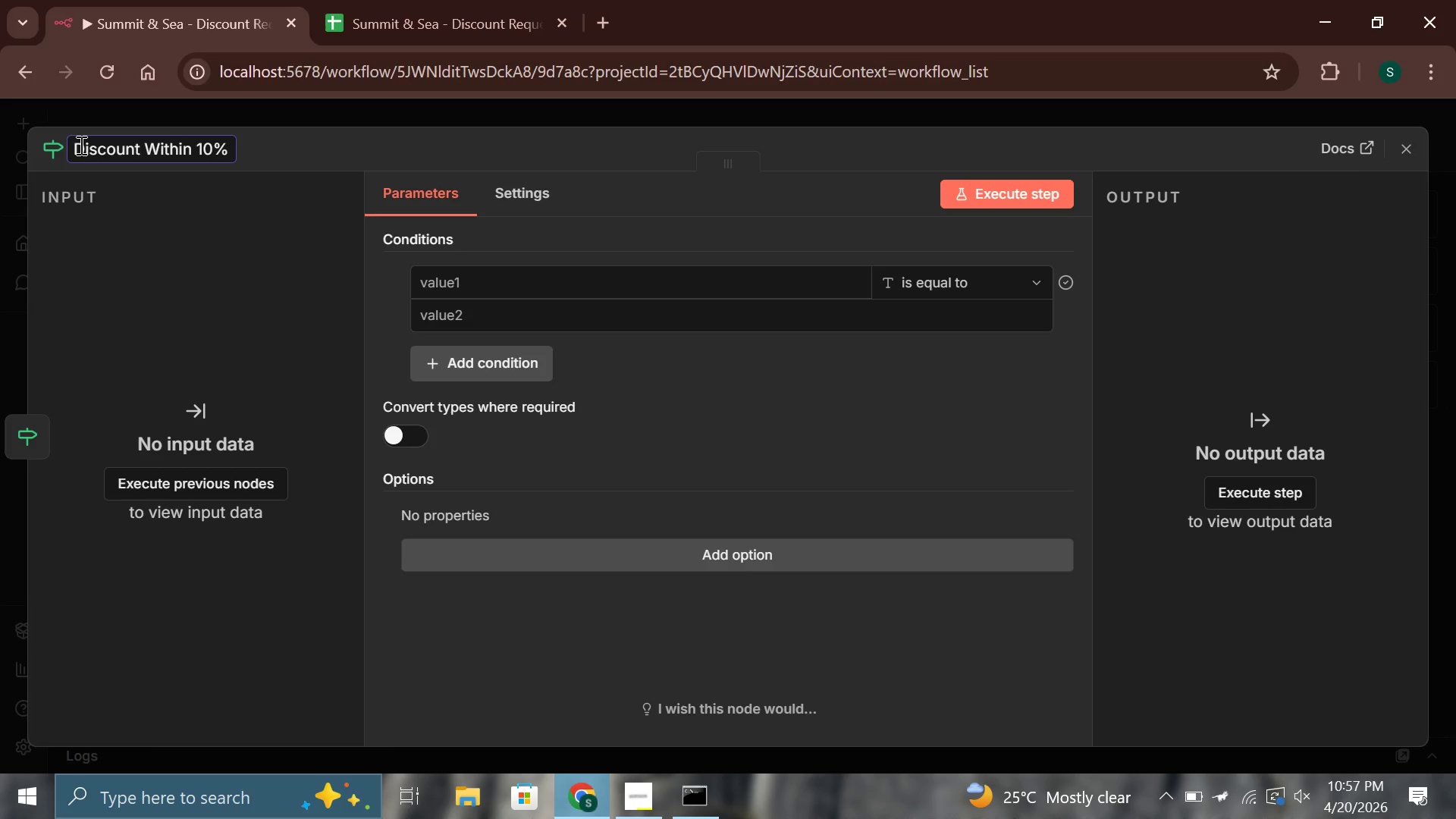 
type( Threshold?)
 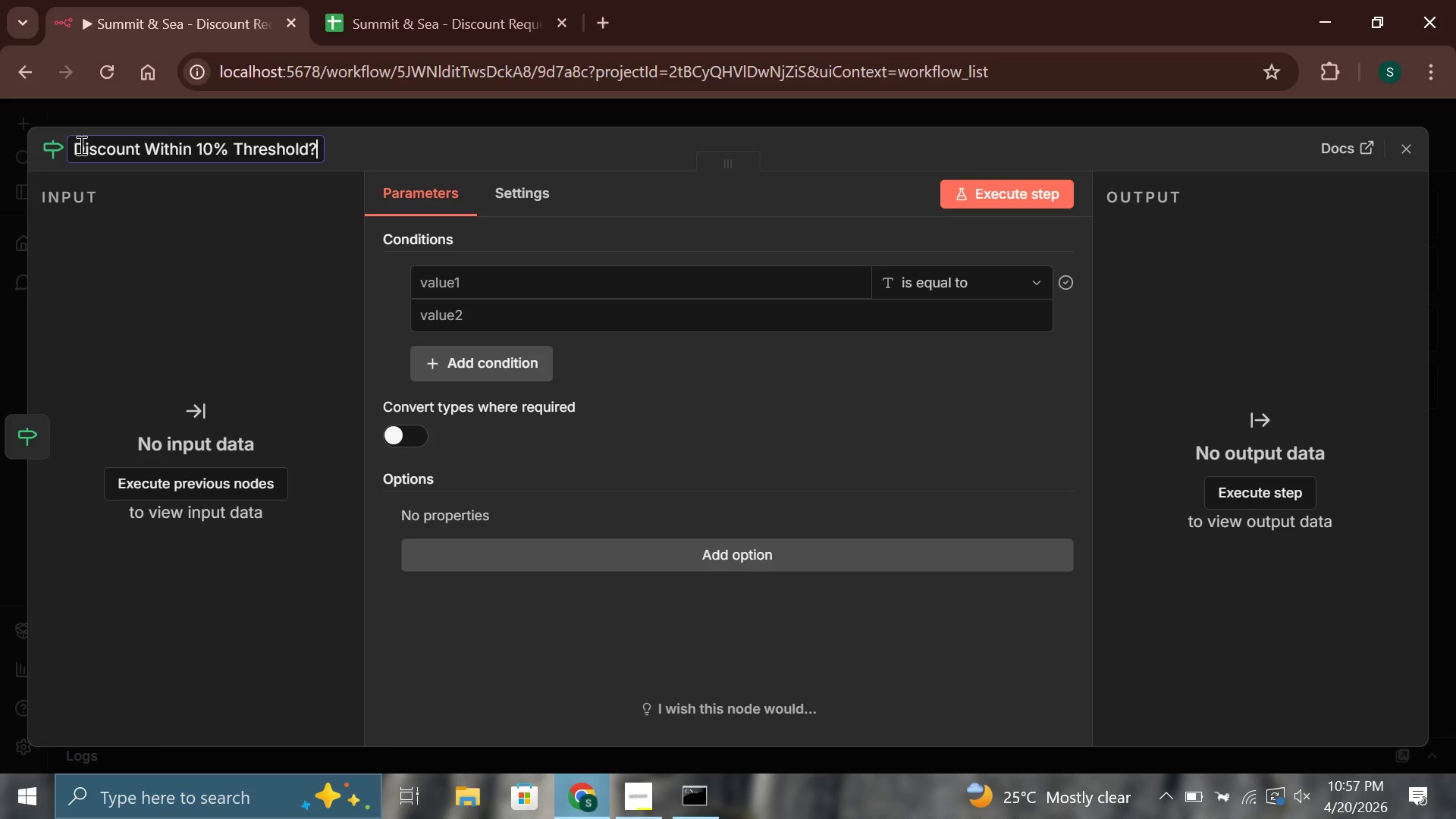 
left_click([545, 282])
 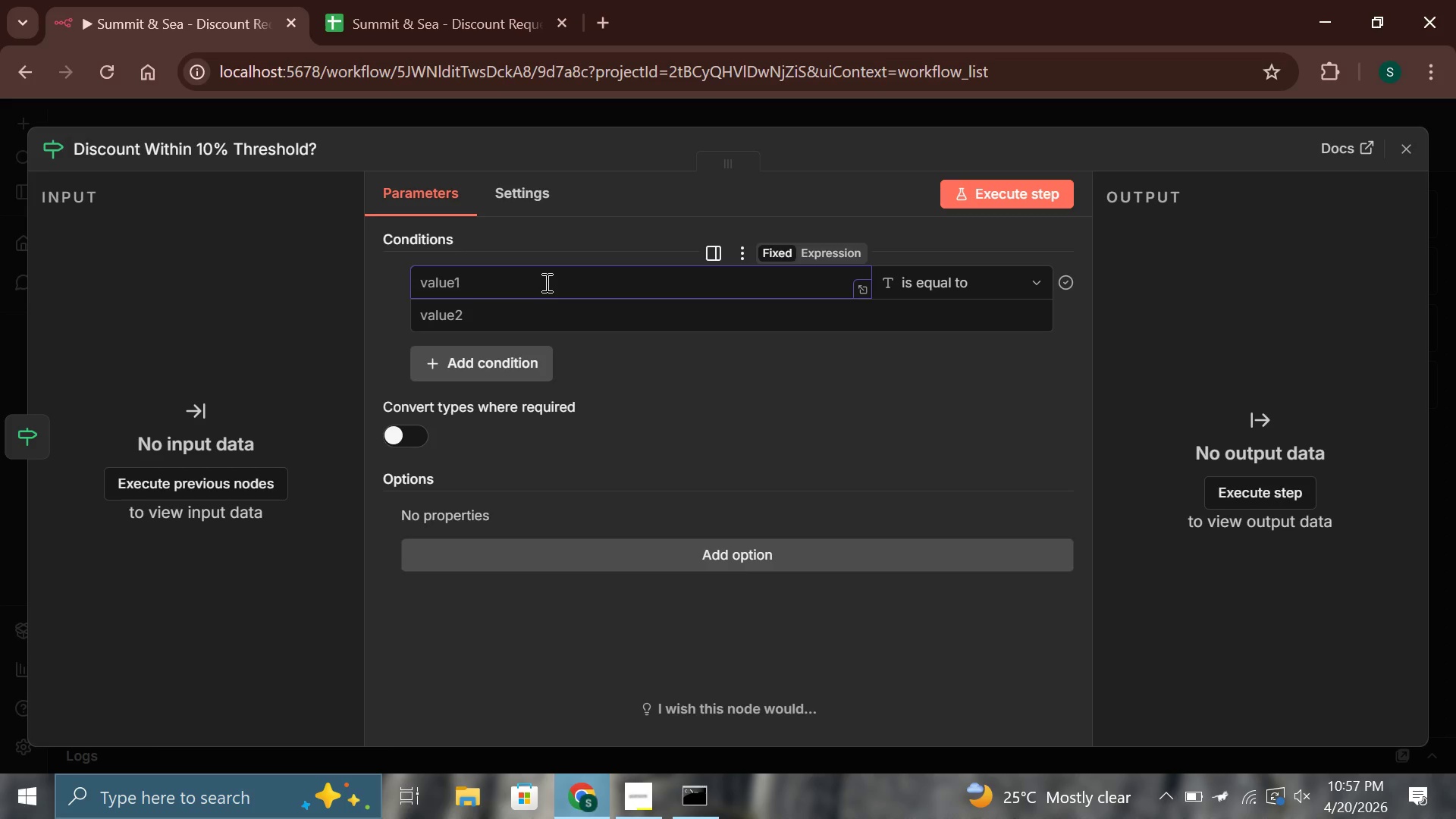 
wait(9.49)
 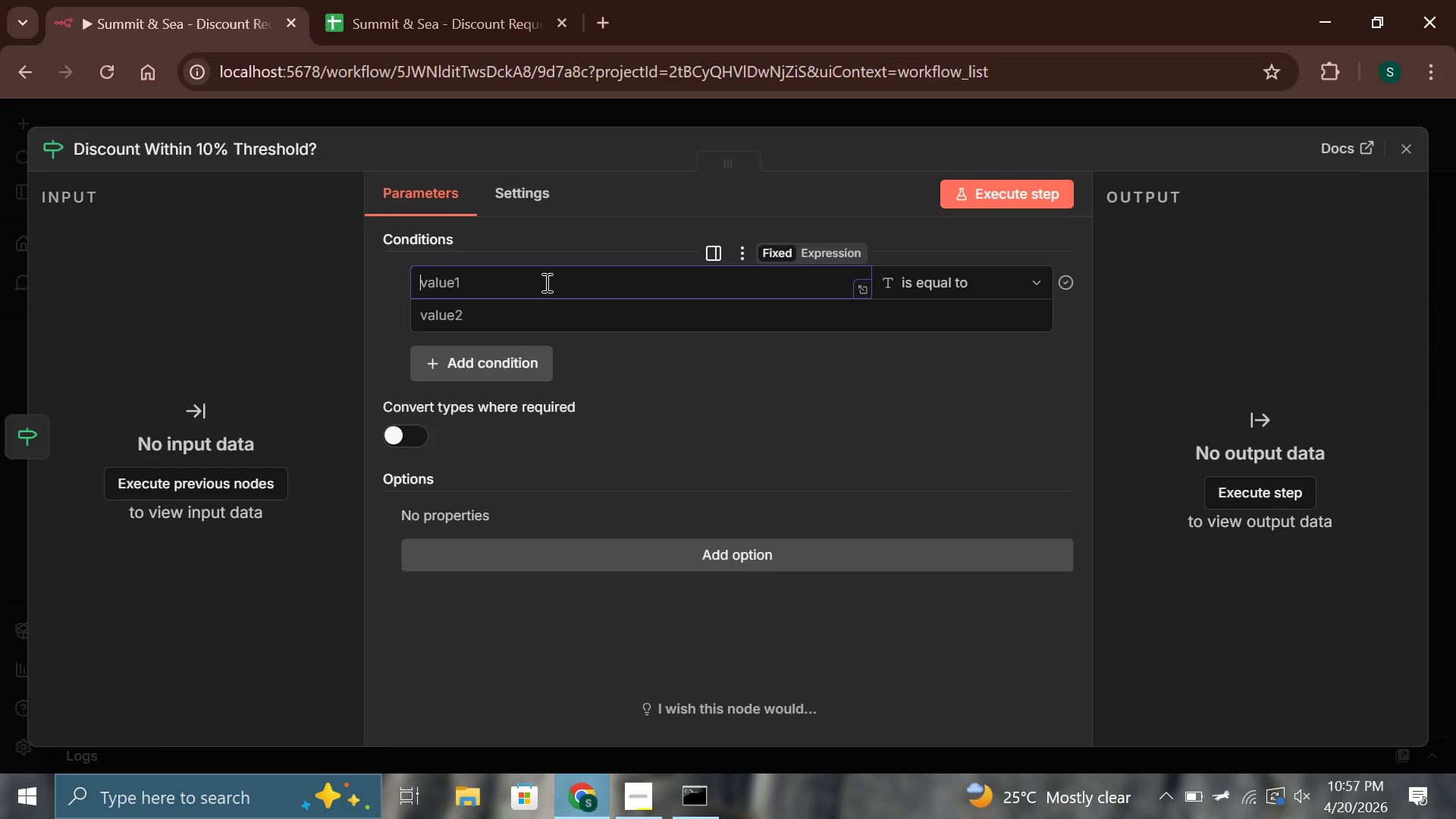 
type({{$json.body.discount_percent)
 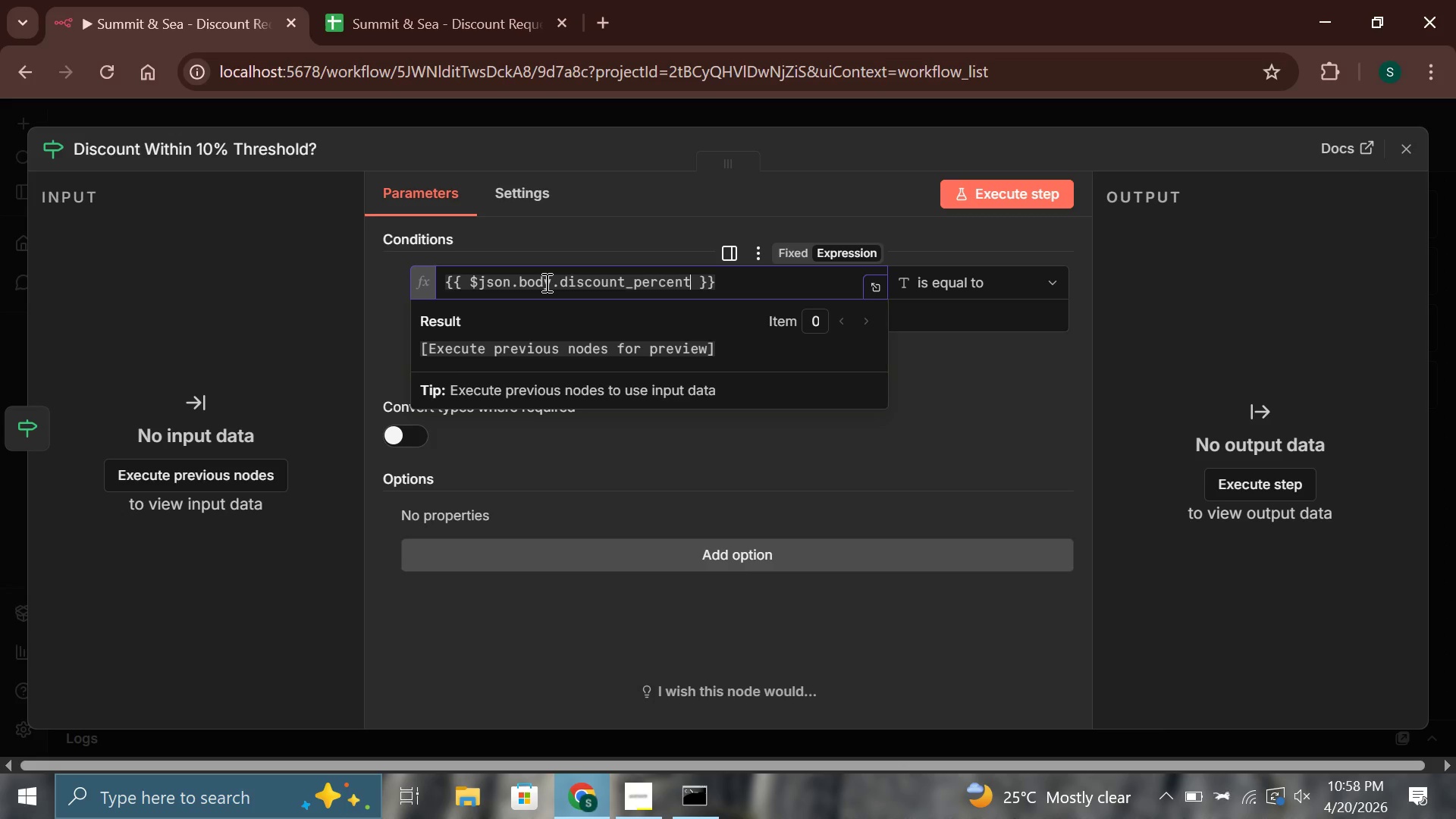 
left_click([570, 249])
 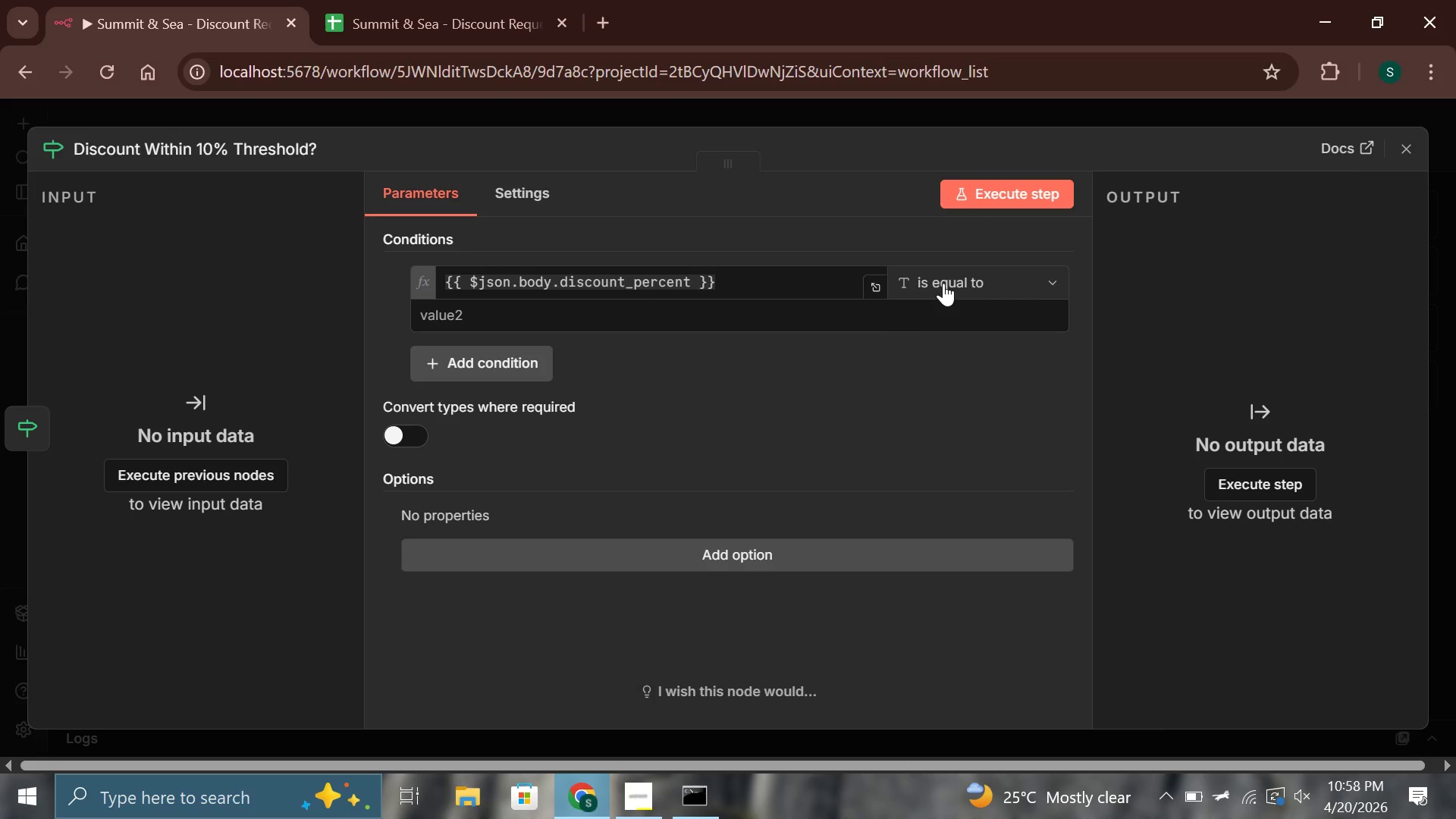 
left_click([943, 284])
 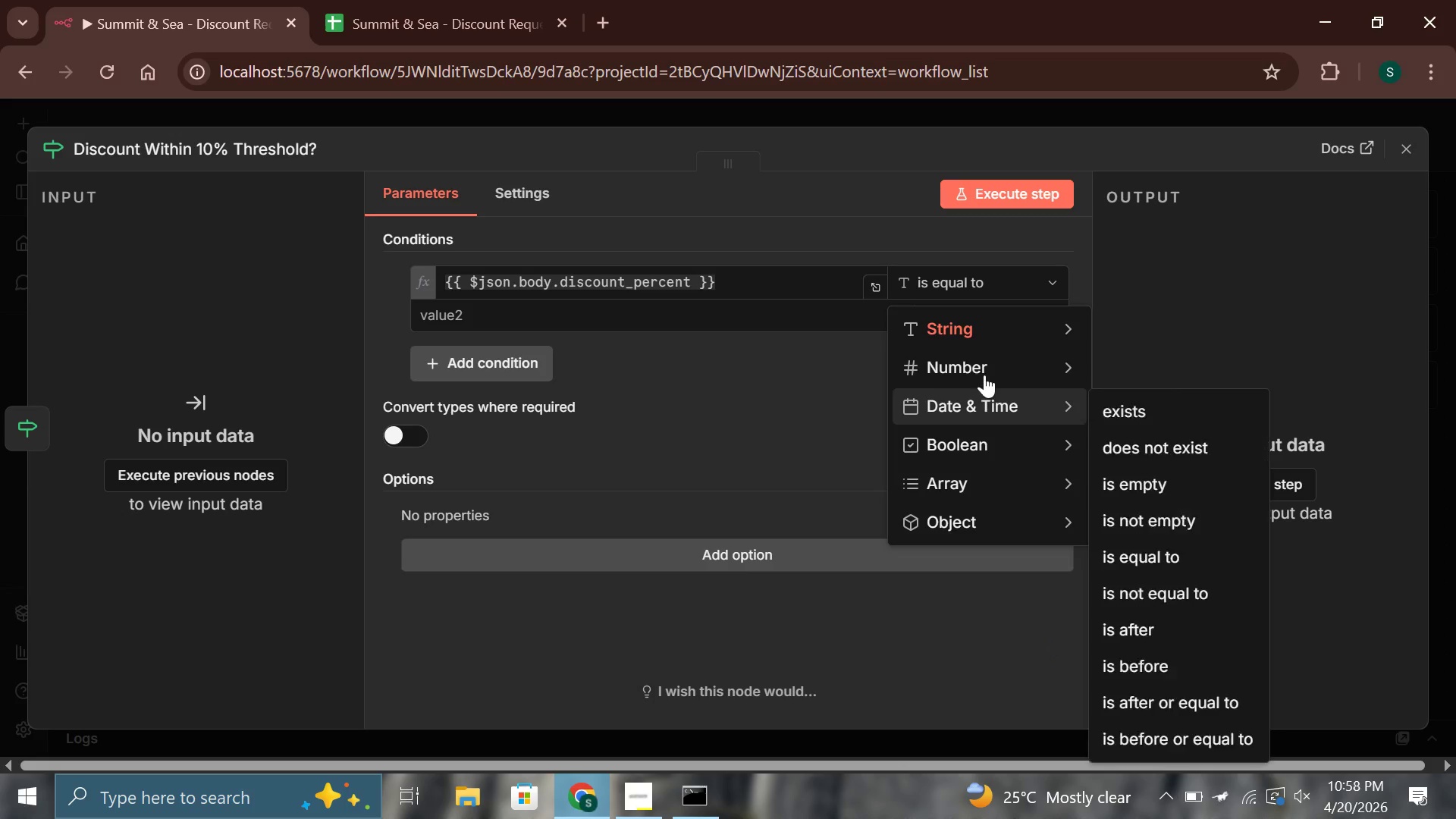 
wait(10.92)
 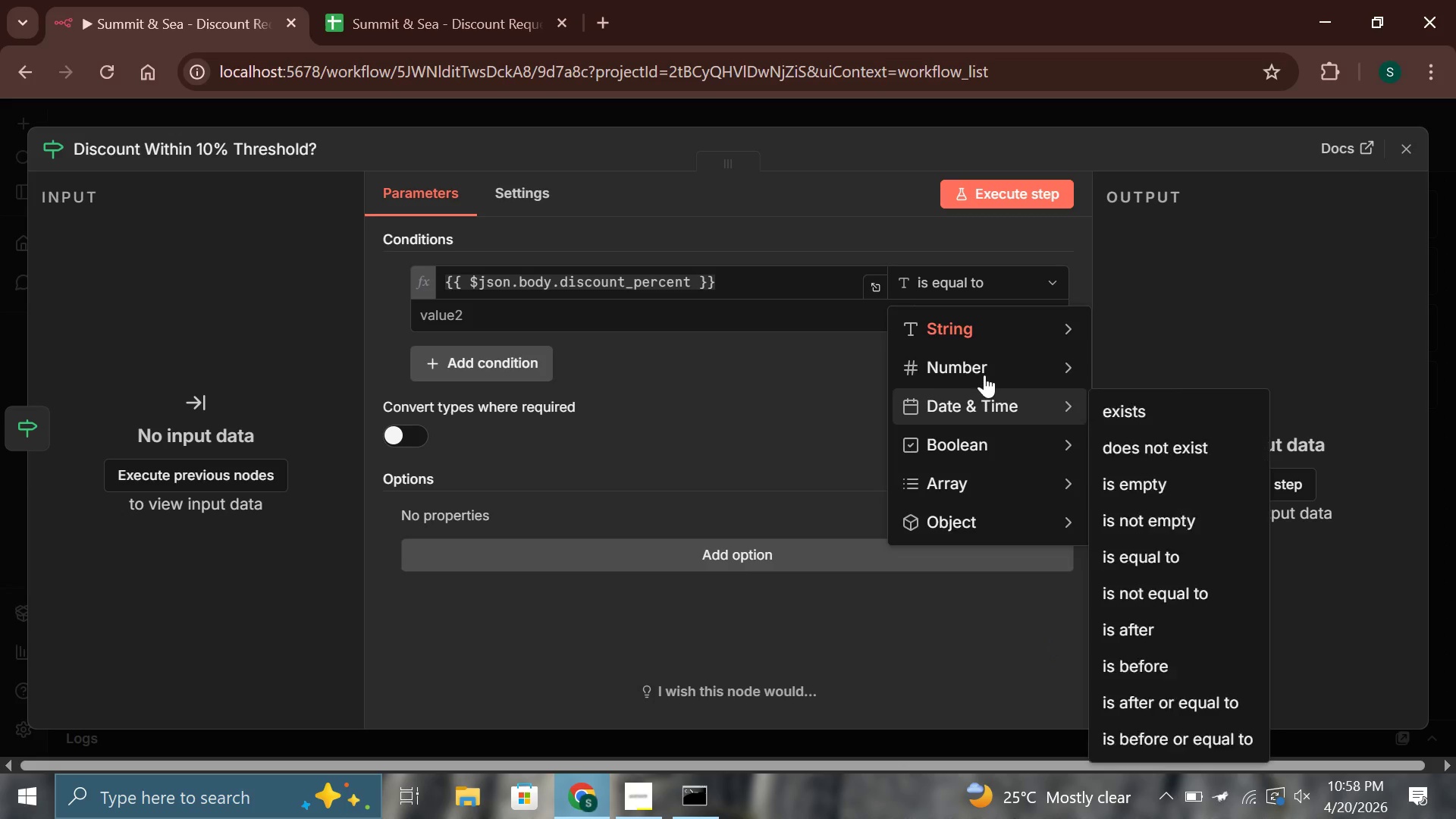 
left_click([1156, 698])
 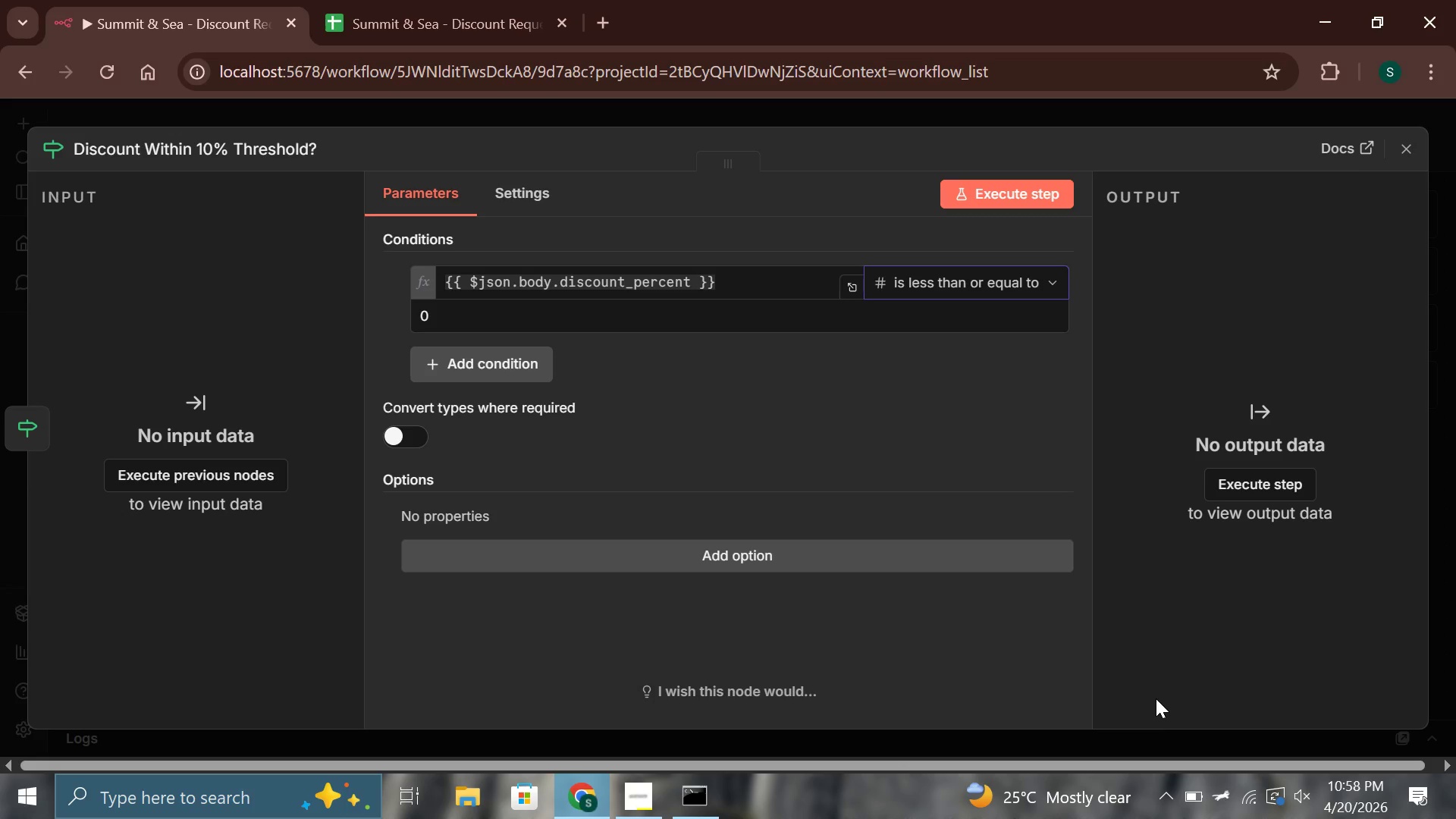 
wait(17.53)
 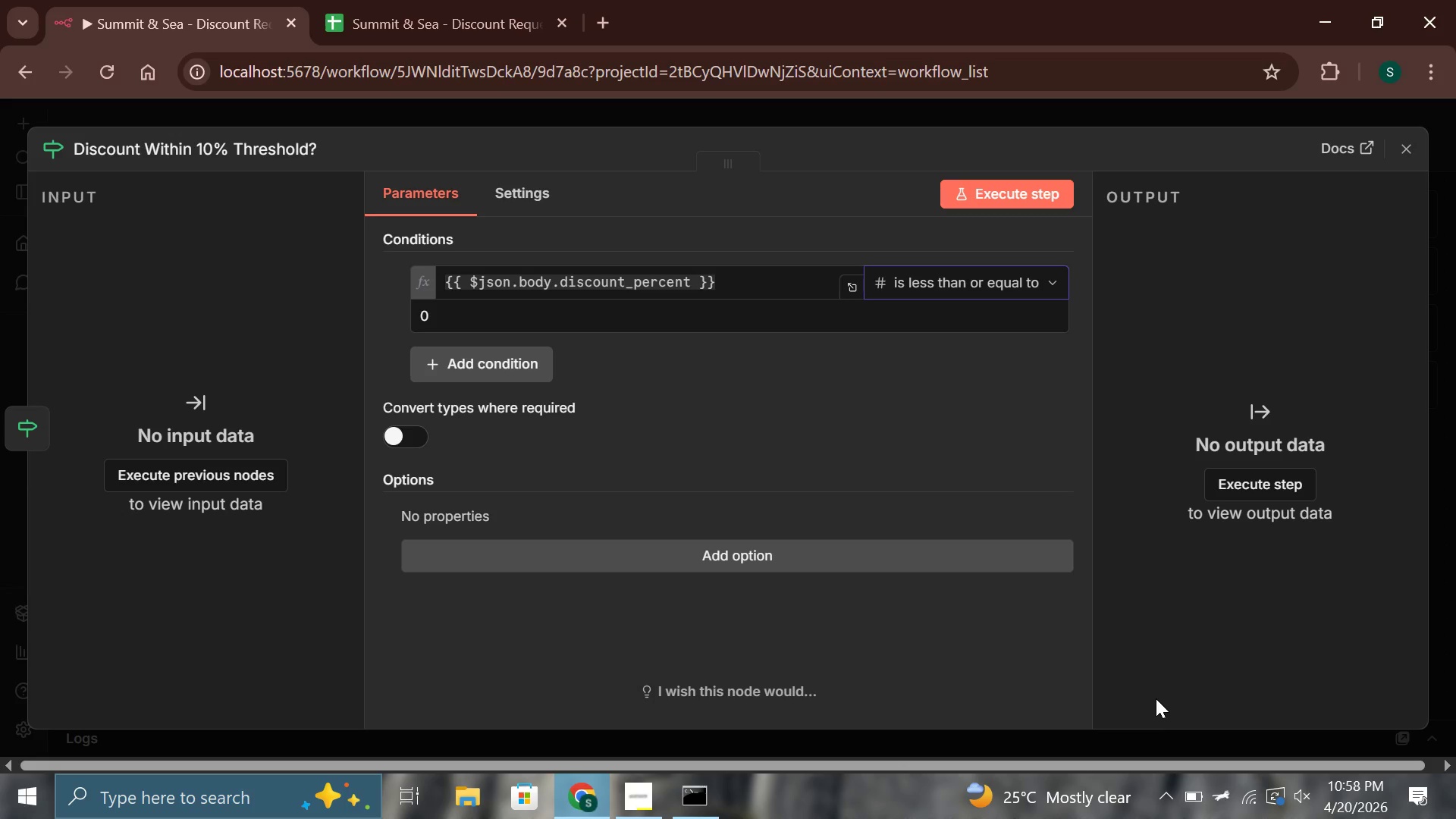 
left_click([1404, 155])
 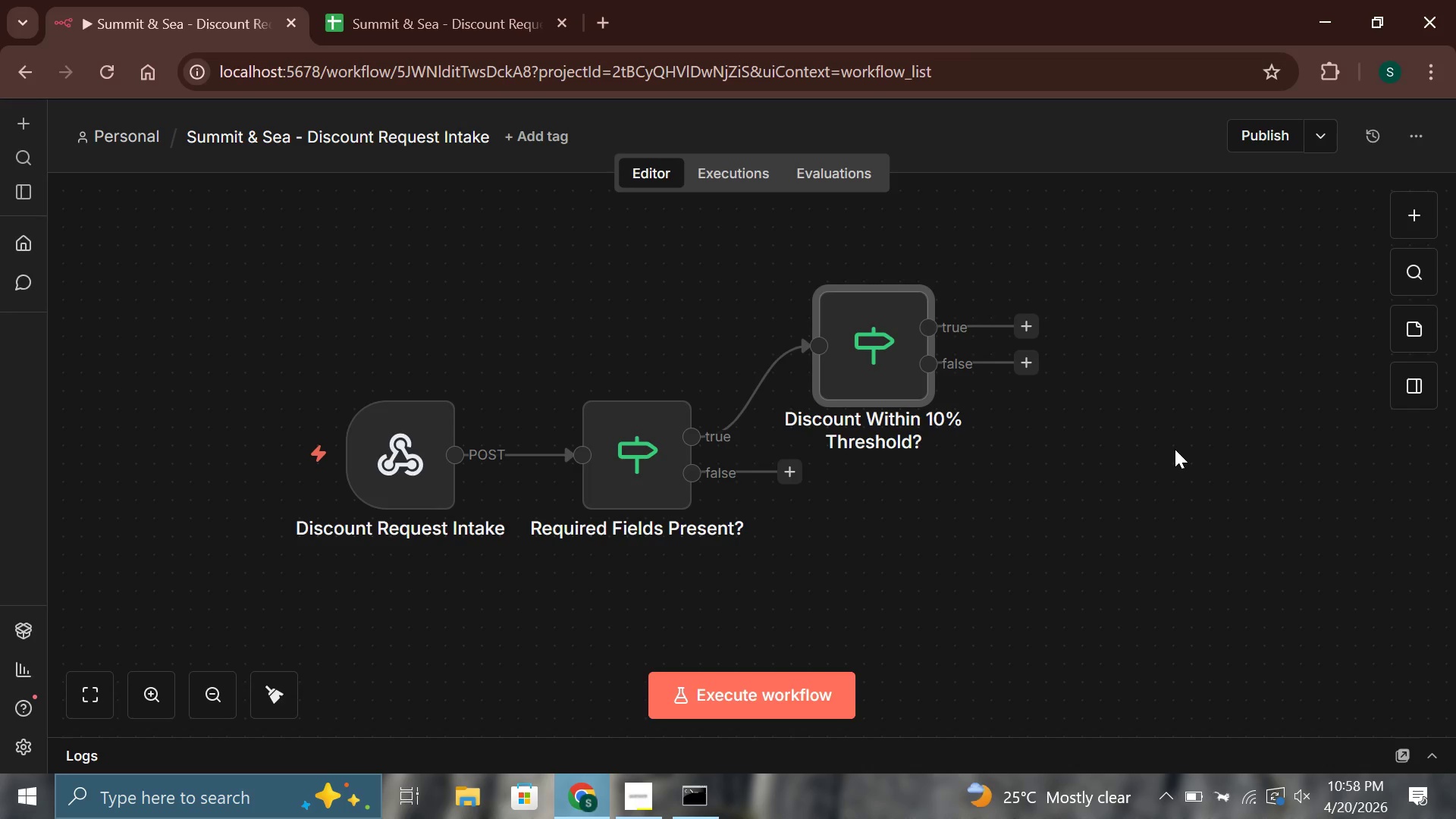 
wait(6.16)
 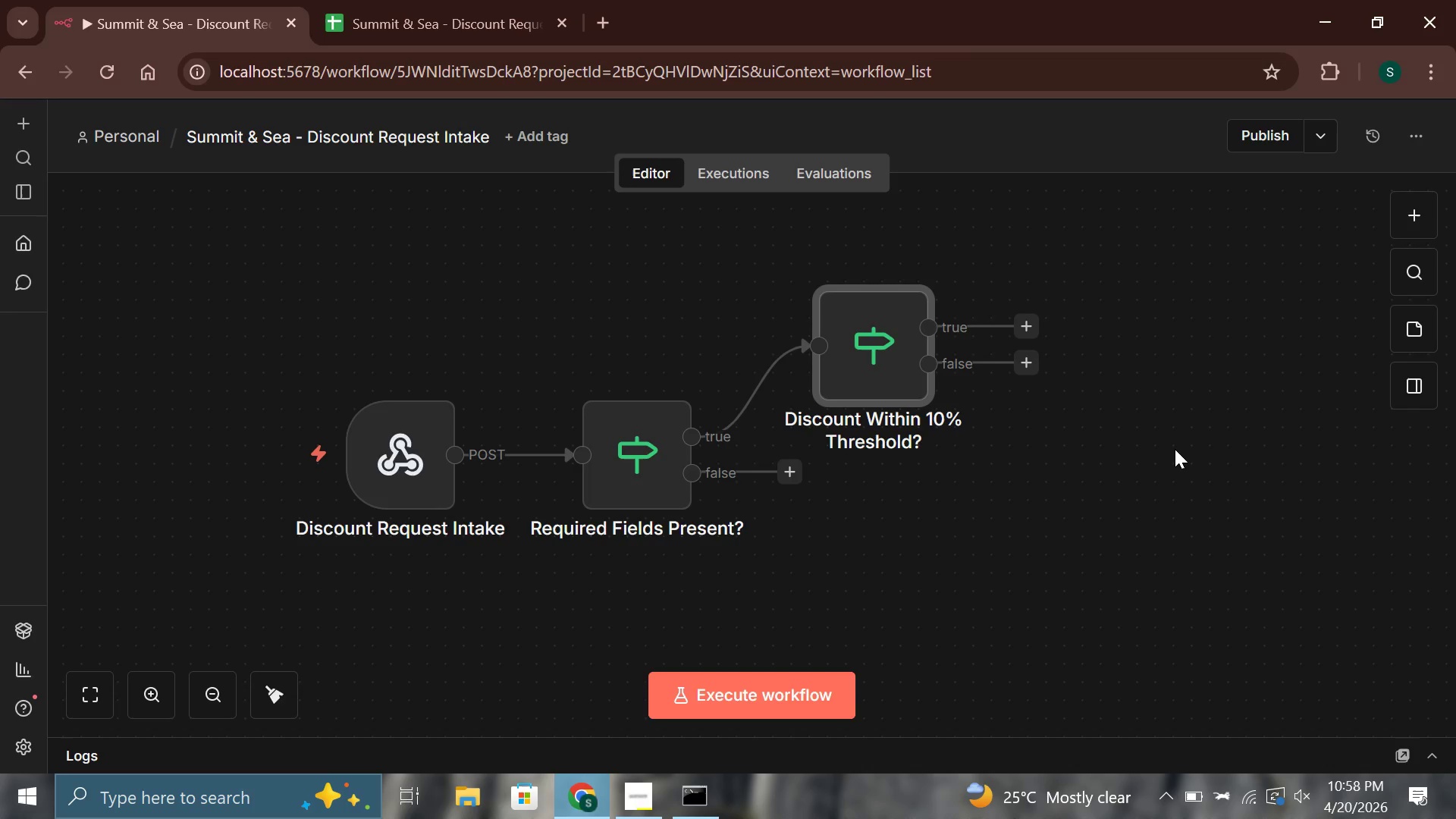 
left_click([1026, 325])
 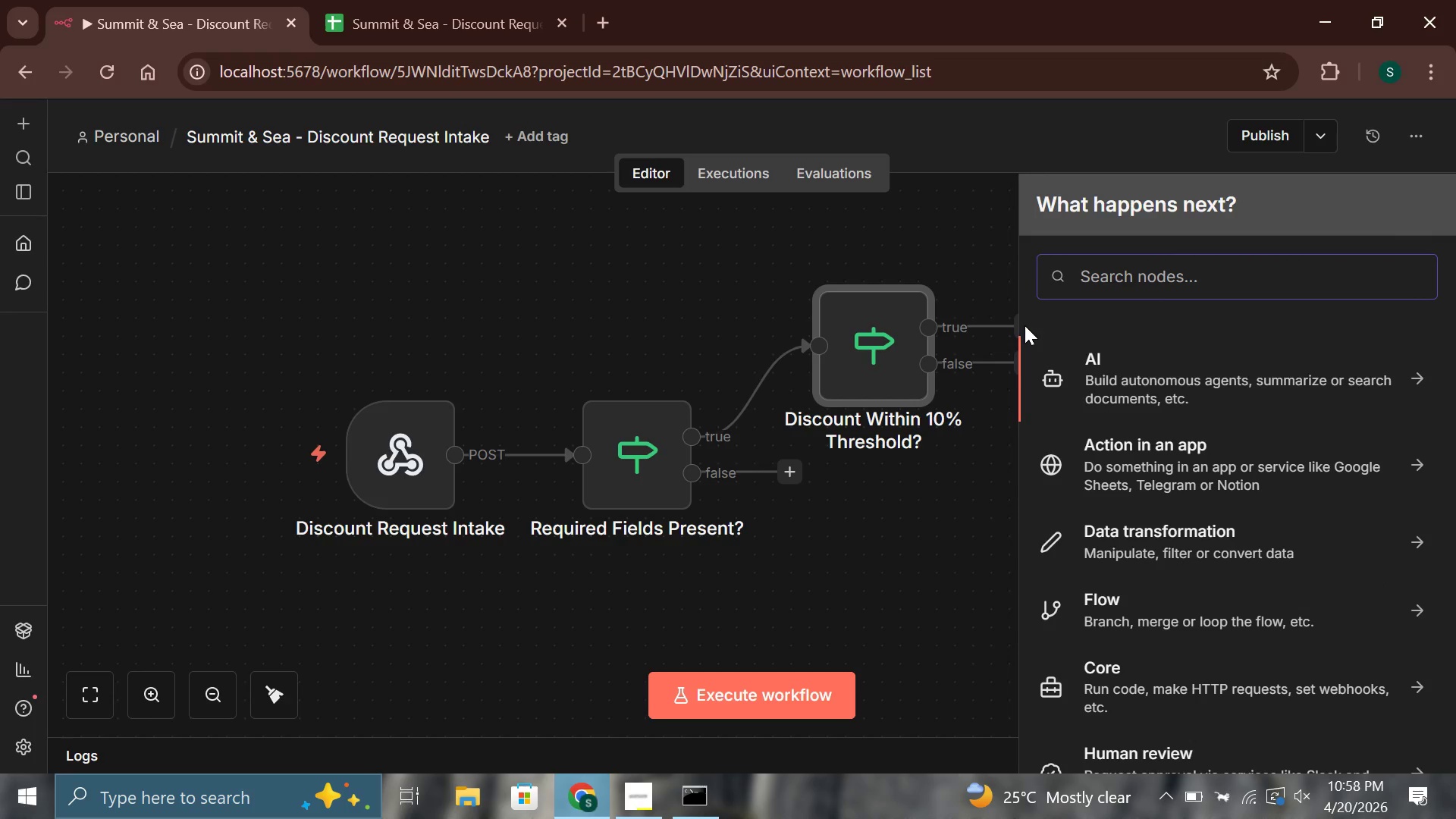 
type(google)
 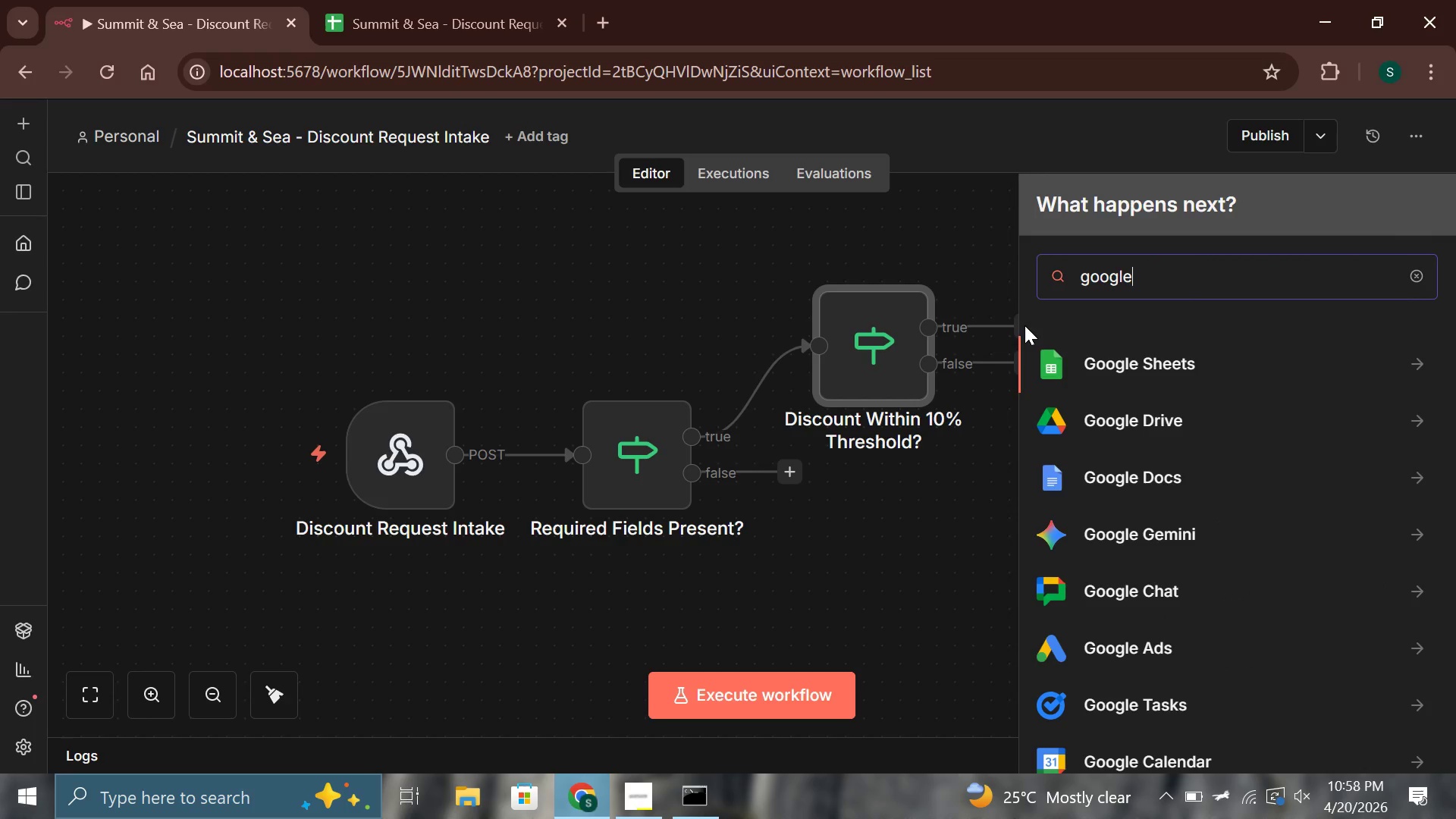 
key(Enter)
 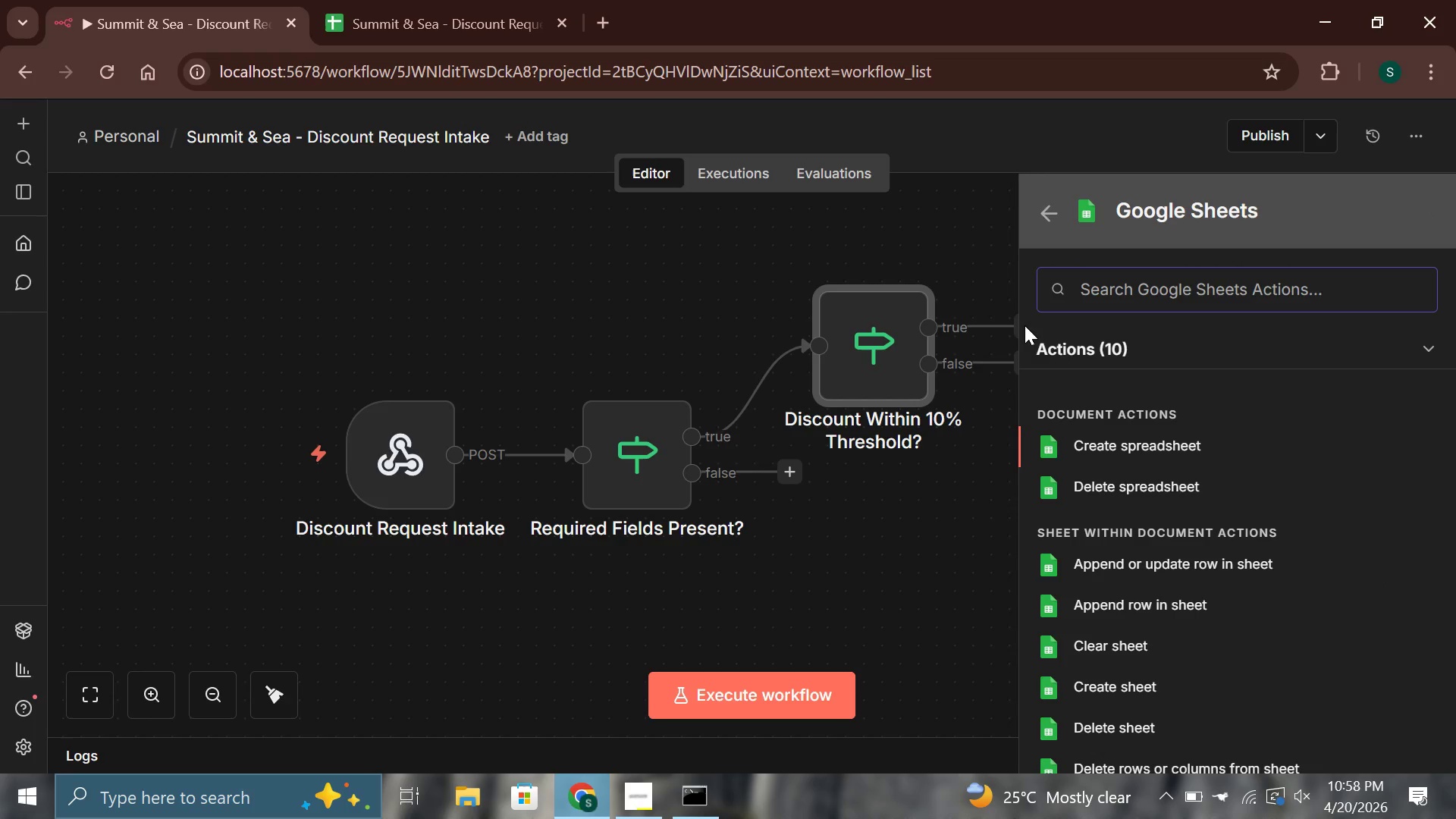 
left_click([1142, 598])
 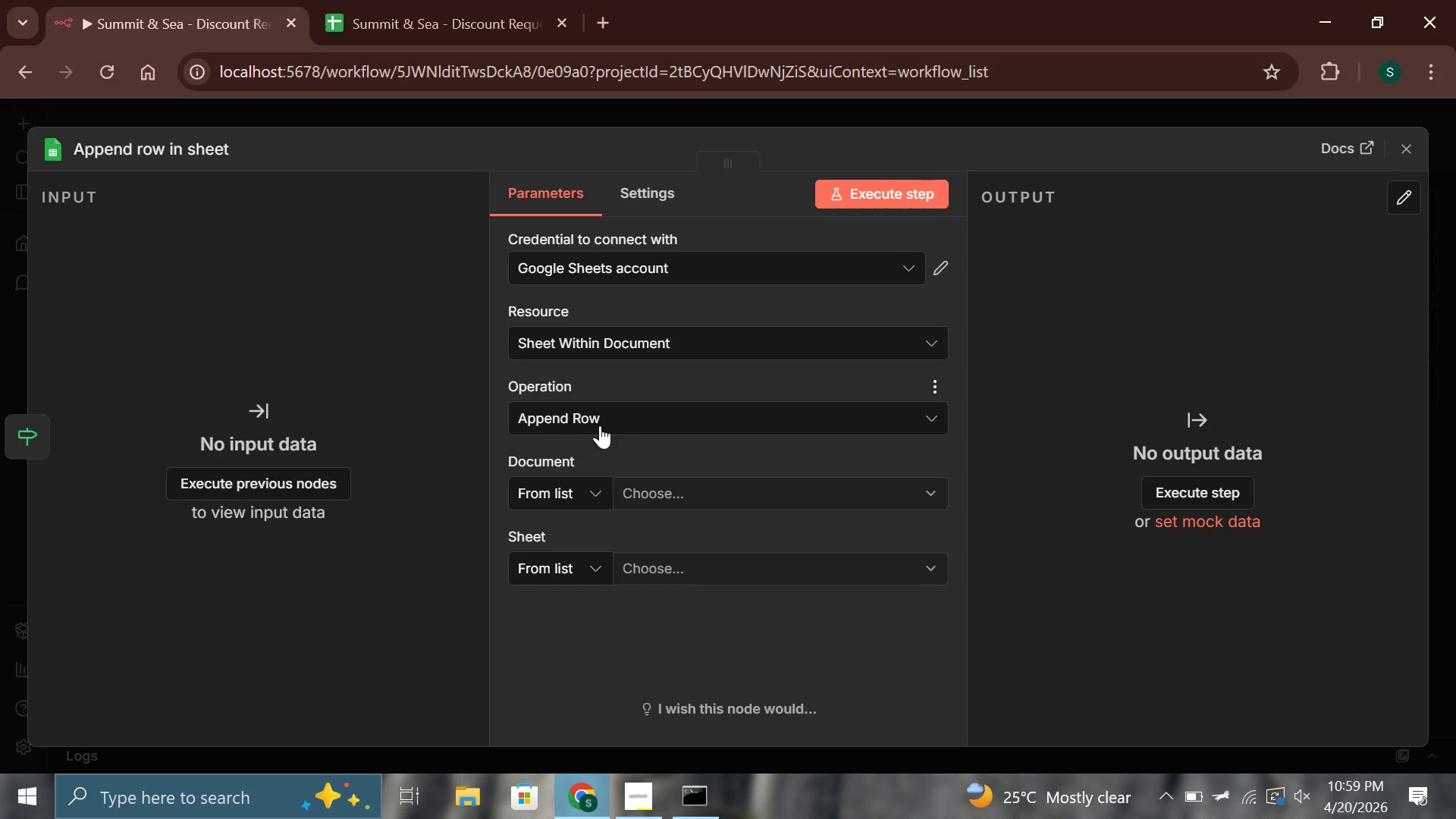 
left_click([595, 494])
 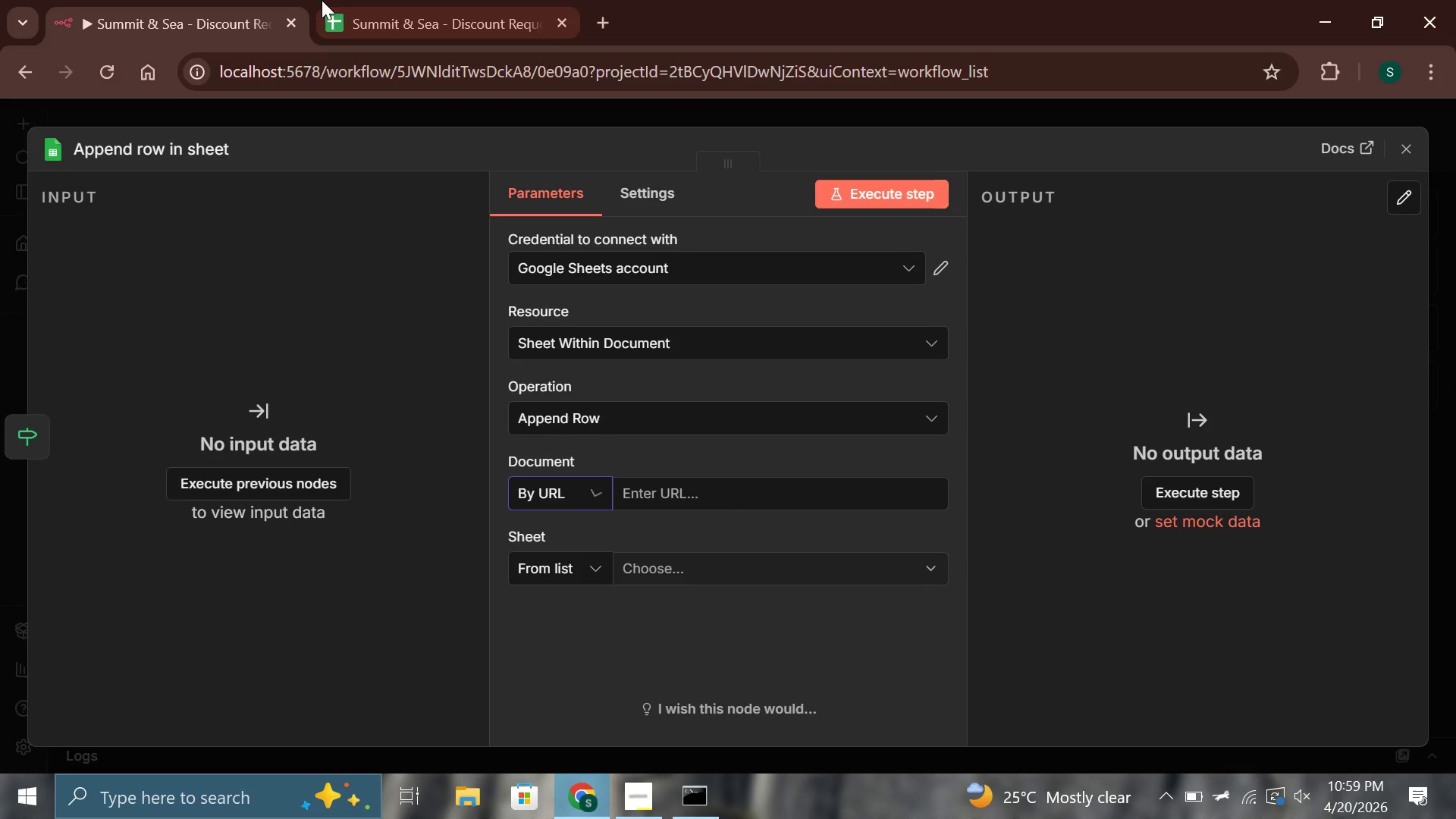 
left_click([376, 0])
 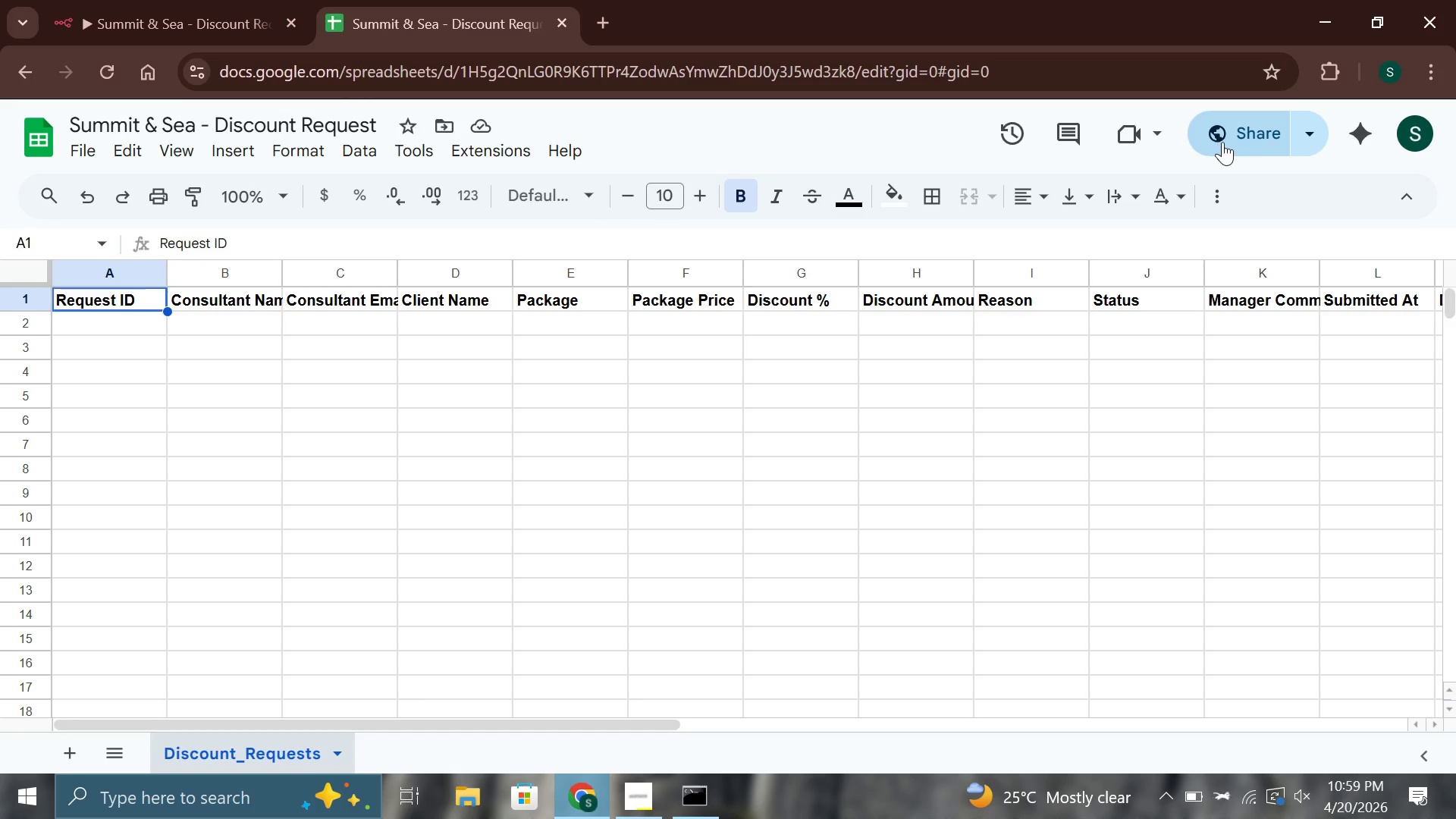 
left_click([1252, 145])
 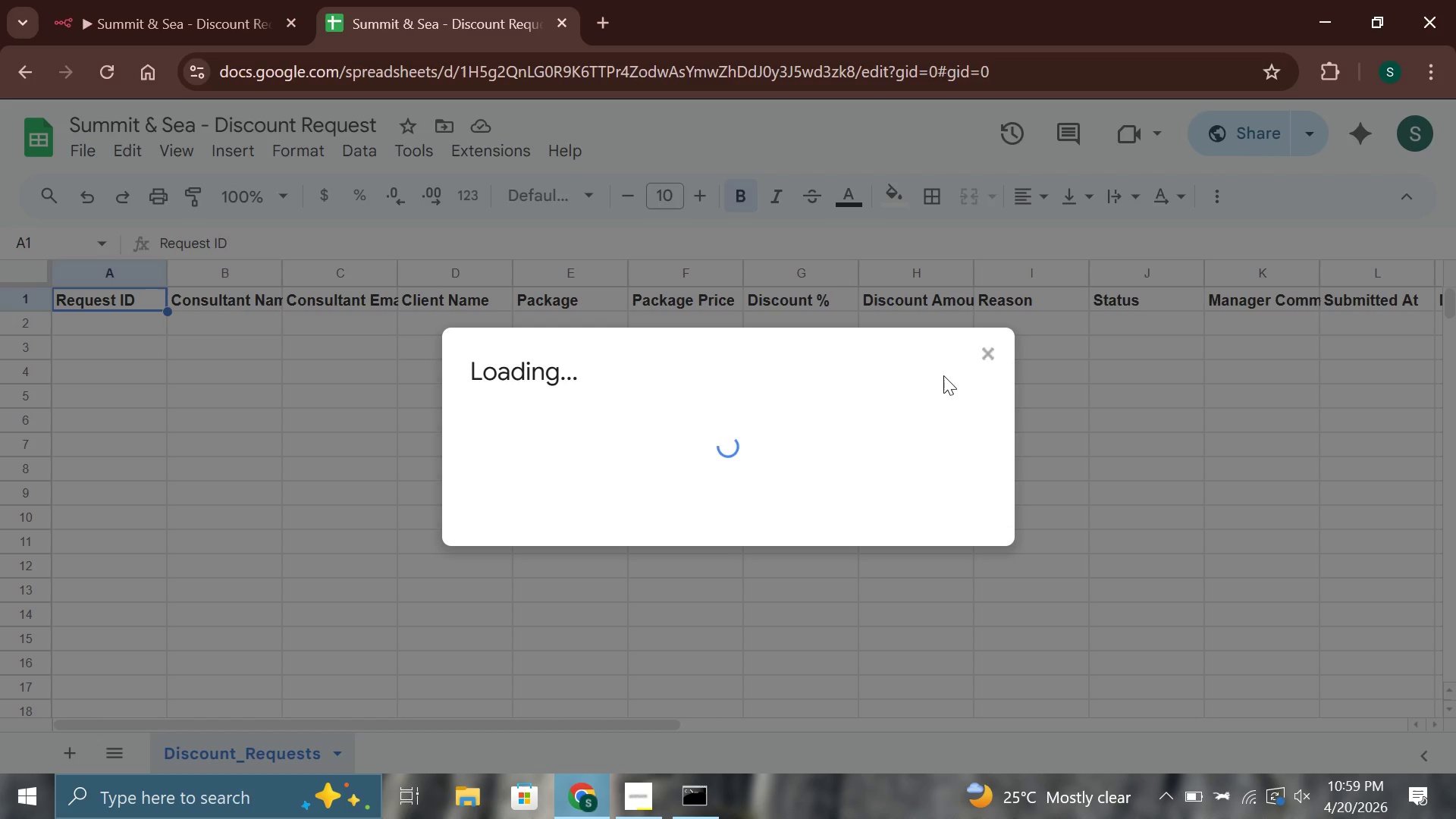 
mouse_move([752, 497])
 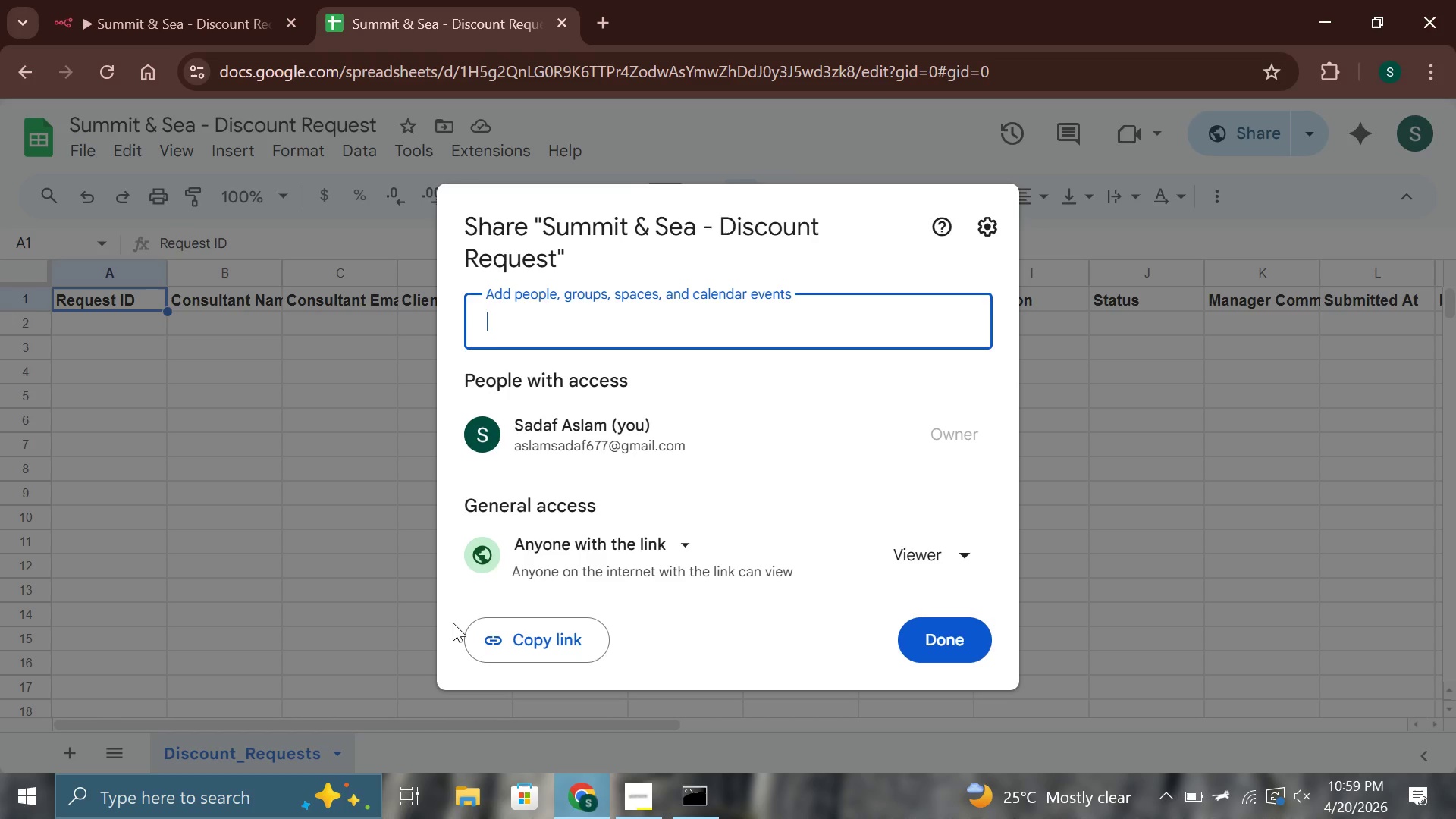 
left_click([593, 642])
 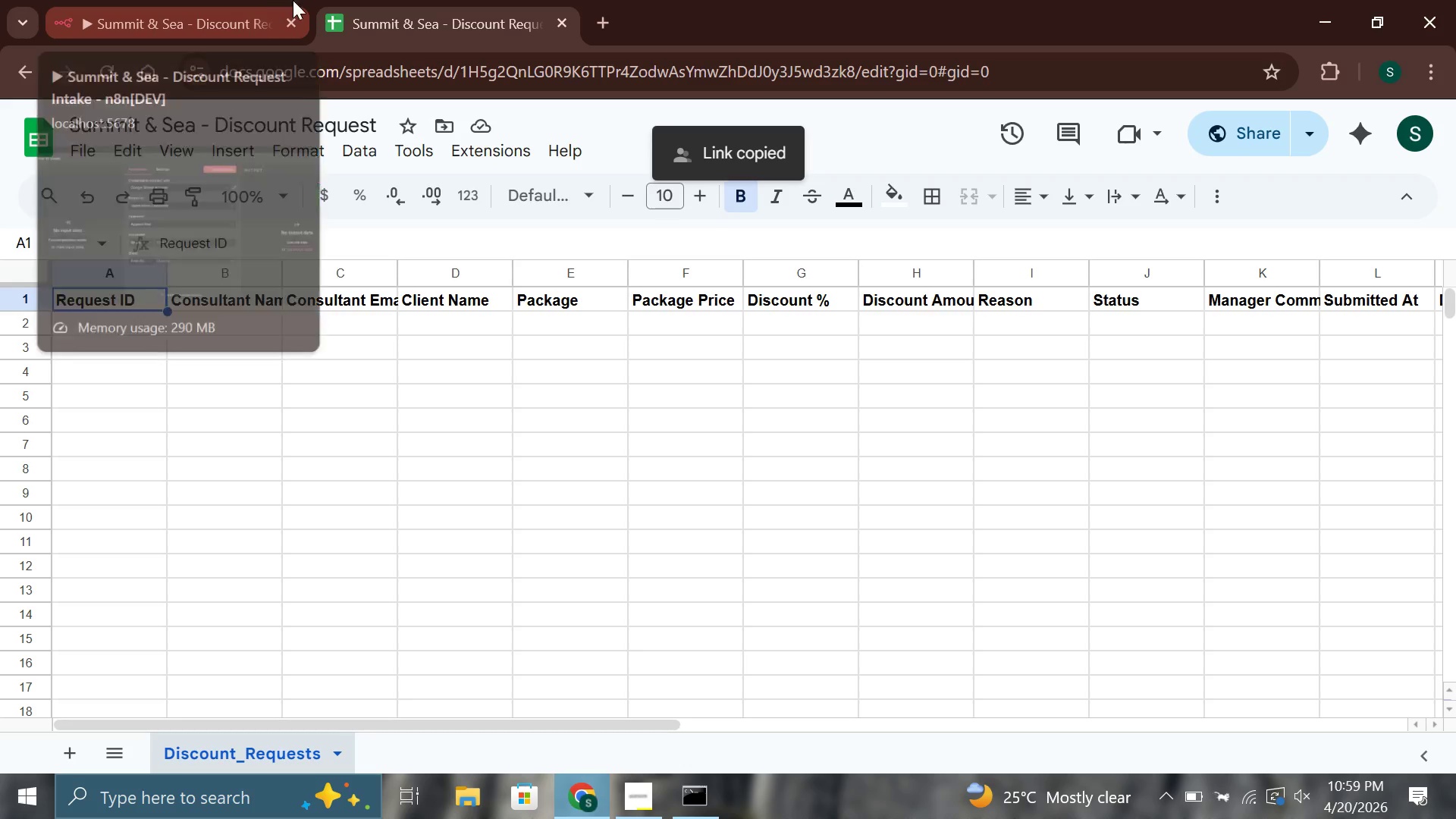 
left_click([334, 0])
 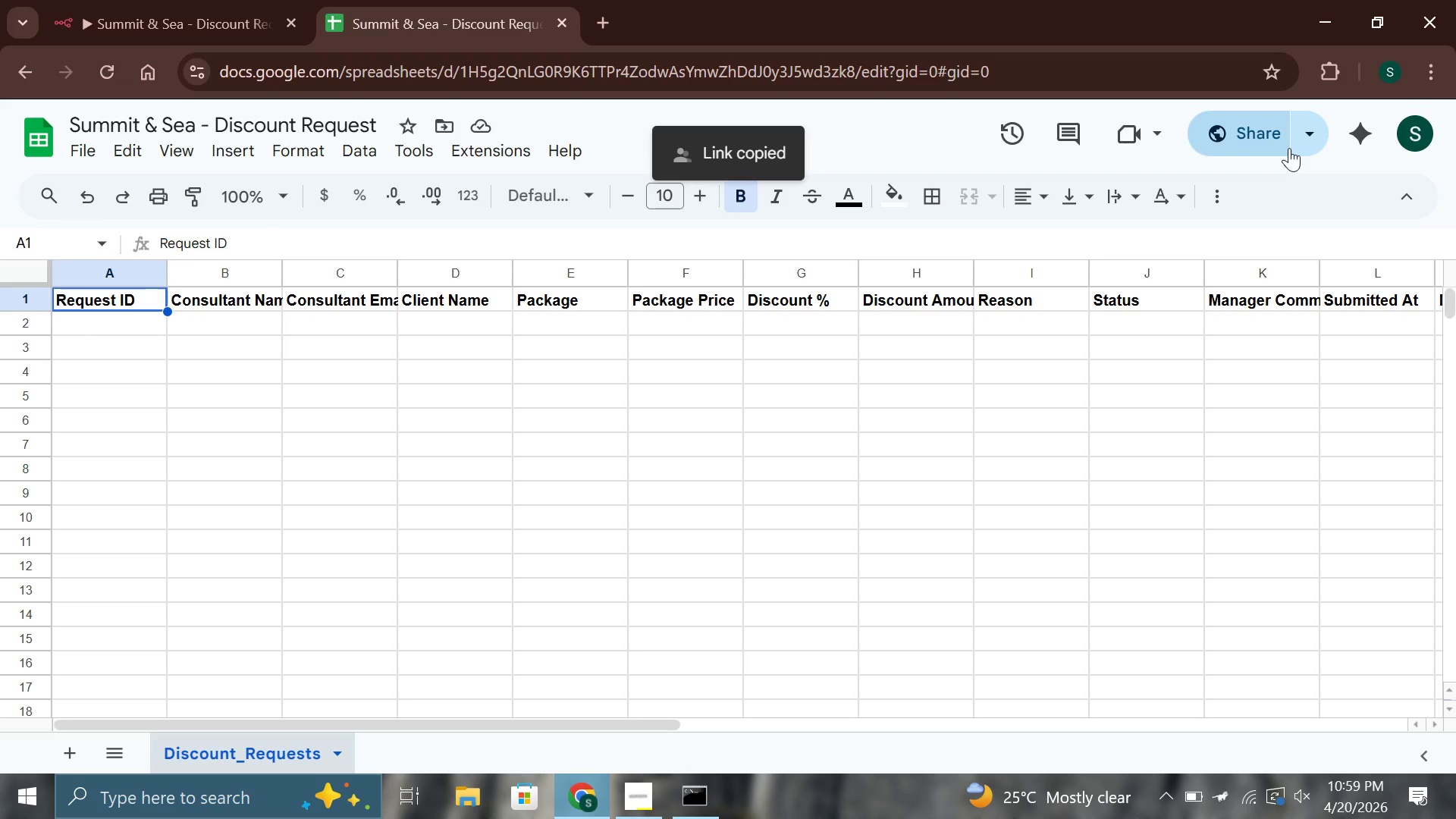 
left_click([1300, 135])
 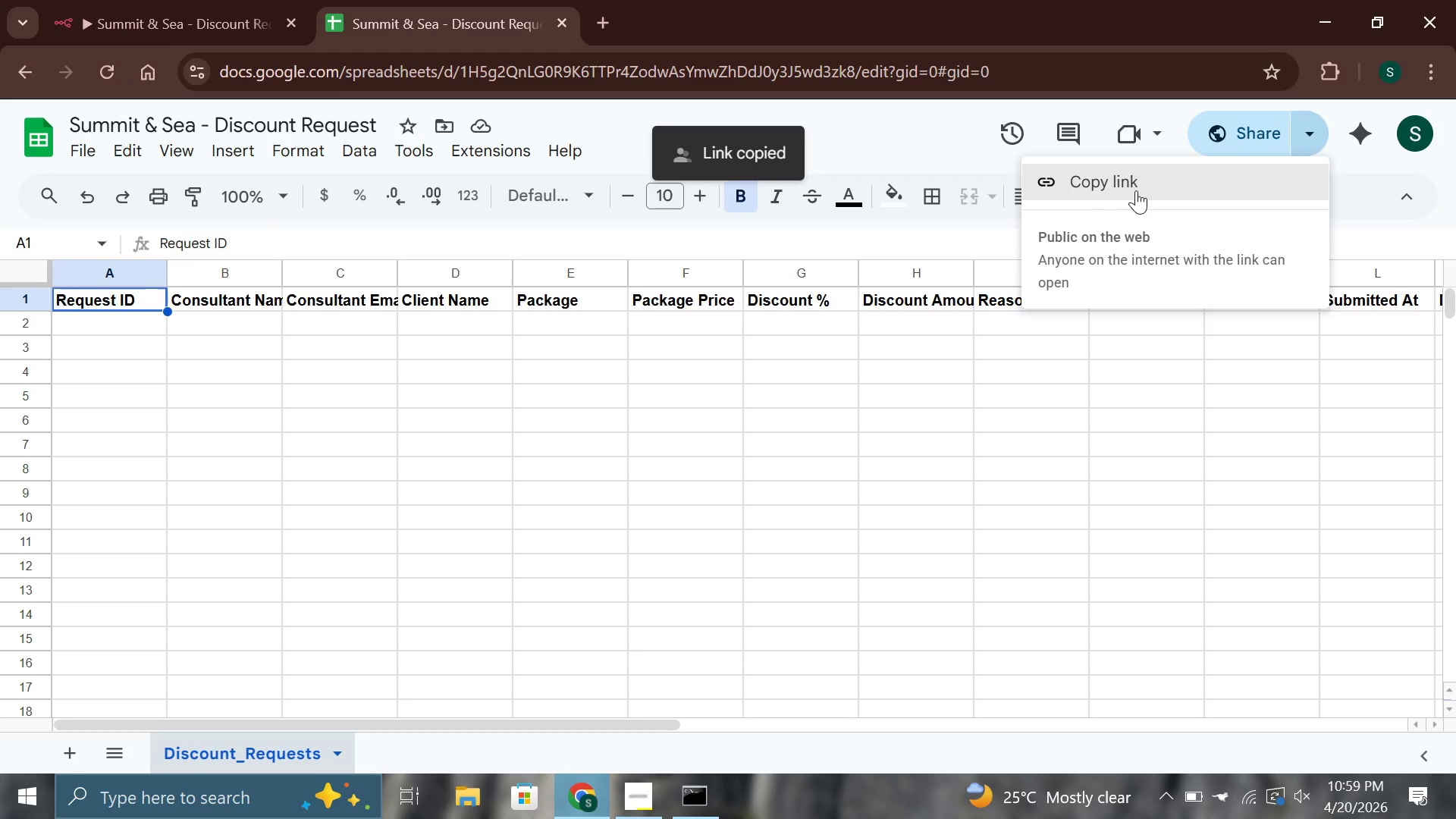 
left_click([1225, 139])
 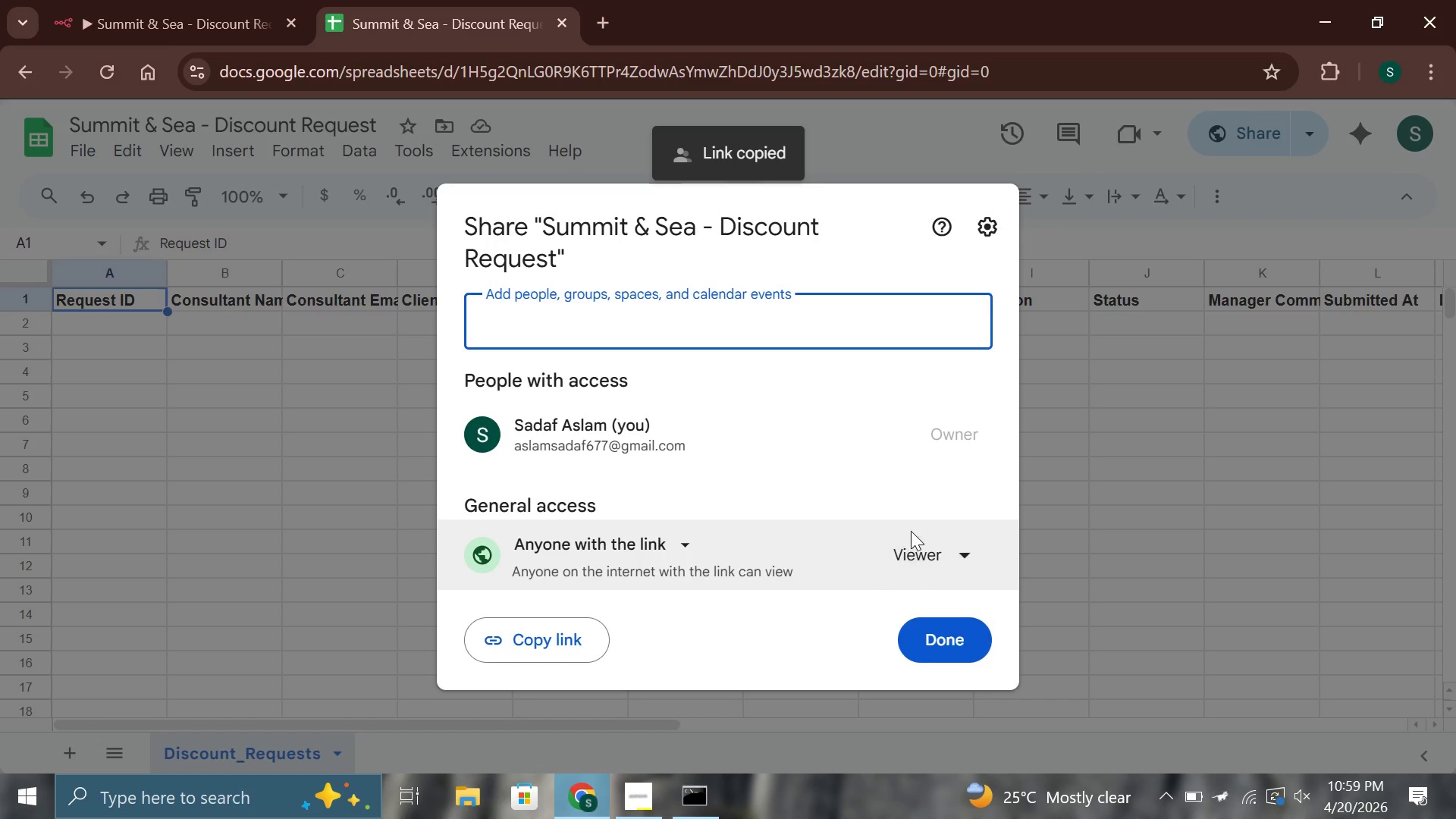 
double_click([929, 554])
 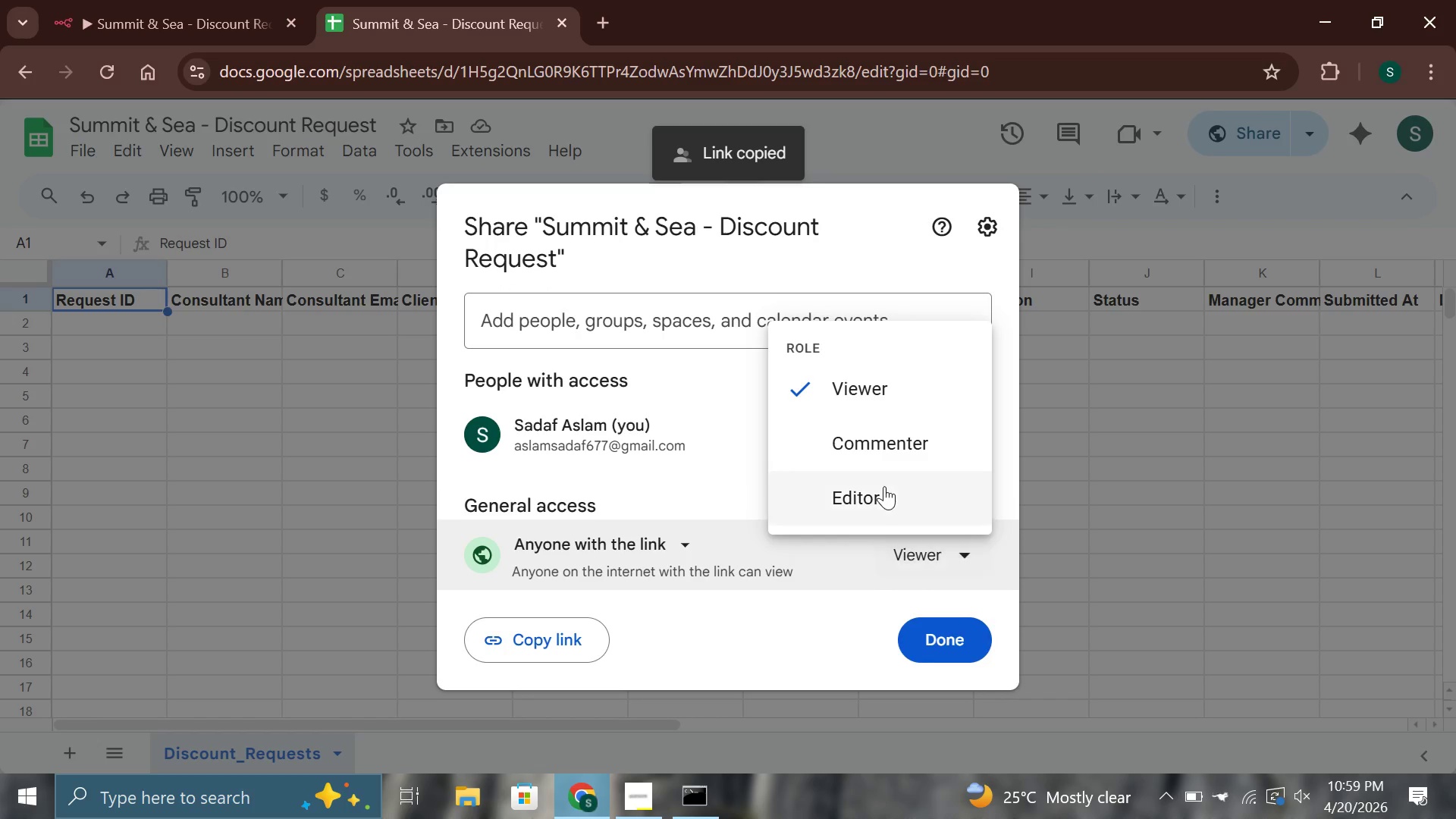 
left_click([884, 485])
 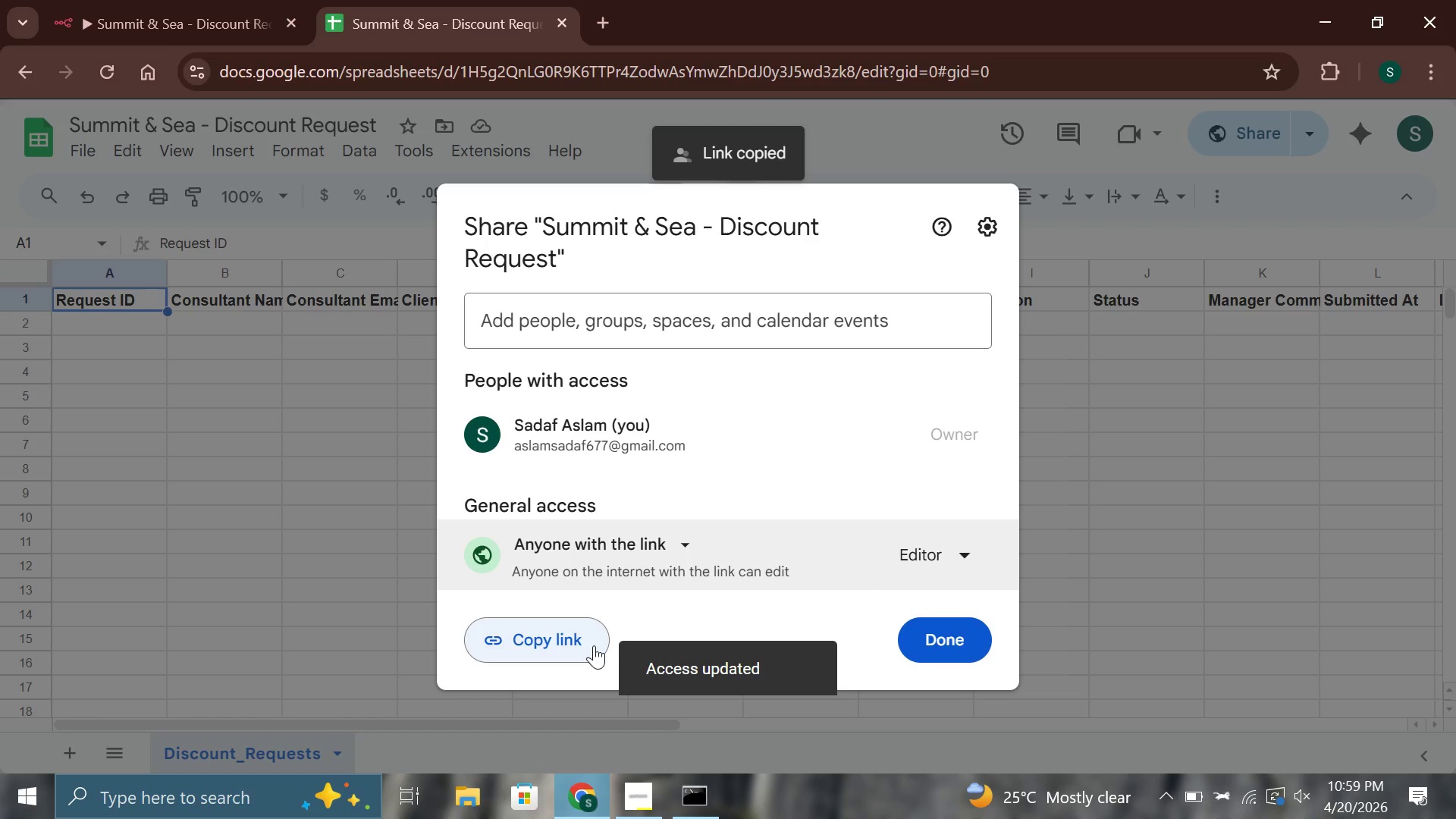 
left_click([588, 645])
 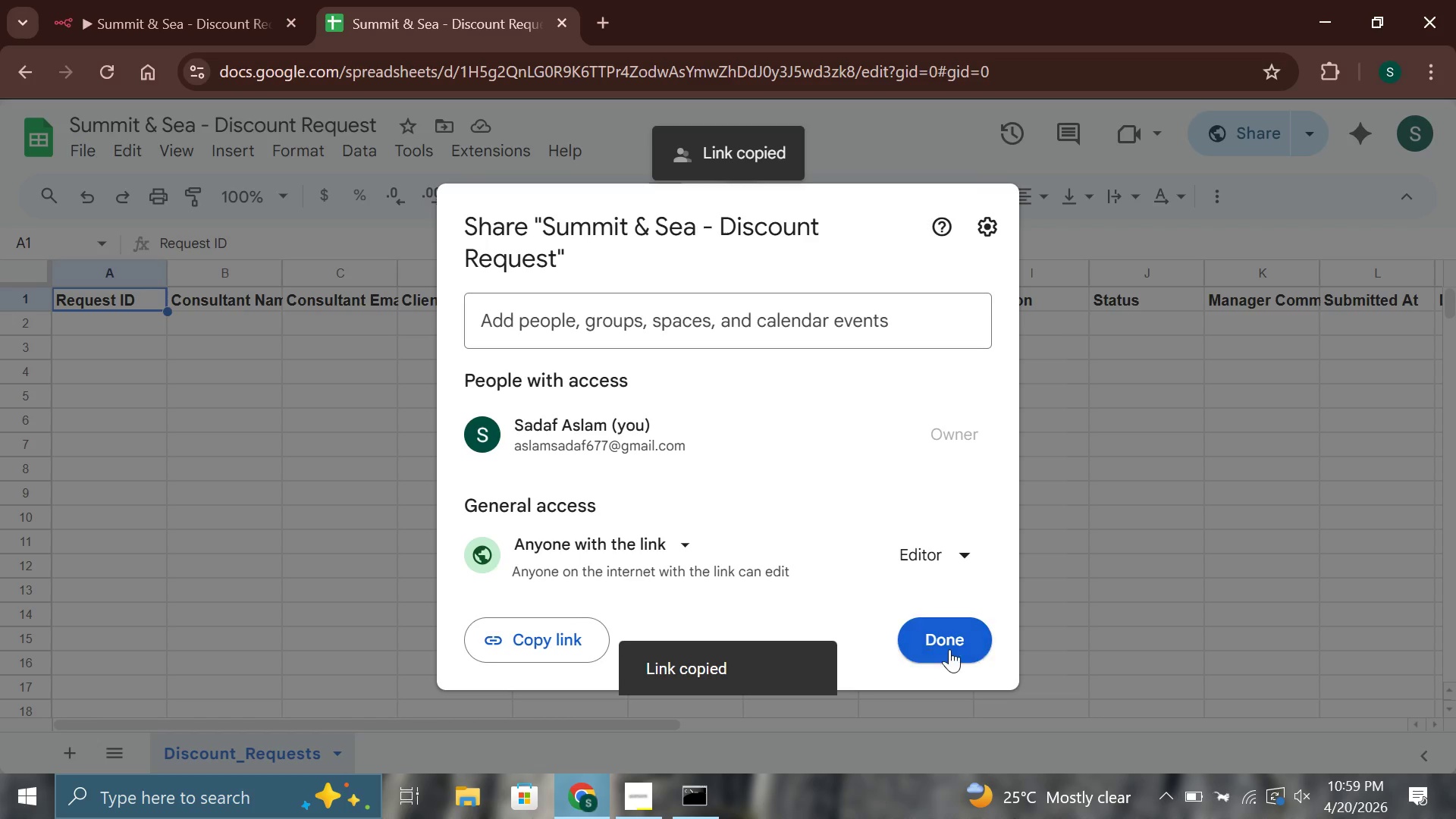 
left_click([949, 649])
 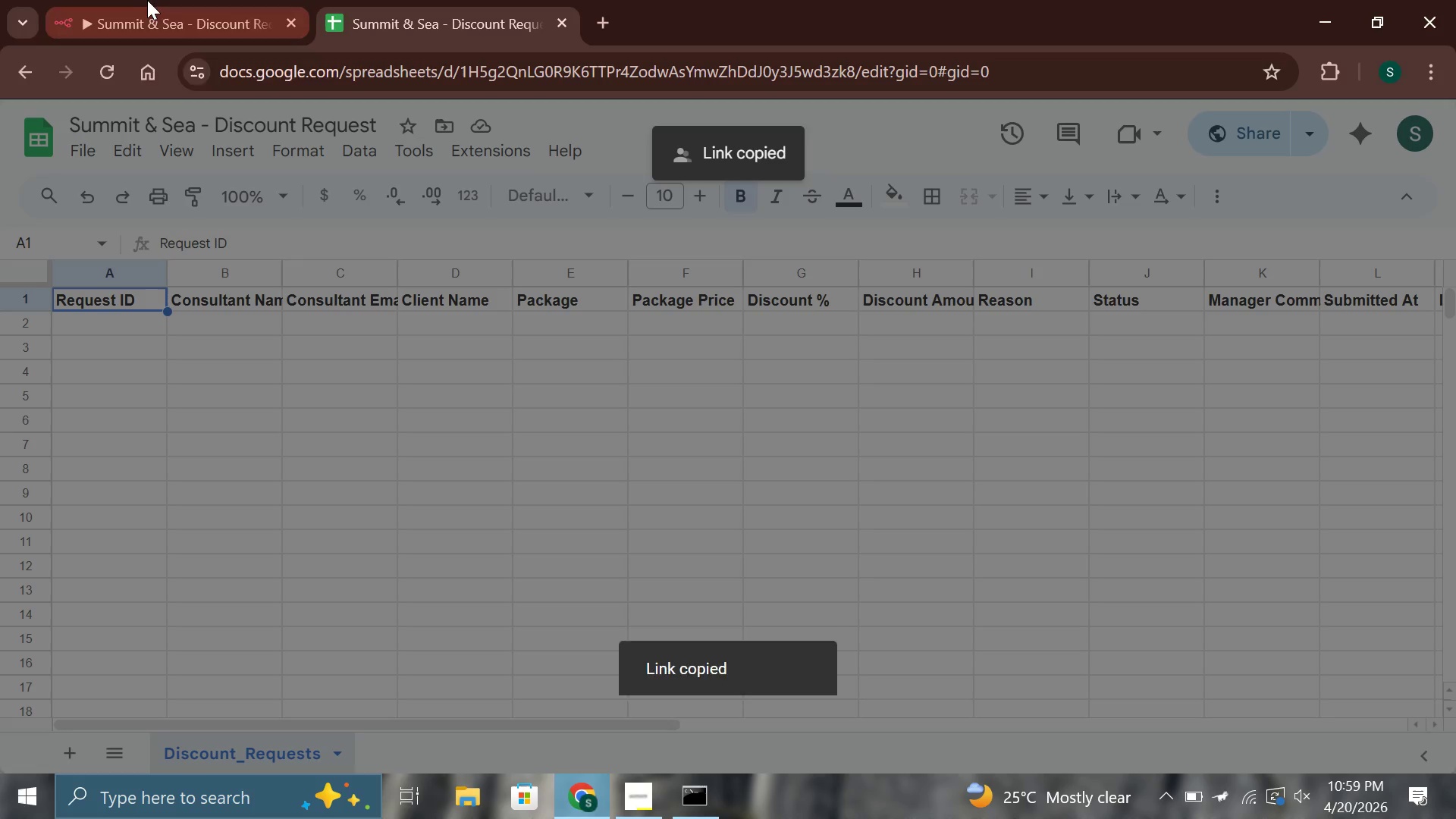 
left_click([147, 0])
 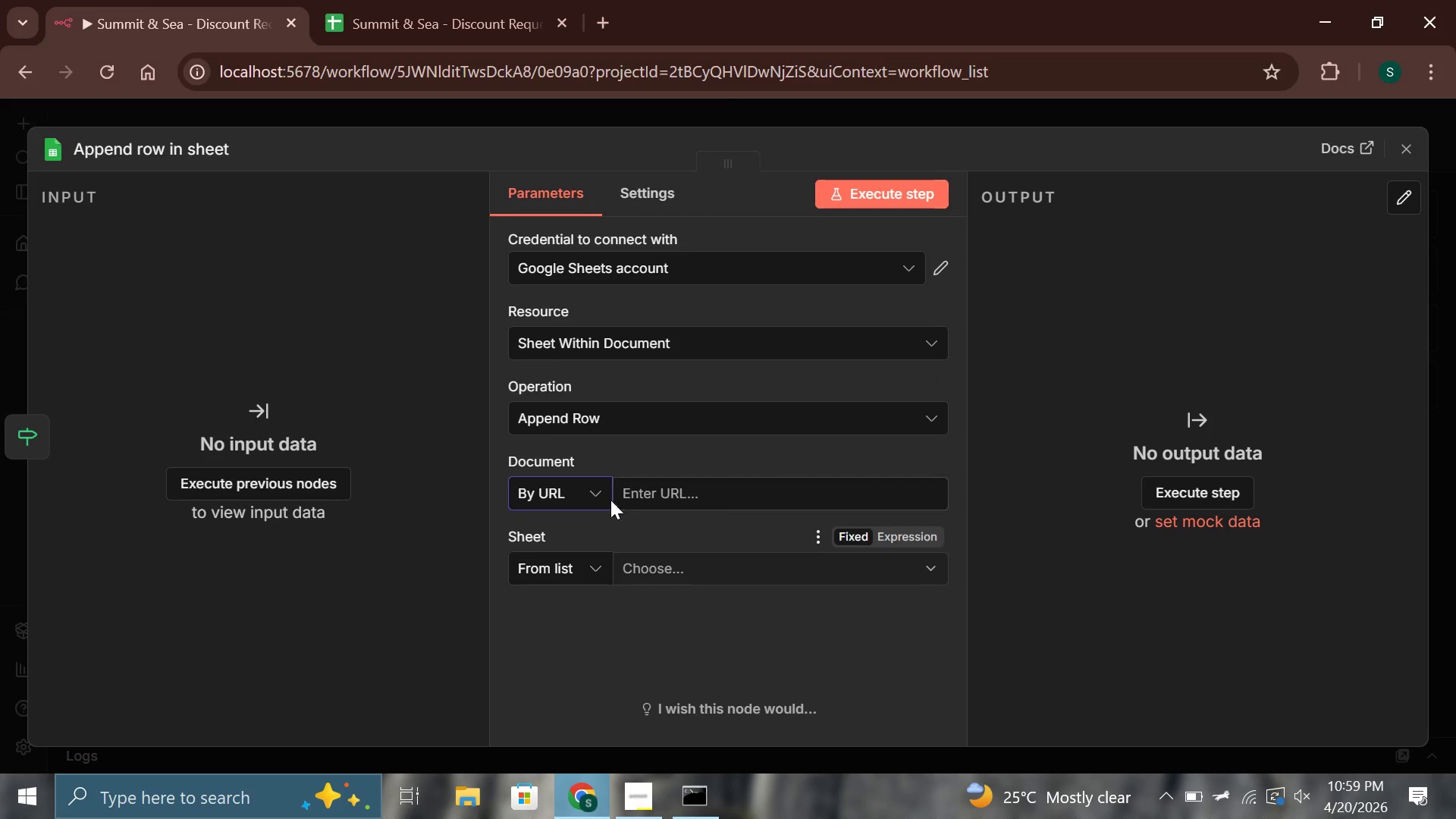 
left_click([676, 494])
 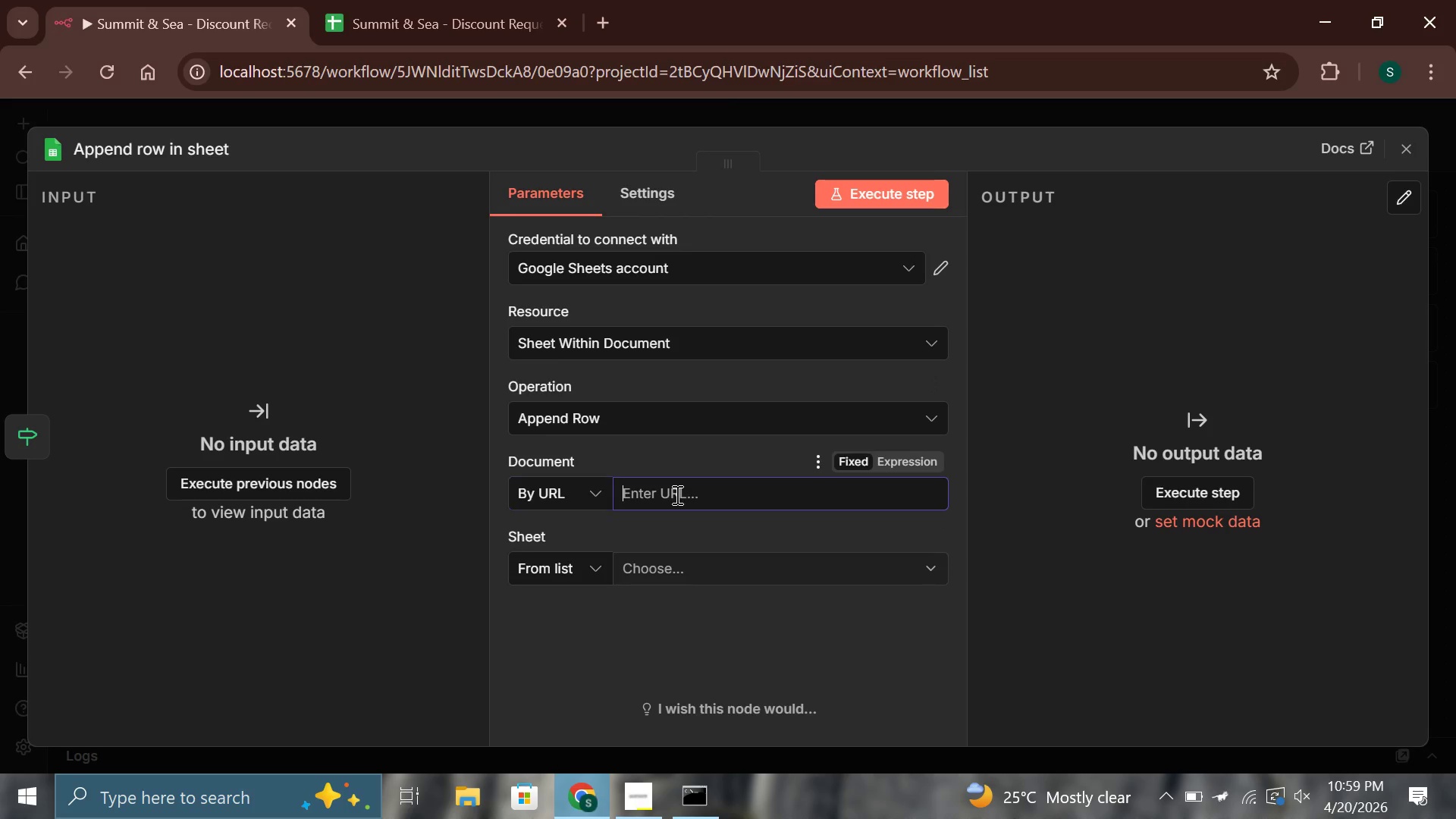 
key(Control+V)
 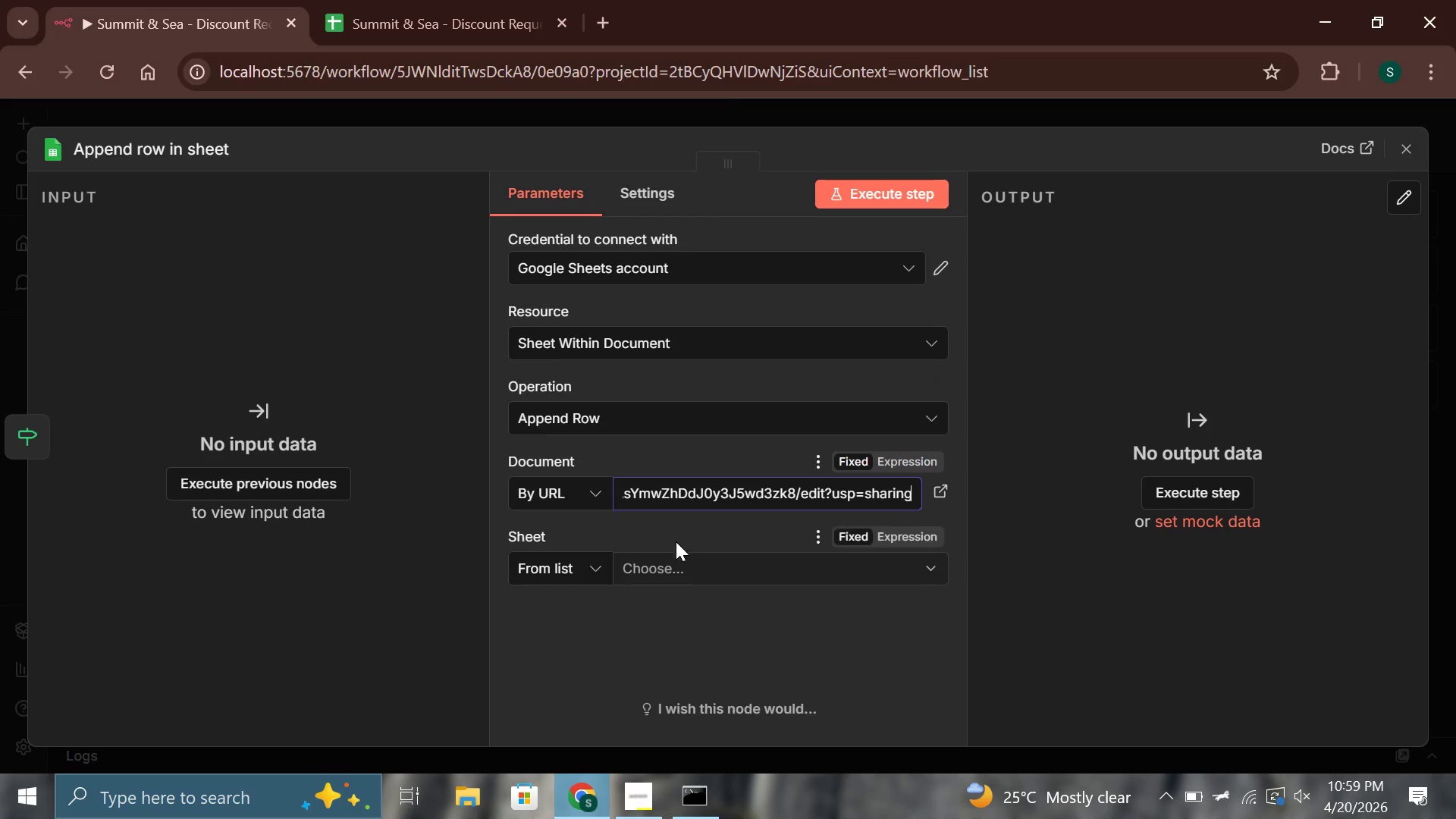 
mouse_move([673, 576])
 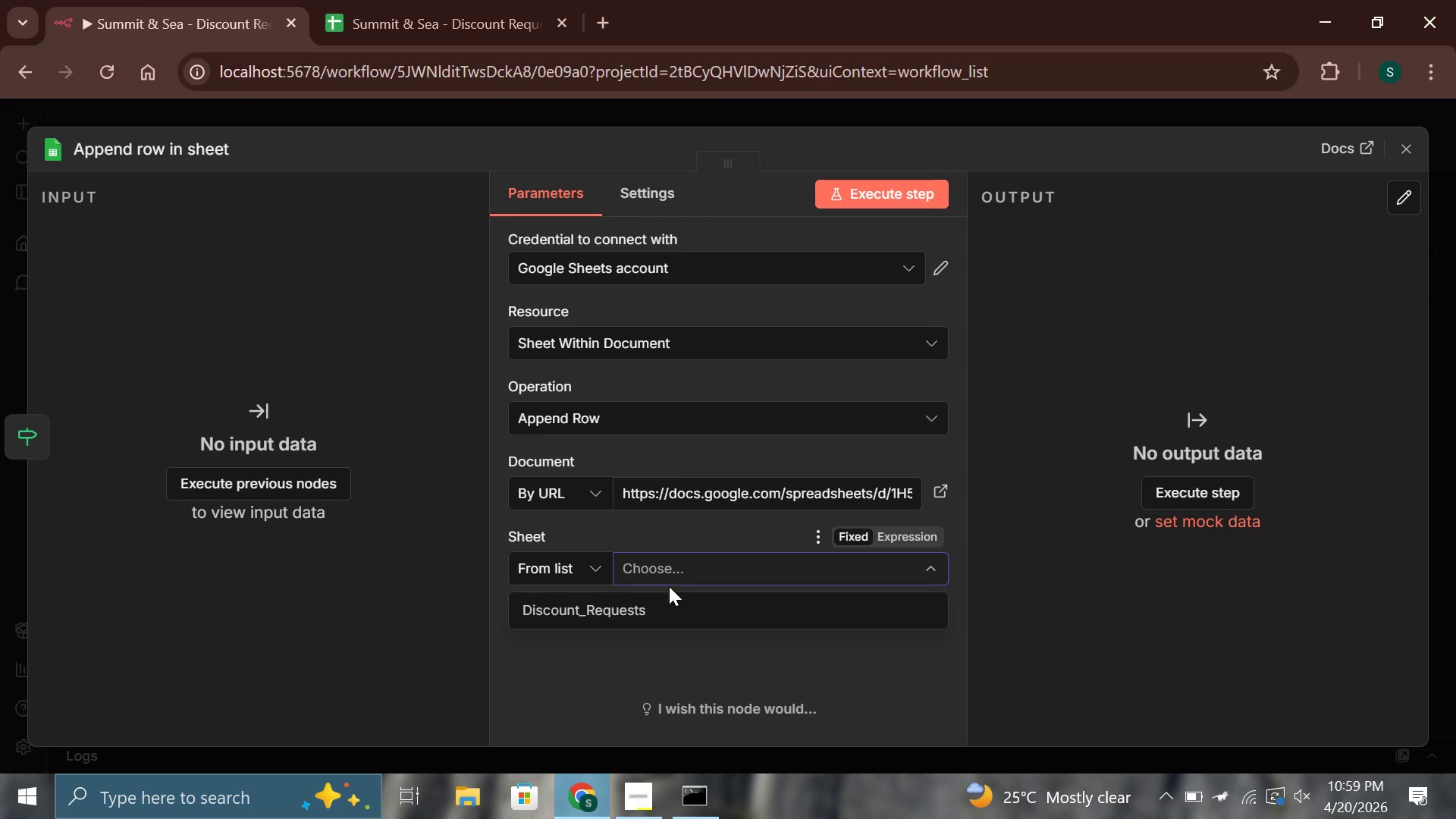 
mouse_move([652, 607])
 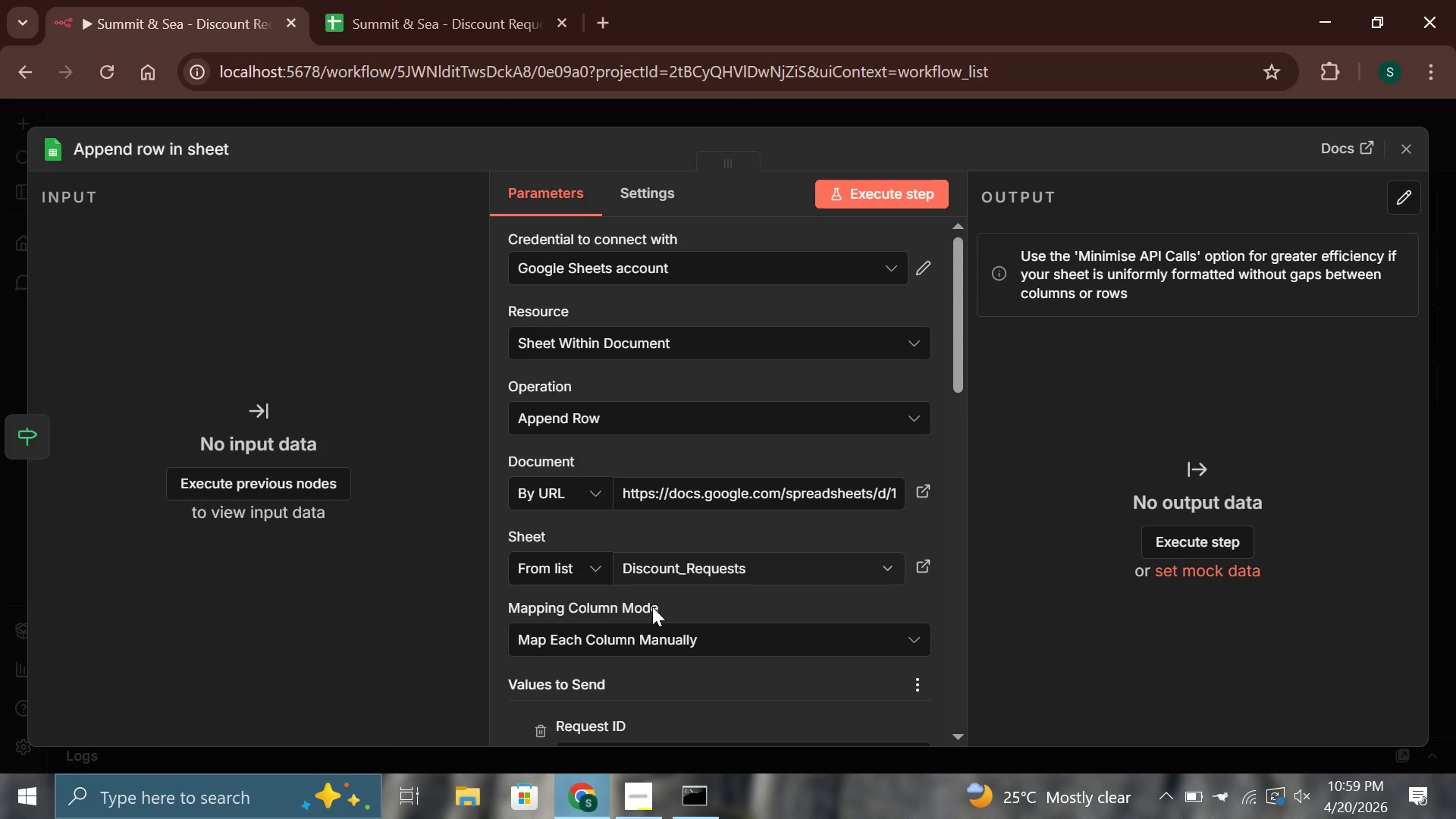 
scroll: coordinate [652, 607], scroll_direction: down, amount: 2.0
 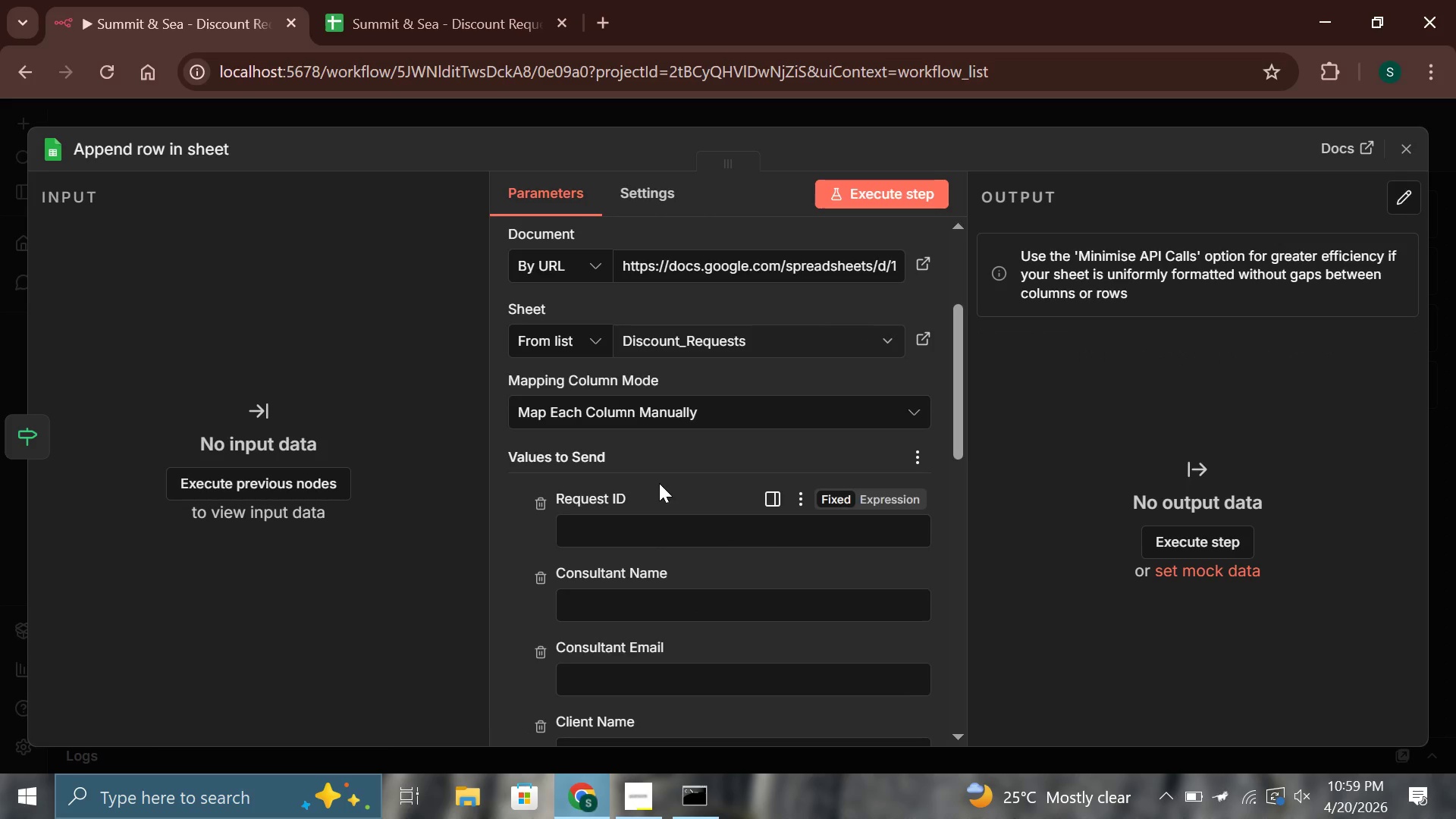 
scroll: coordinate [659, 479], scroll_direction: up, amount: 1.0
 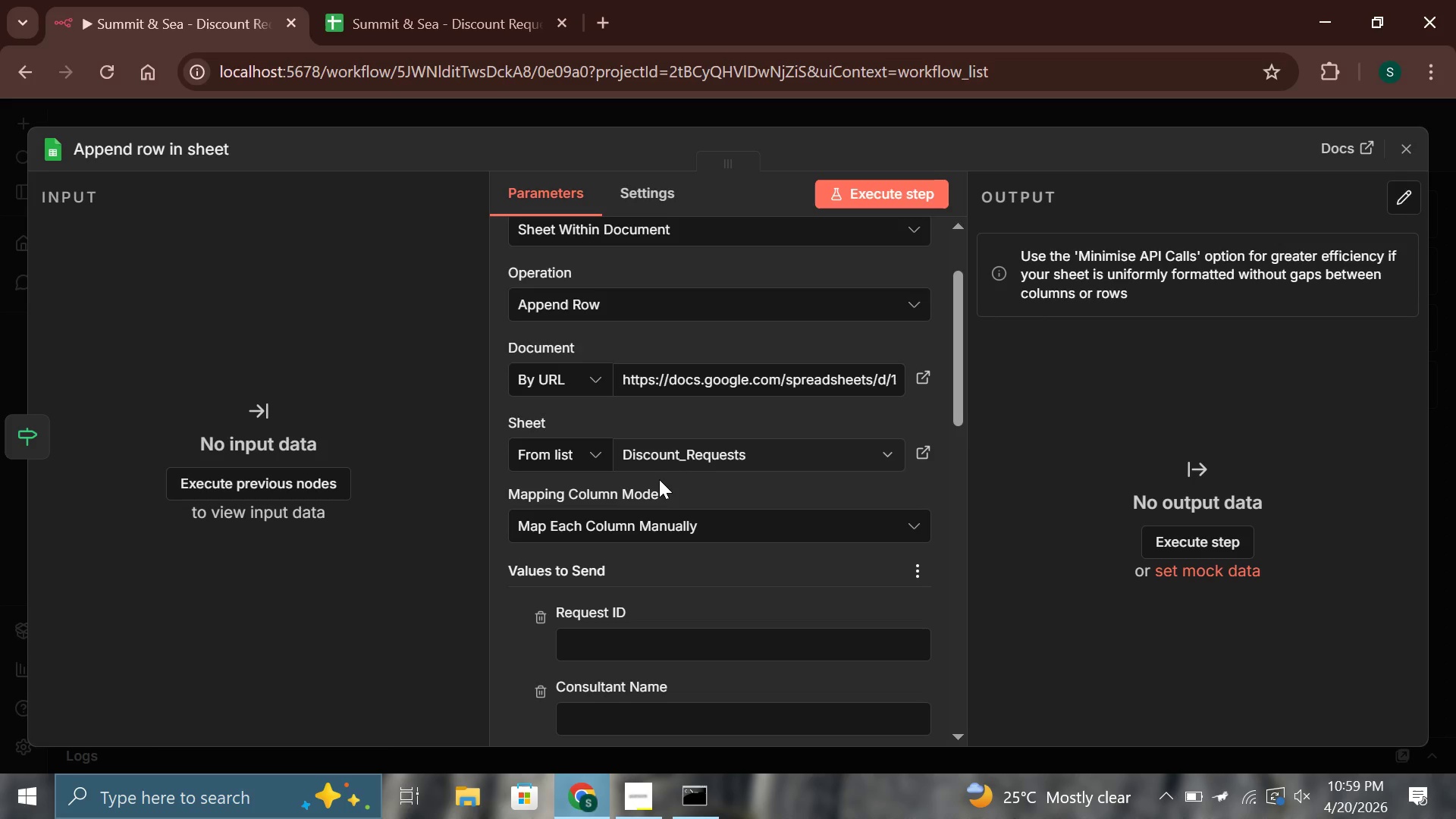 
wait(22.41)
 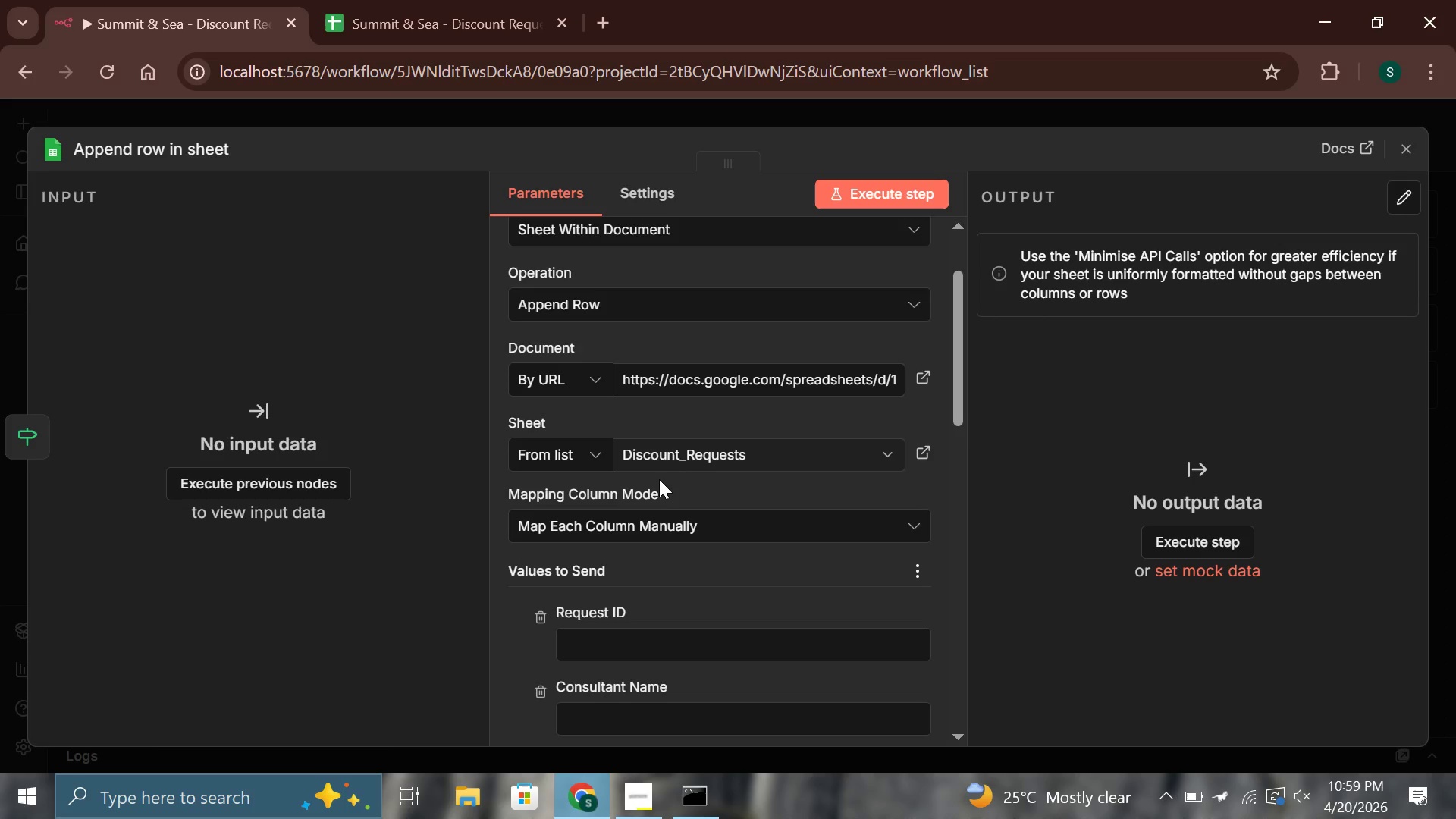 
left_click([1263, 130])
 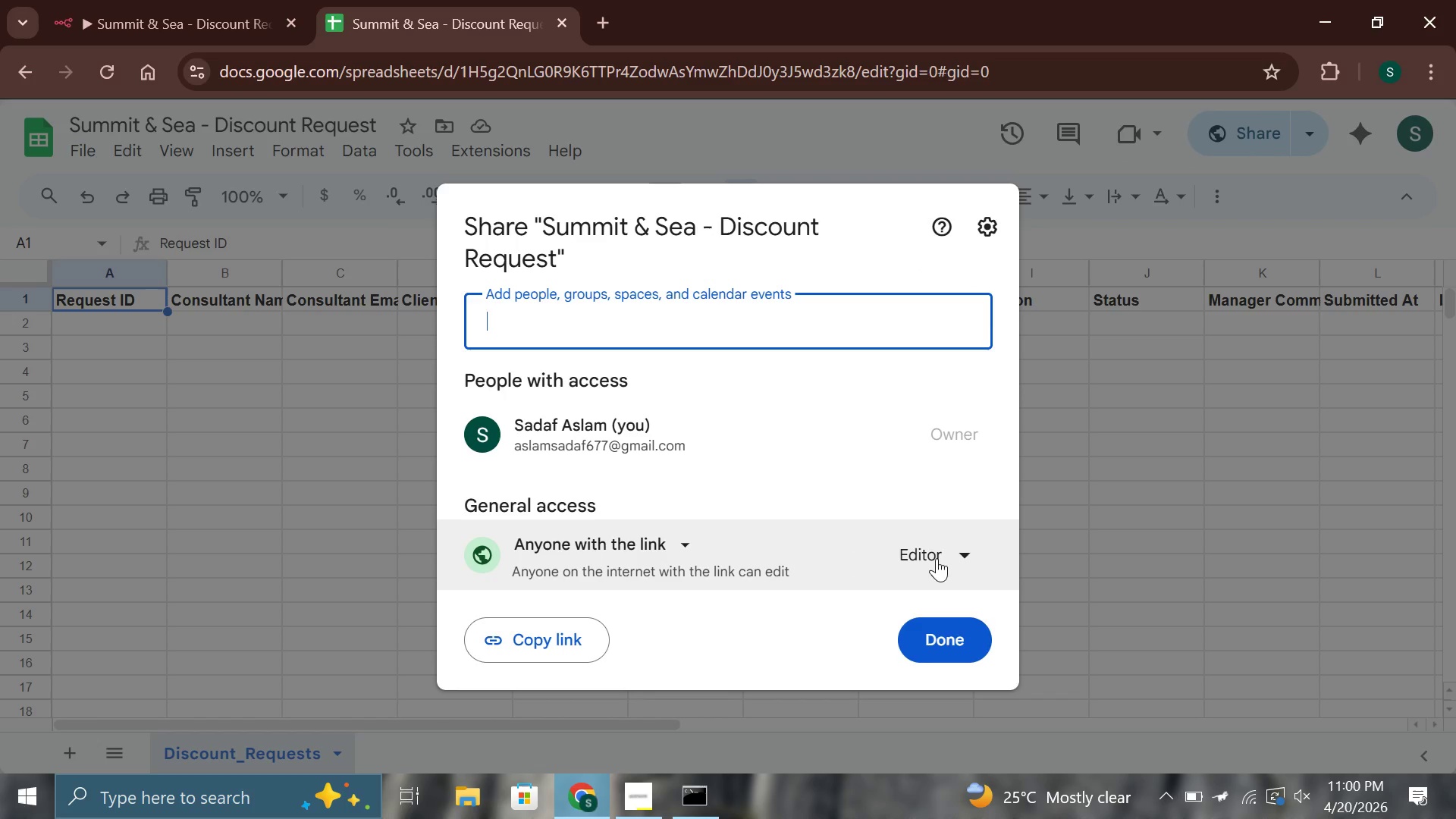 
left_click([964, 550])
 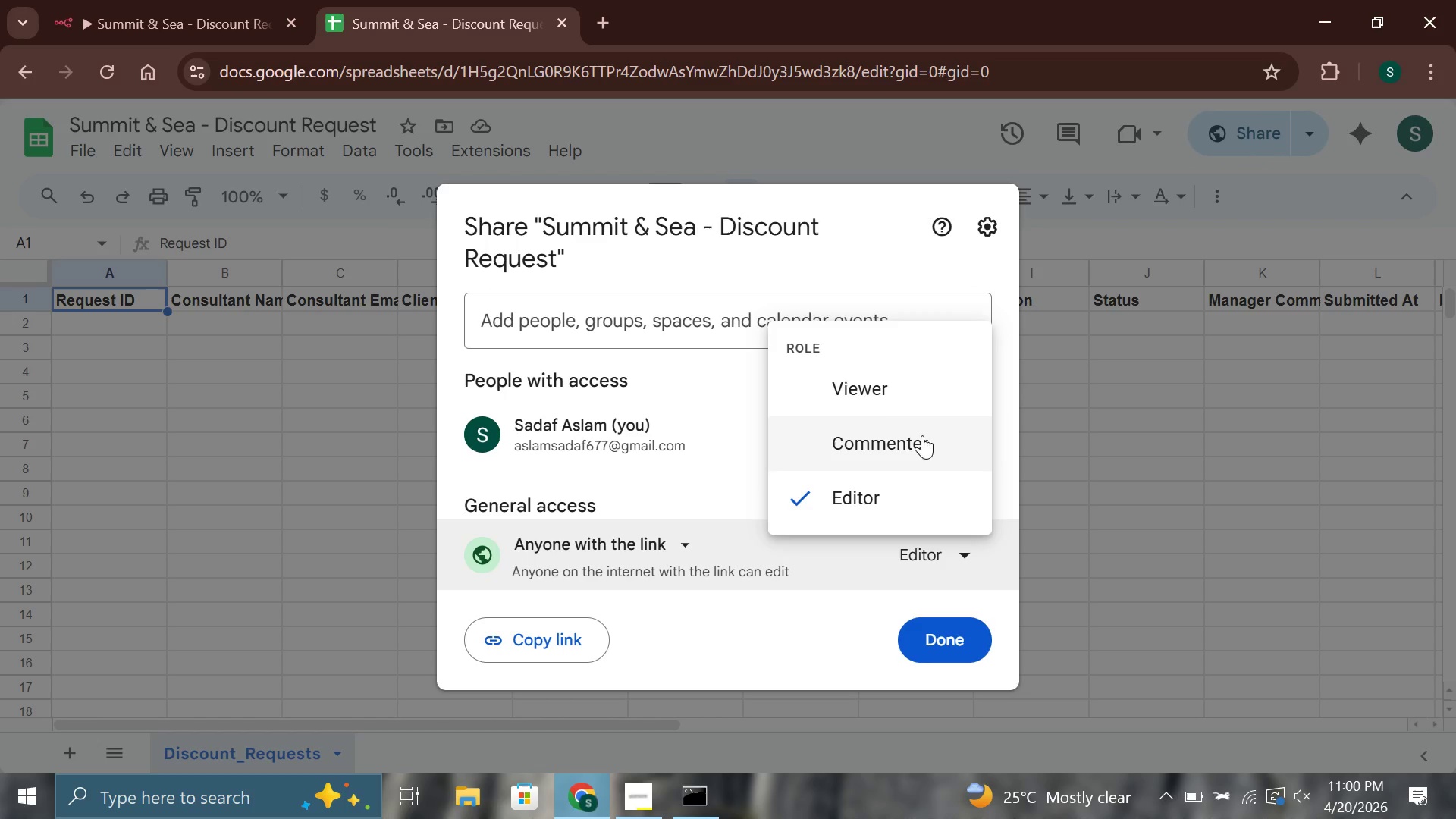 
left_click([912, 377])
 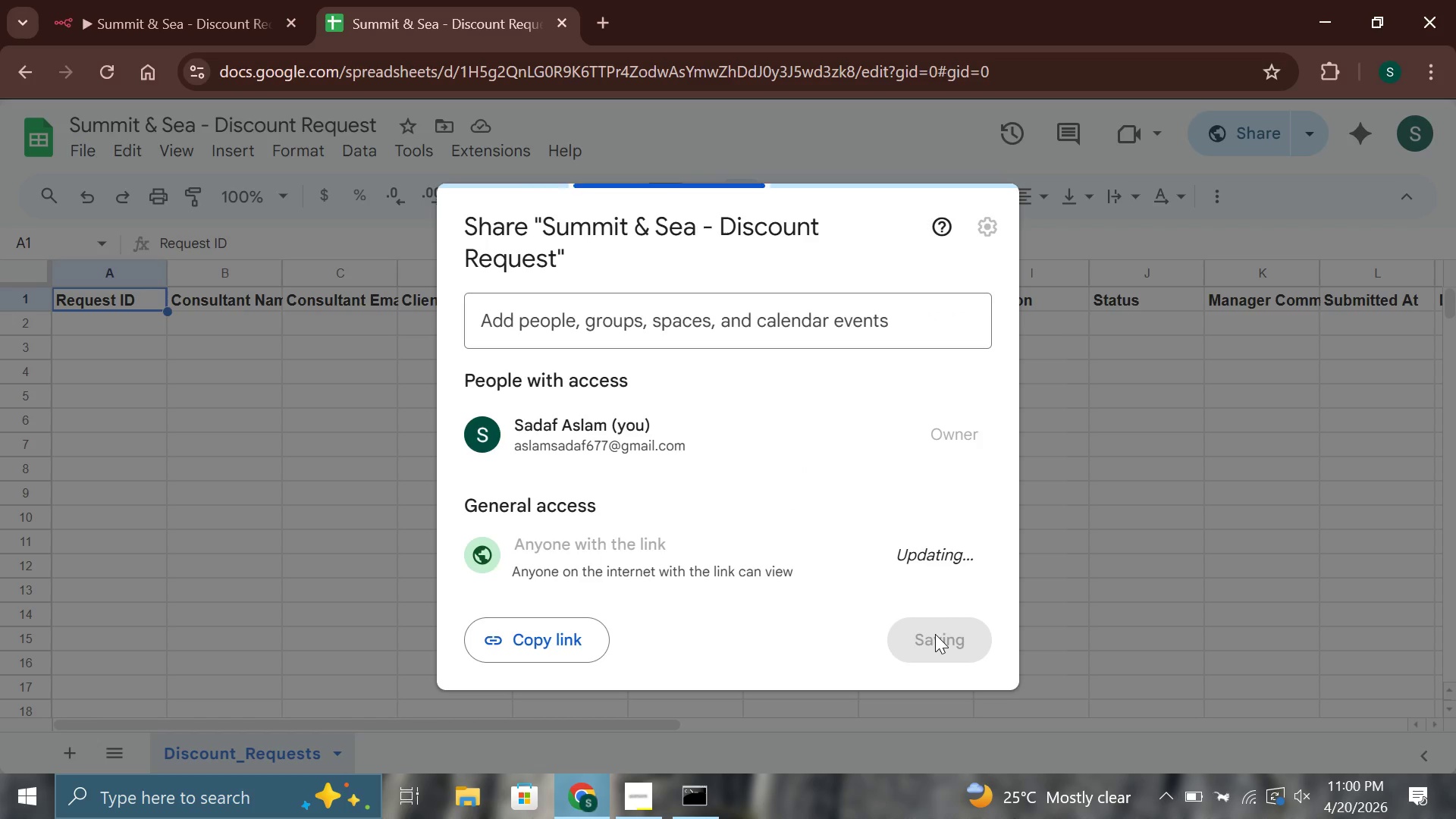 
left_click([935, 634])
 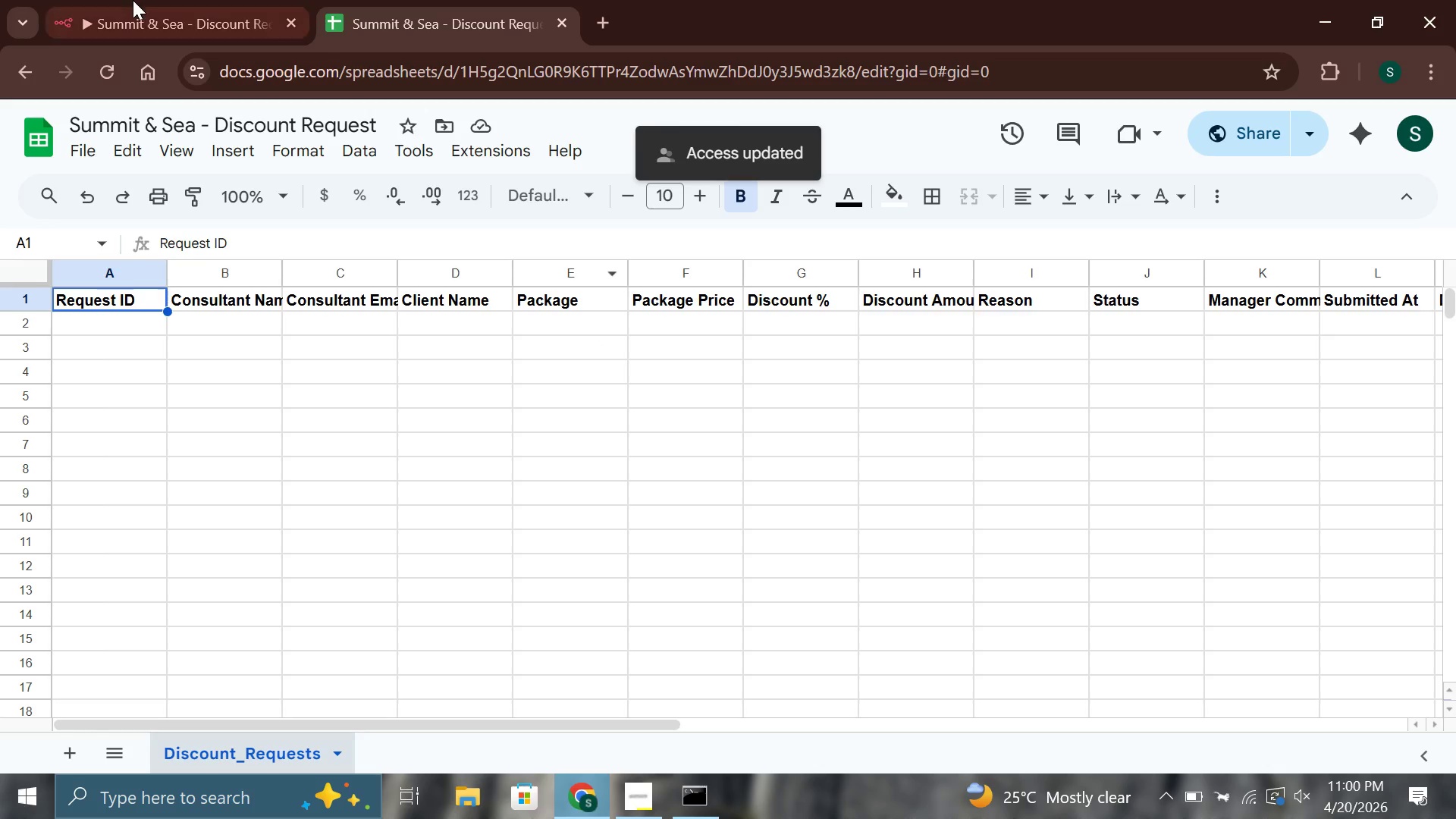 
left_click([133, 0])
 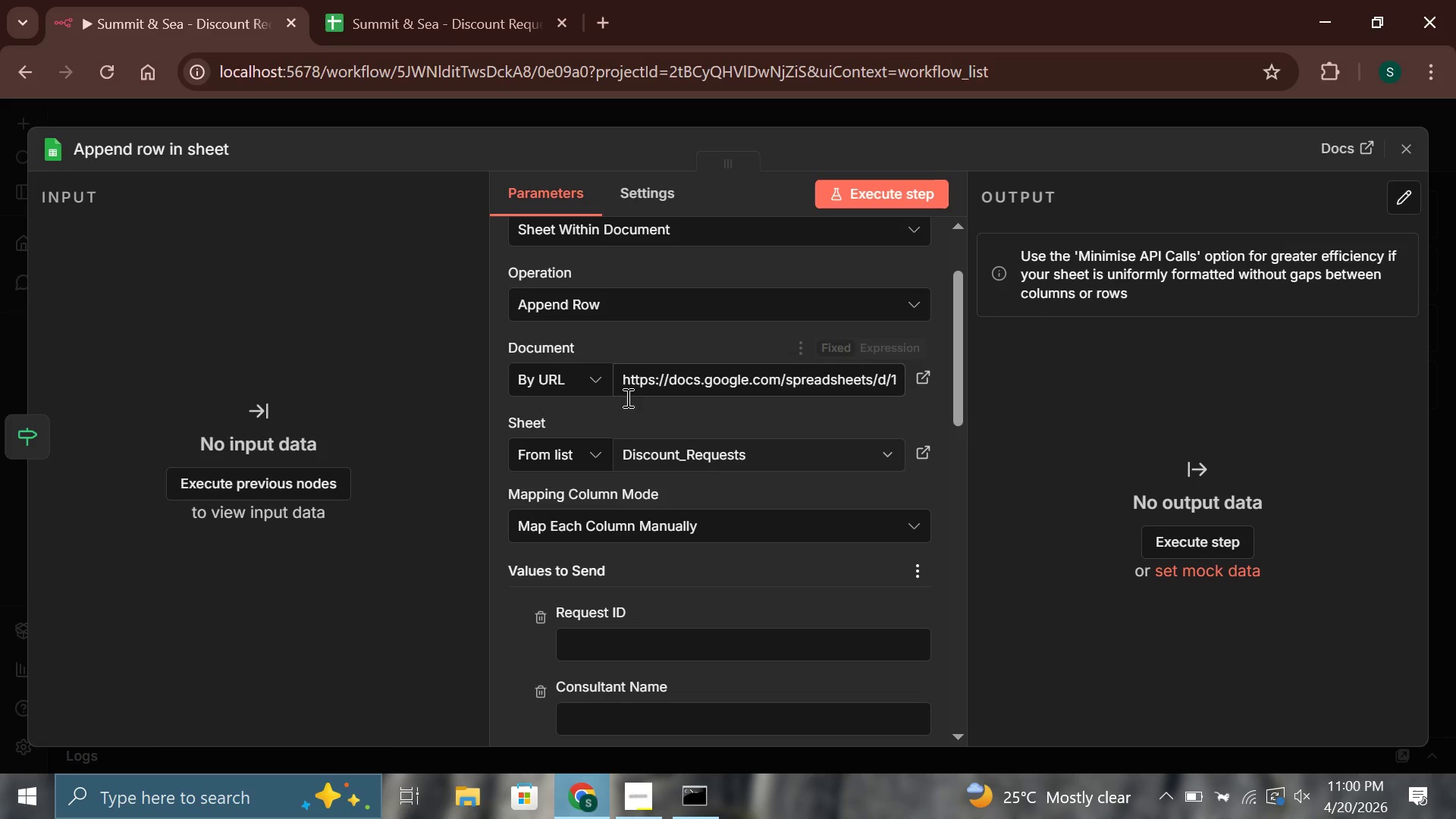 
scroll: coordinate [632, 421], scroll_direction: down, amount: 2.0
 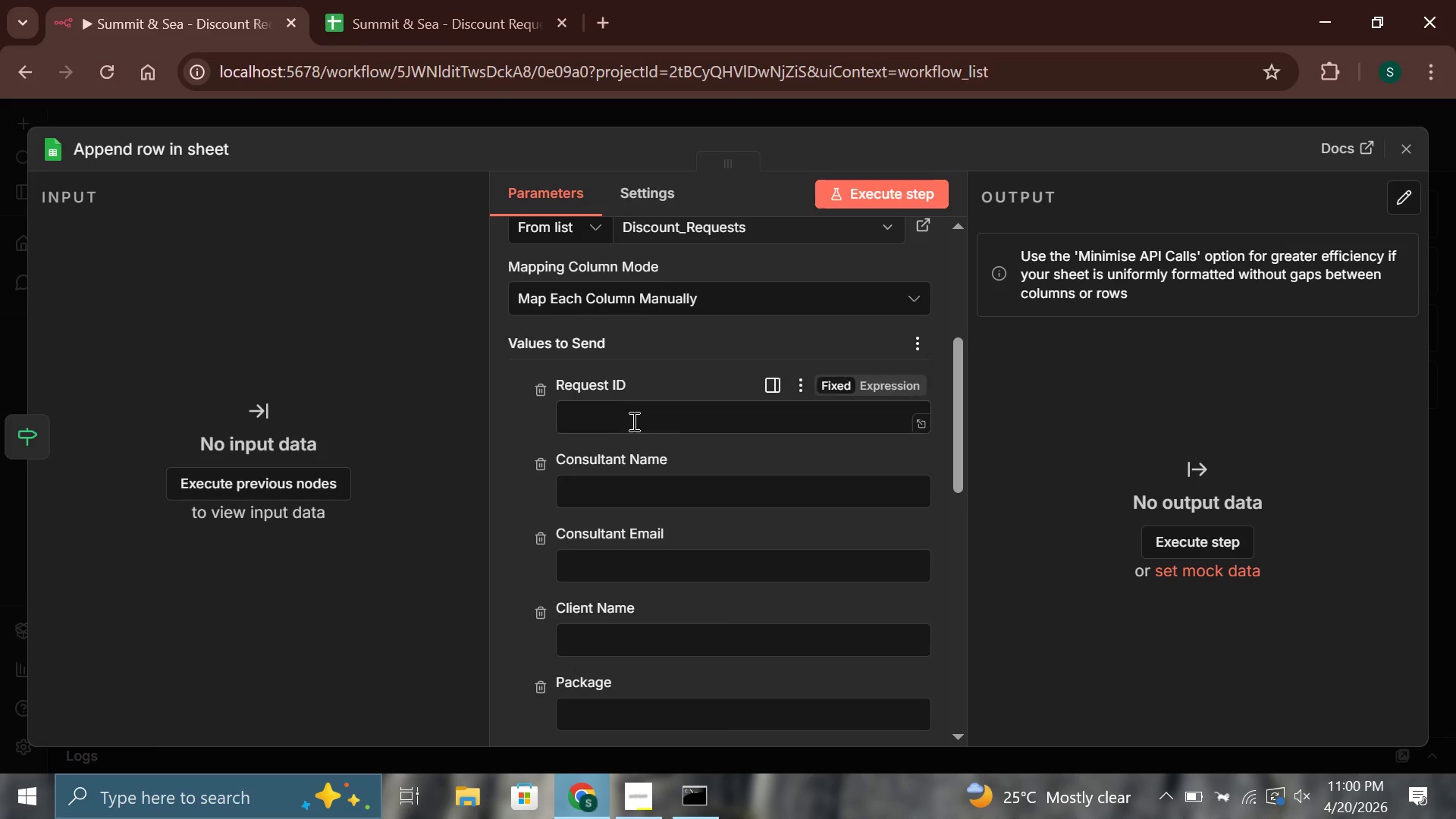 
left_click([632, 421])
 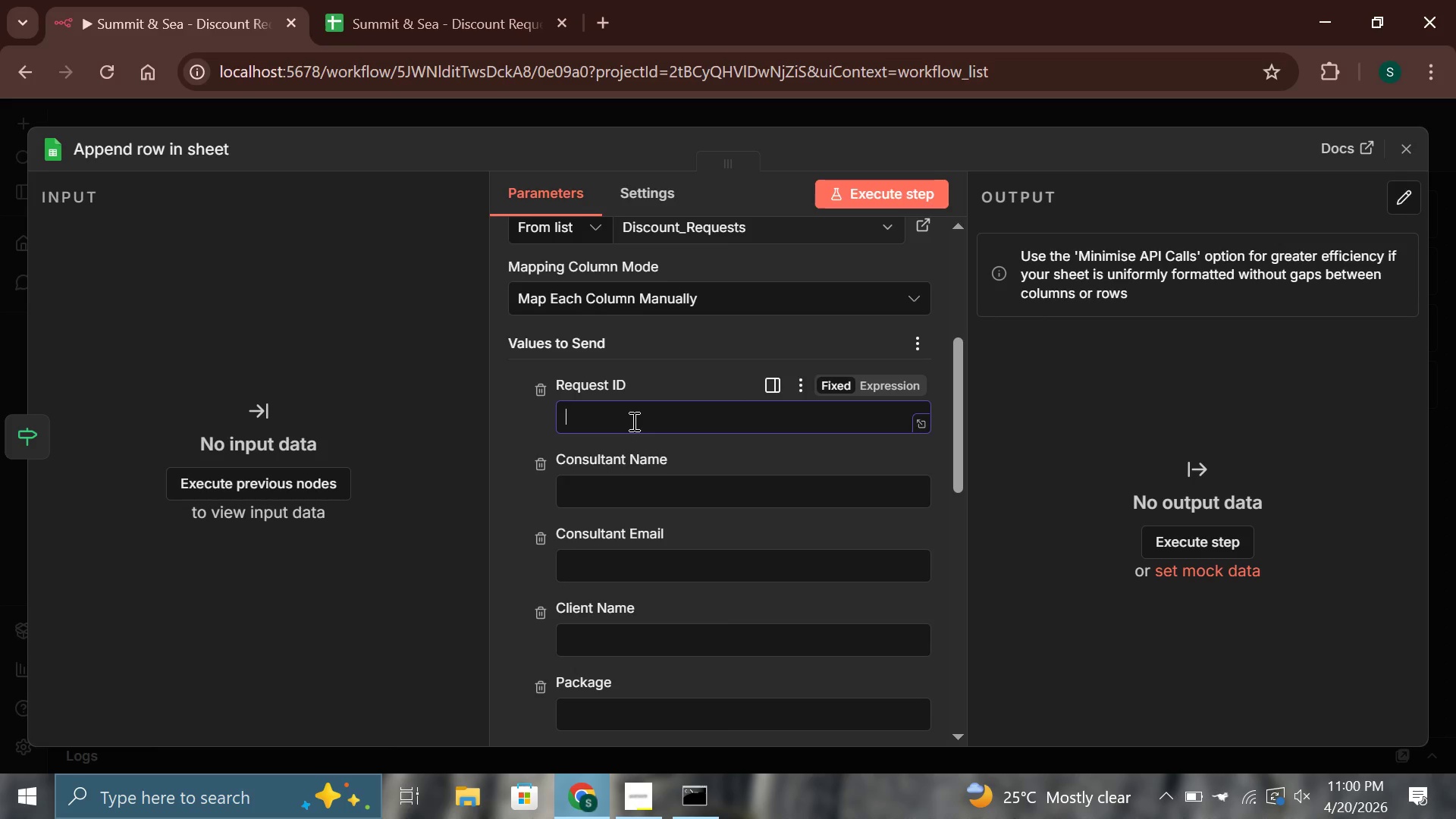 
wait(8.34)
 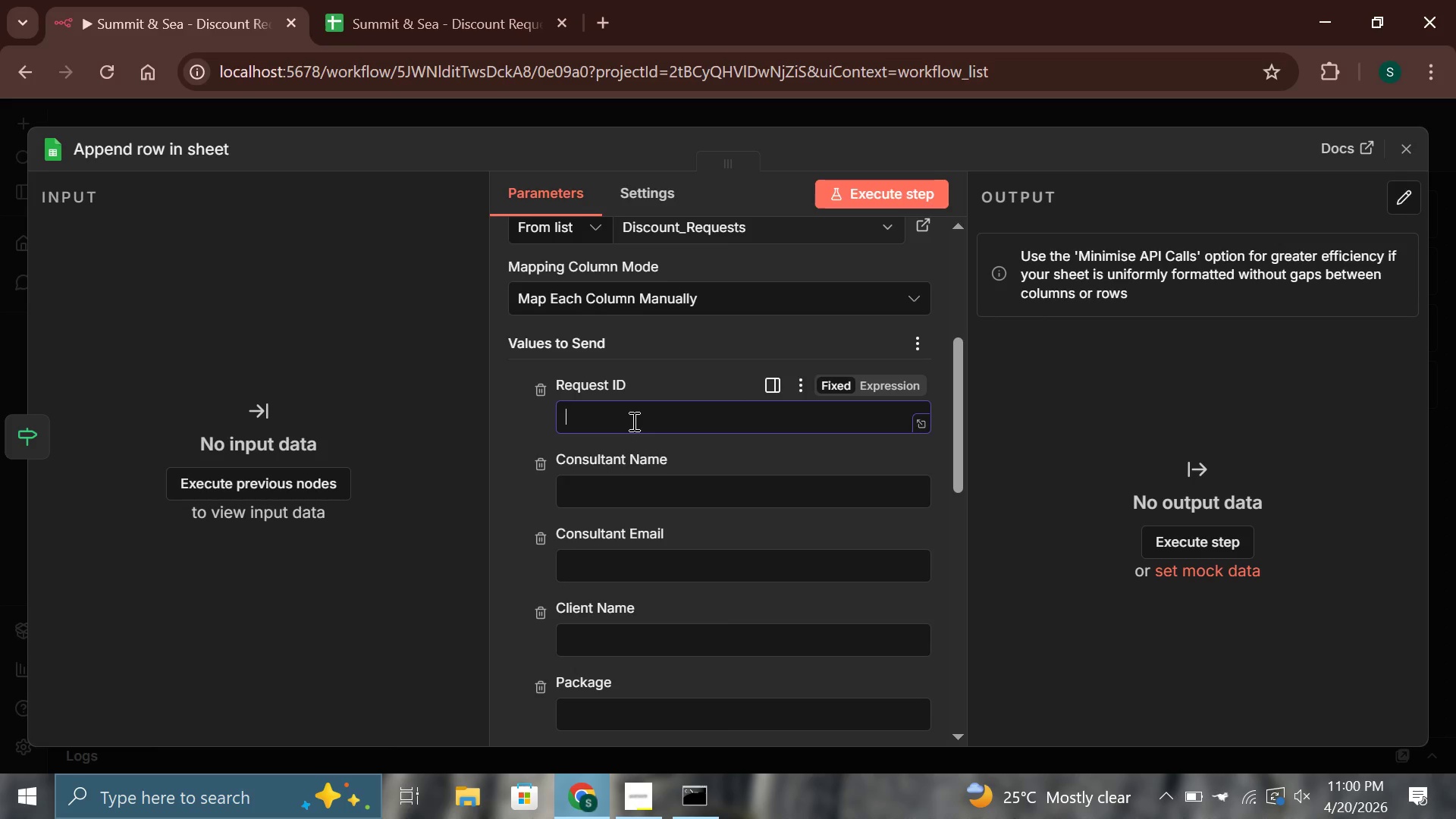 
left_click([876, 388])
 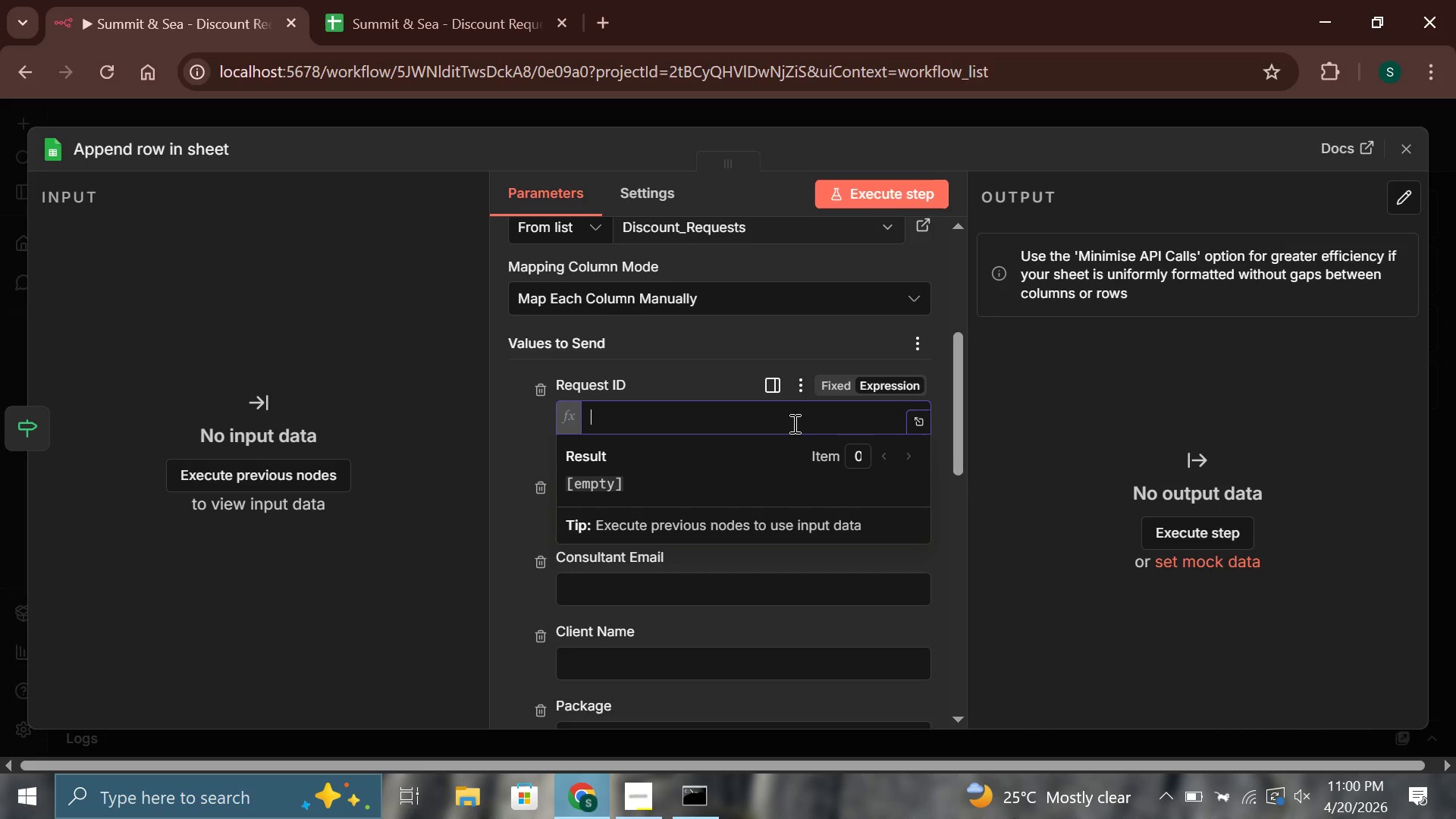 
type({{$json.body)
 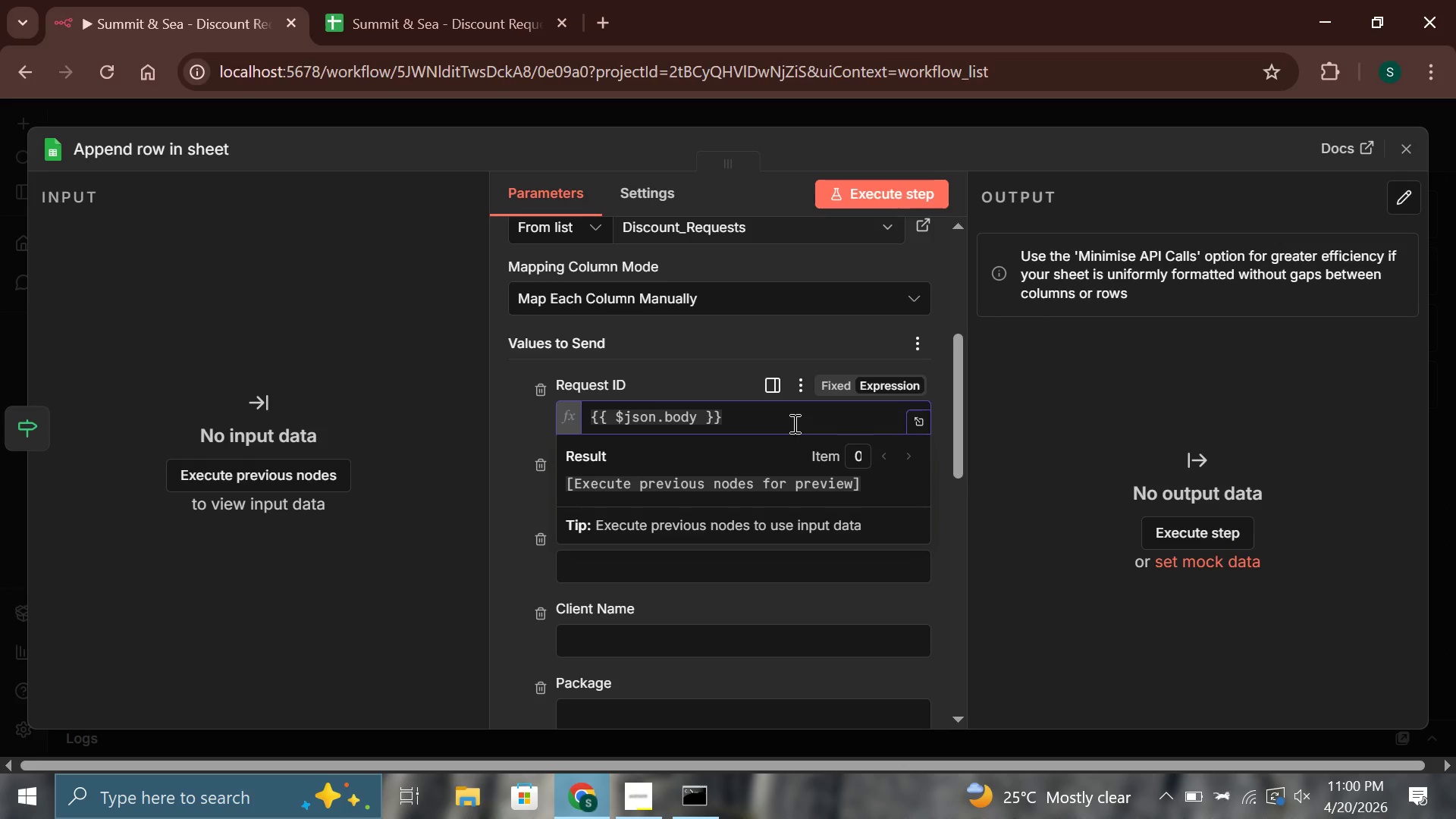 
wait(6.81)
 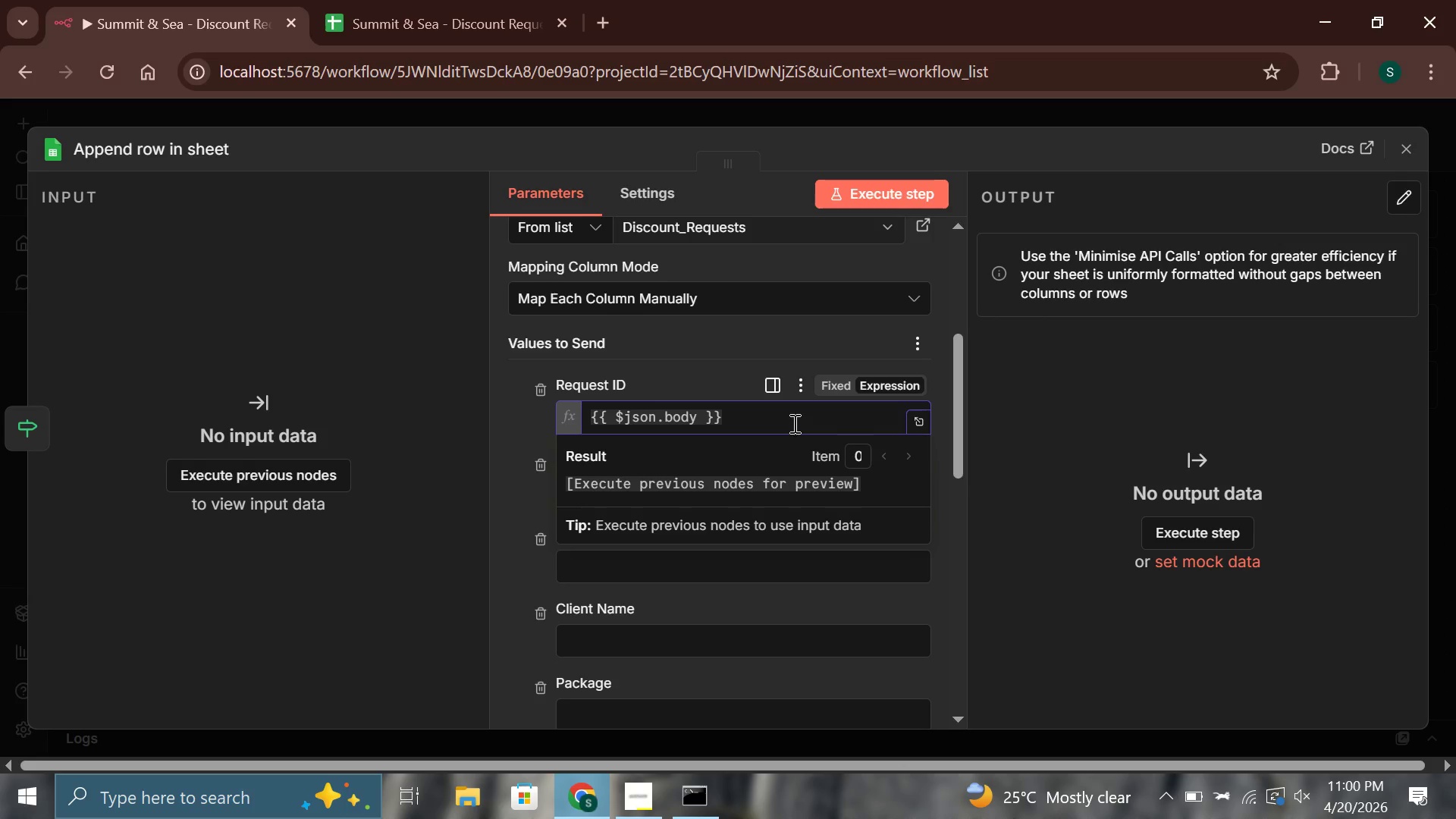 
type(.request_id)
 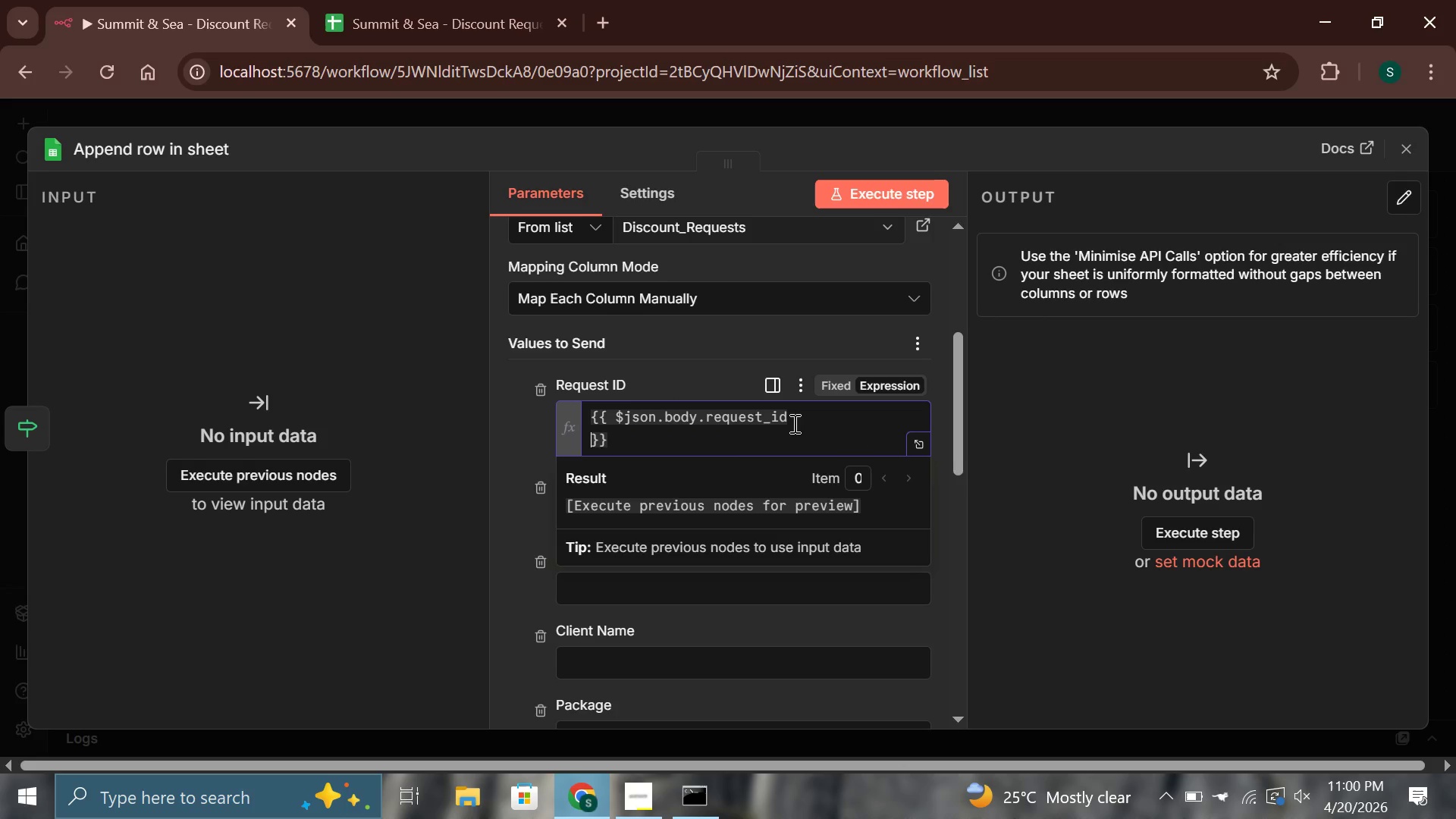 
 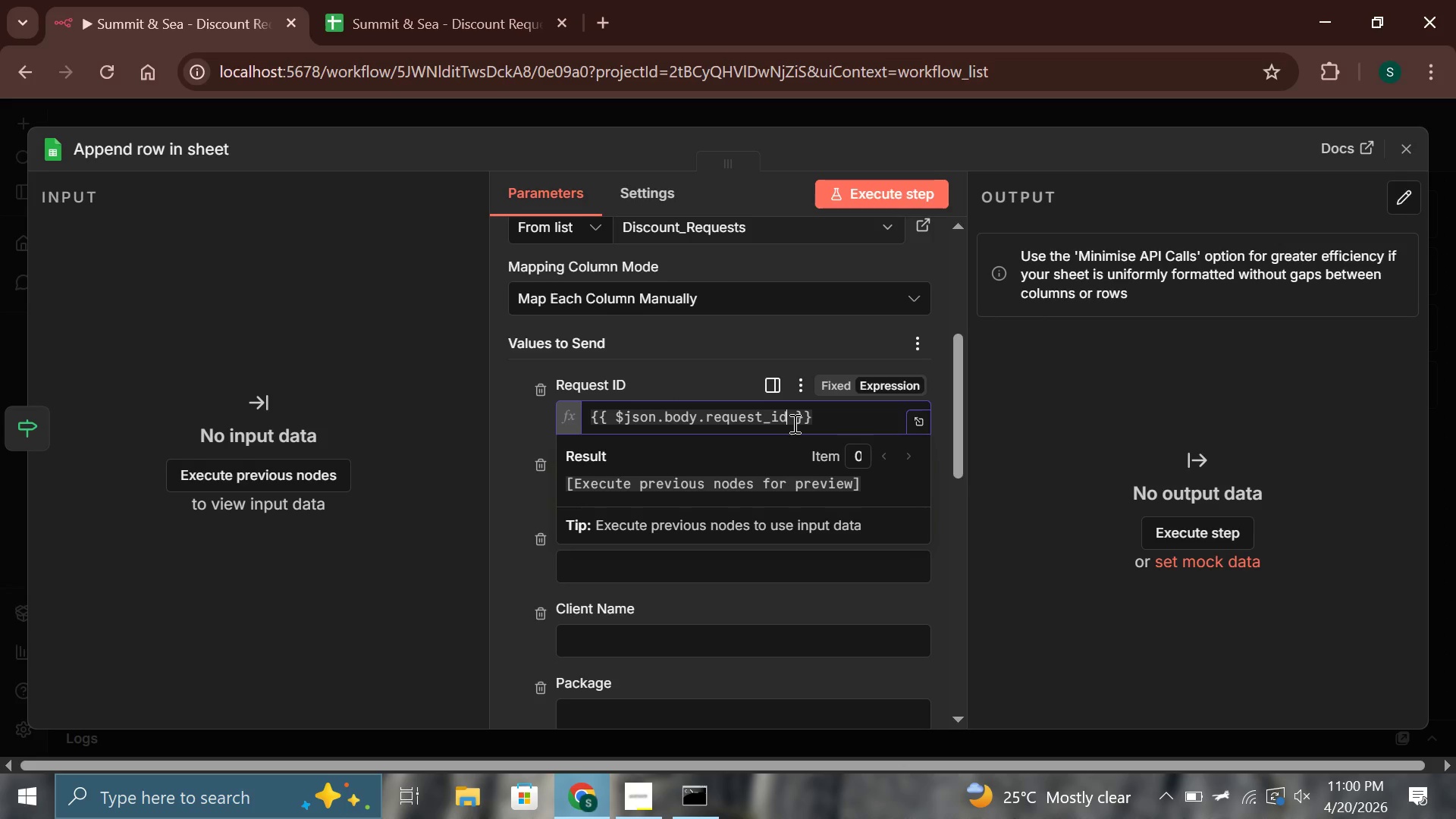 
key(Enter)
 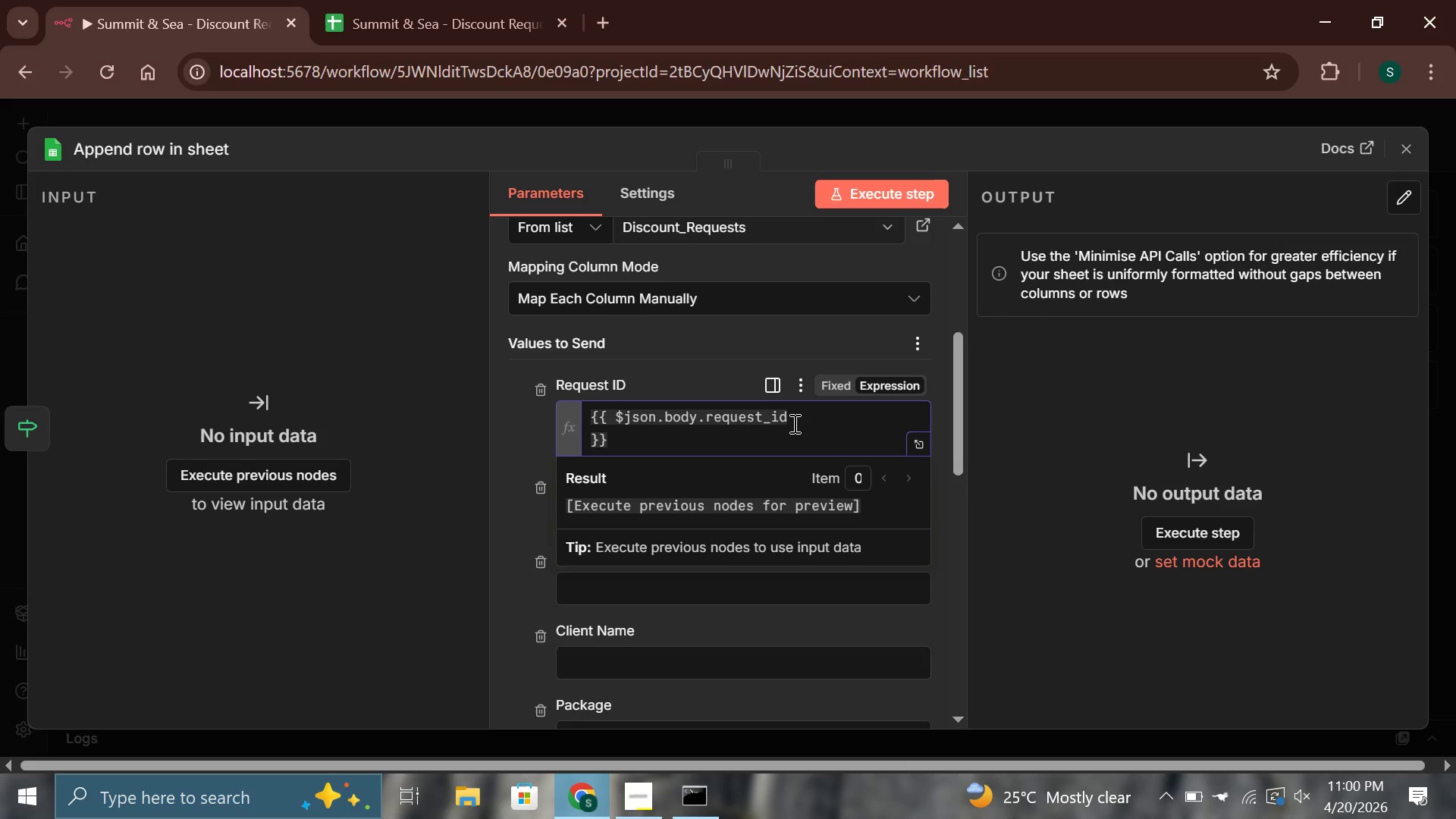 
key(Backspace)
 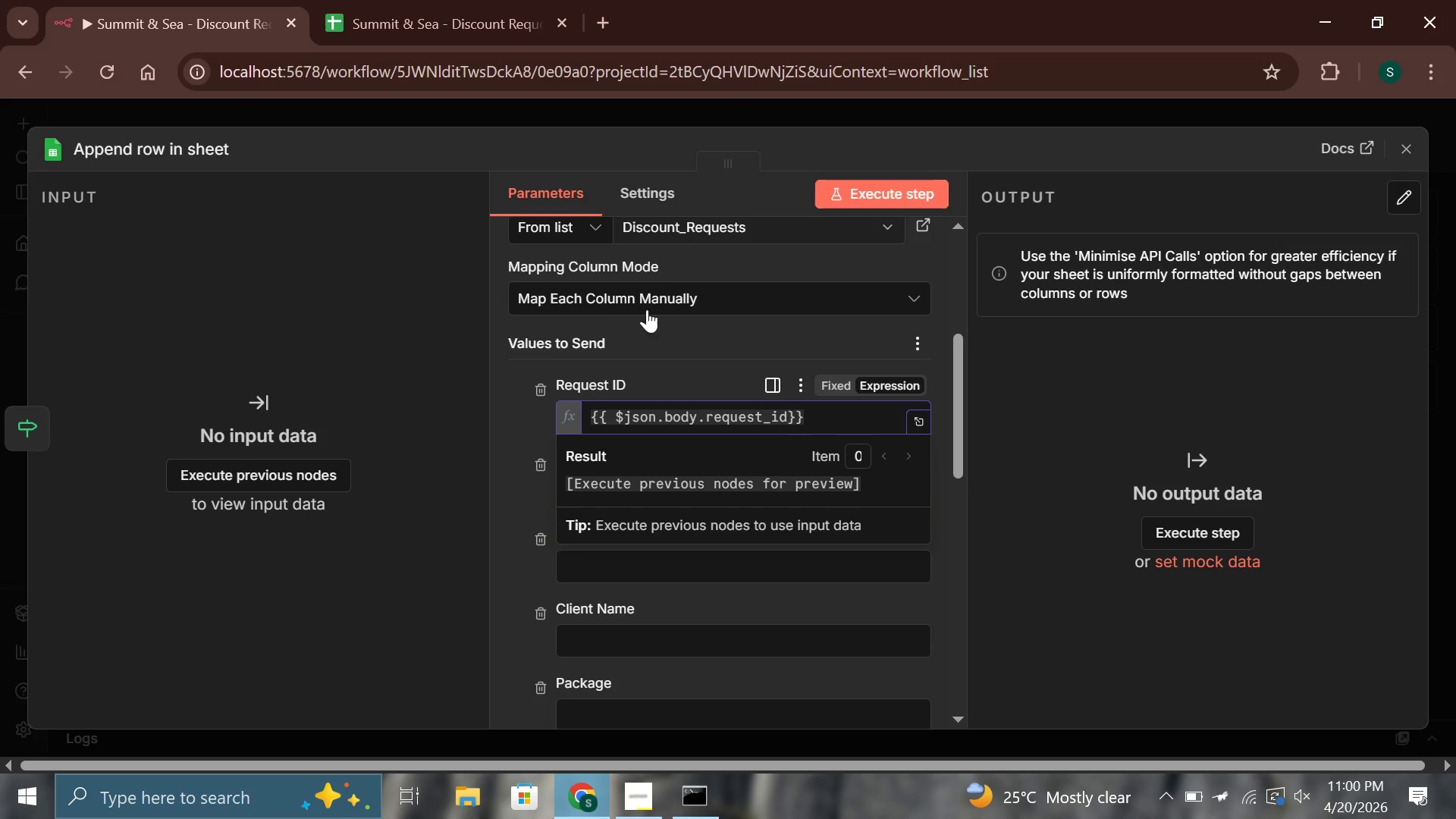 
left_click([651, 347])
 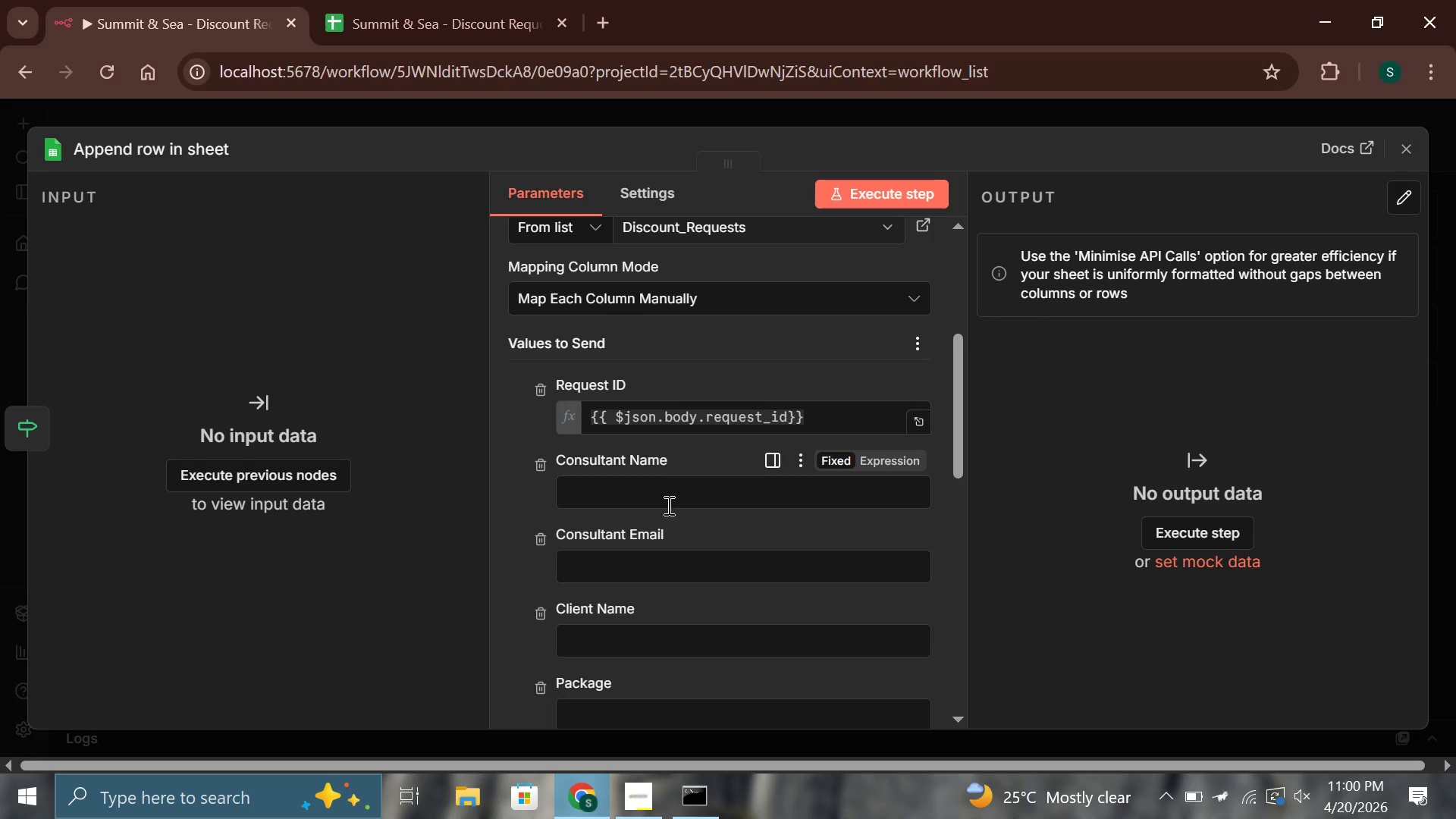 
left_click([666, 505])
 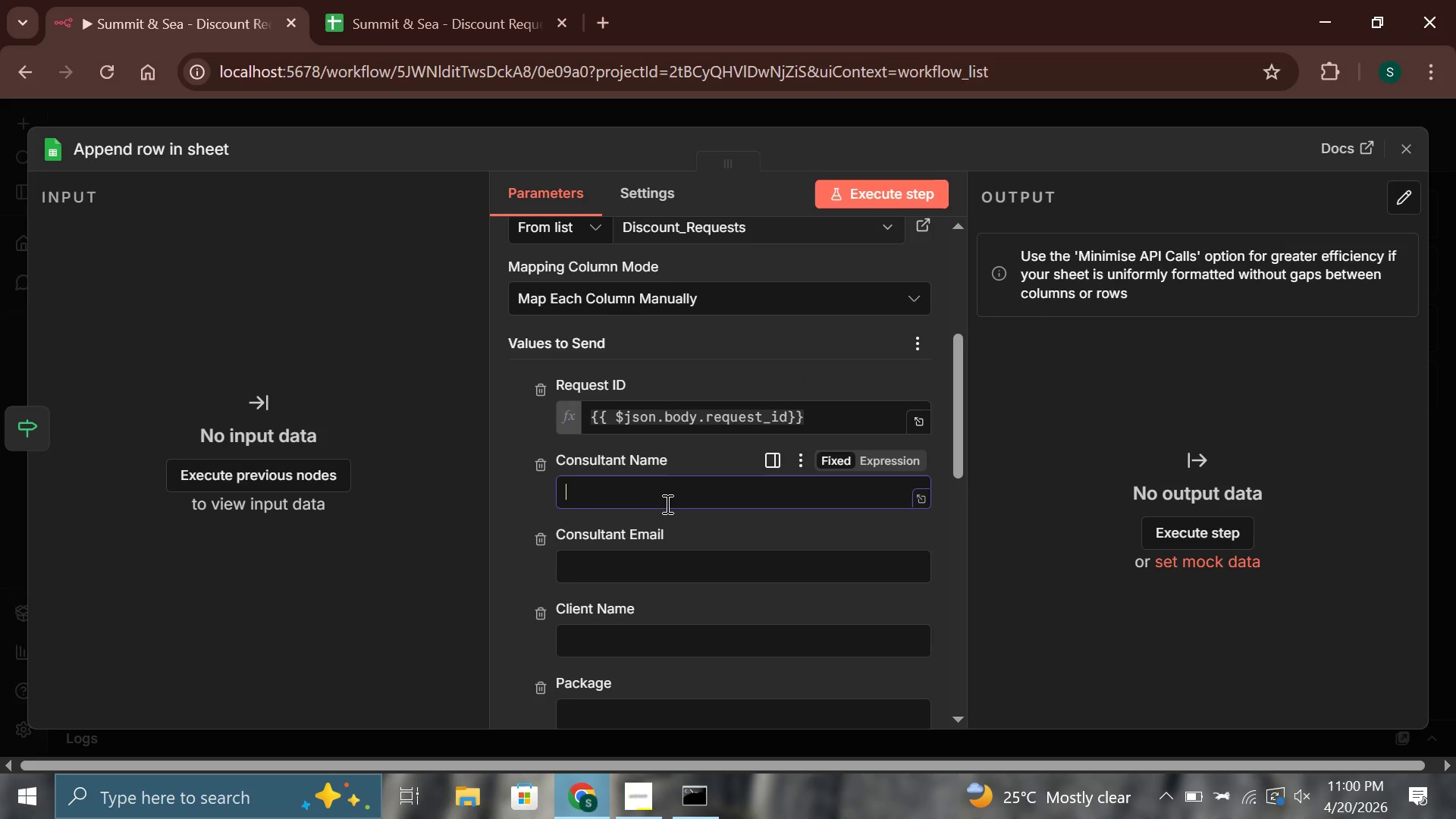 
type({{$json.body.consultant_name)
 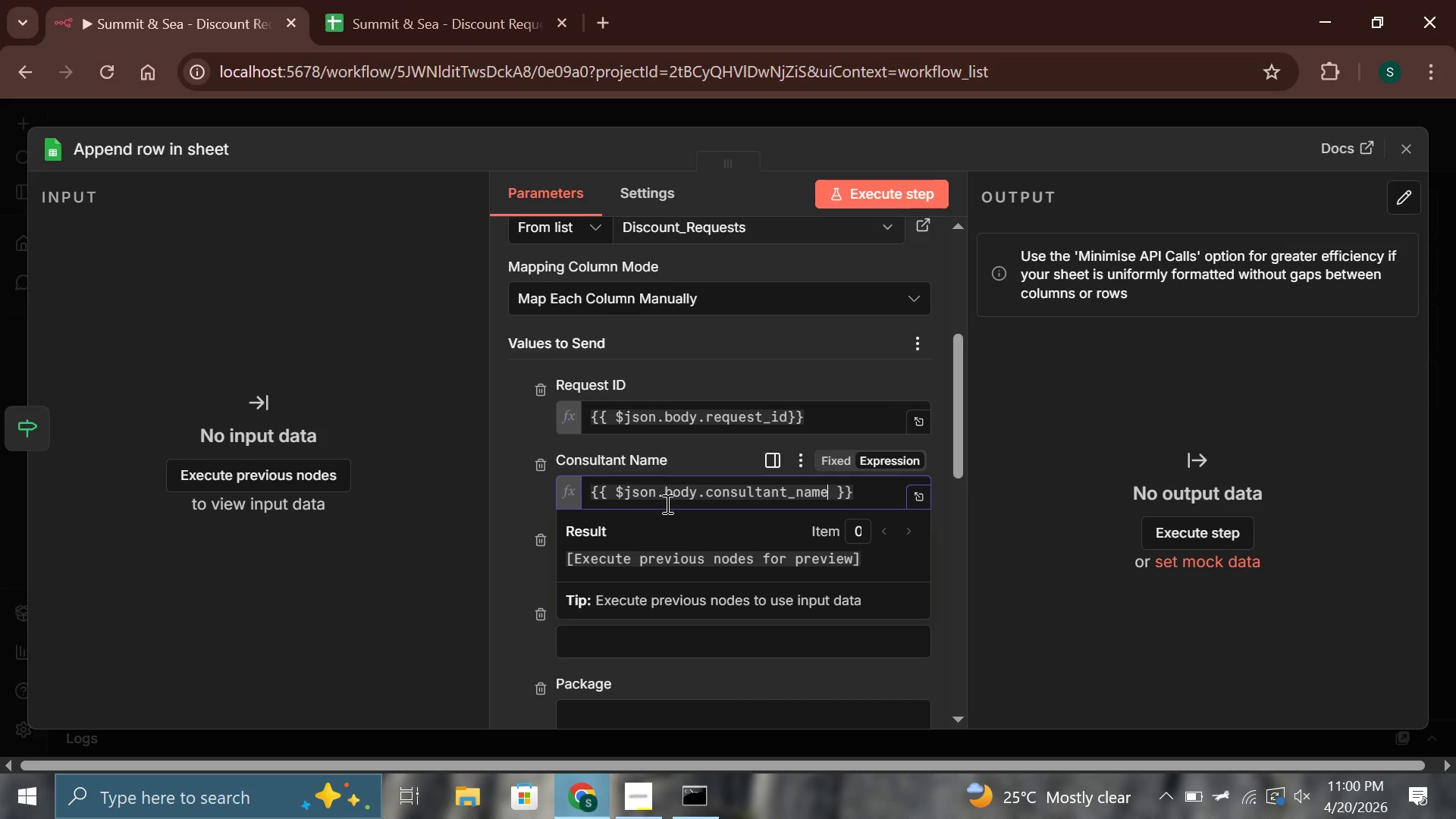 
left_click([673, 466])
 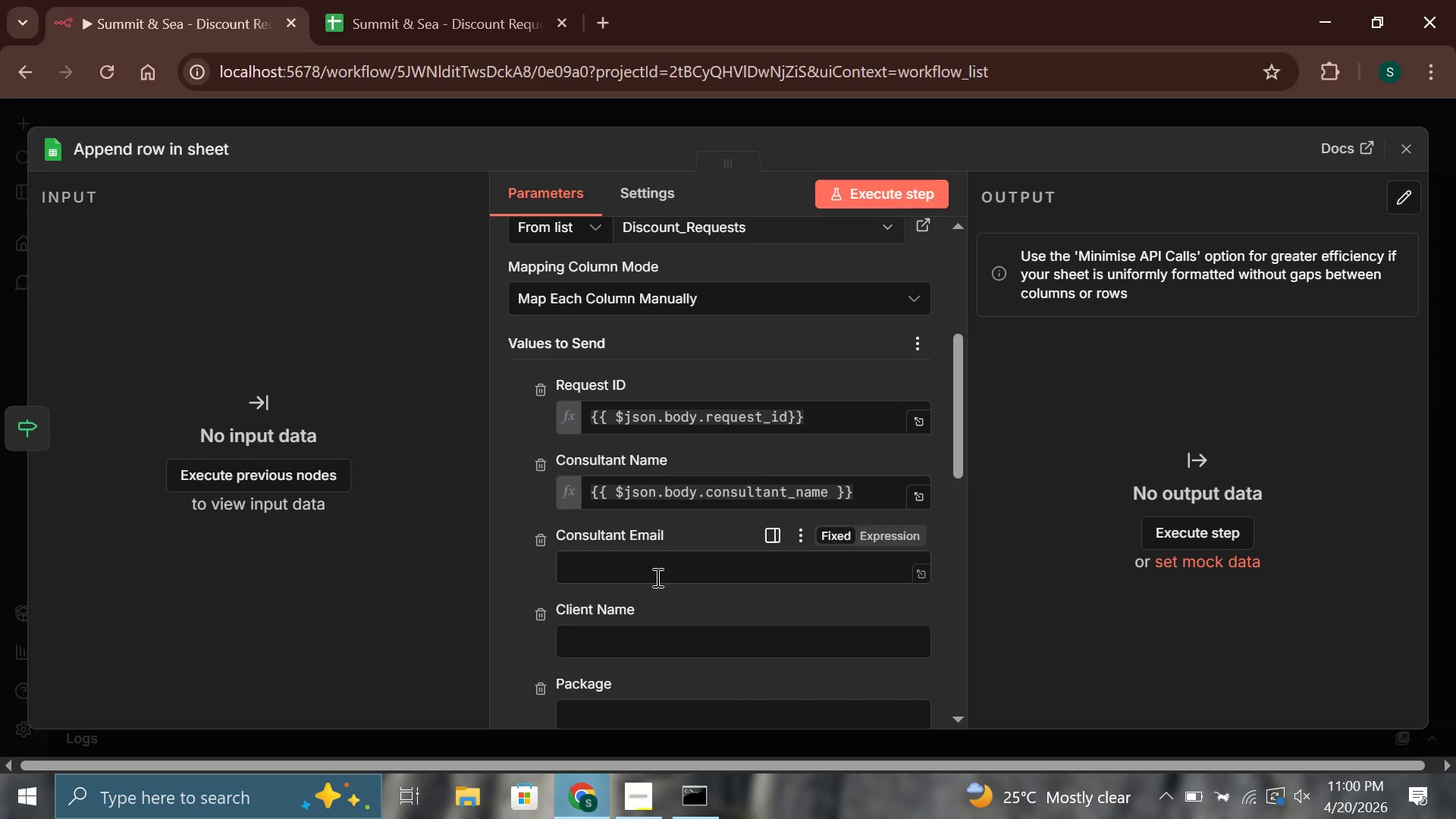 
left_click([656, 577])
 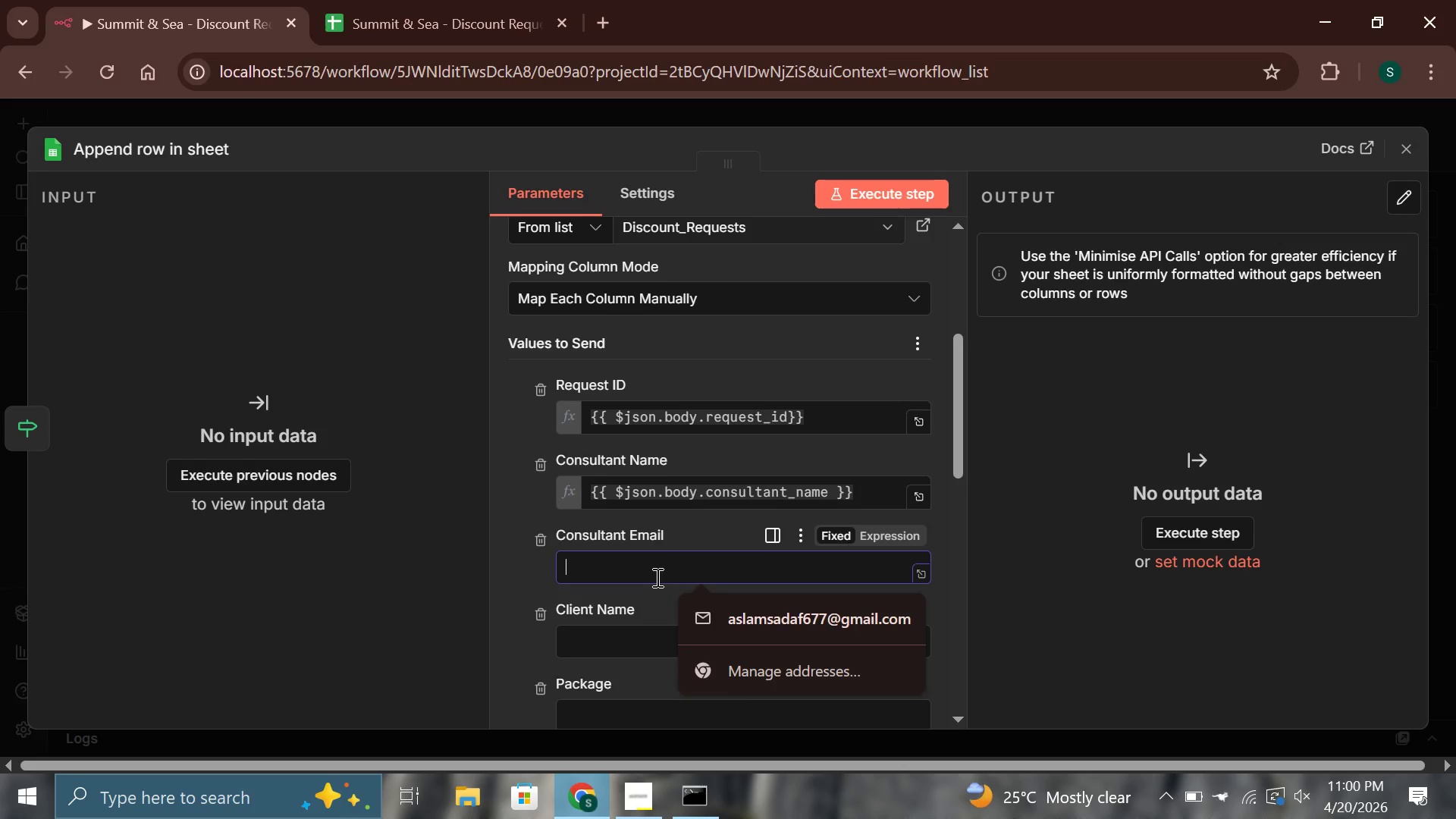 
type({{$json.body)
 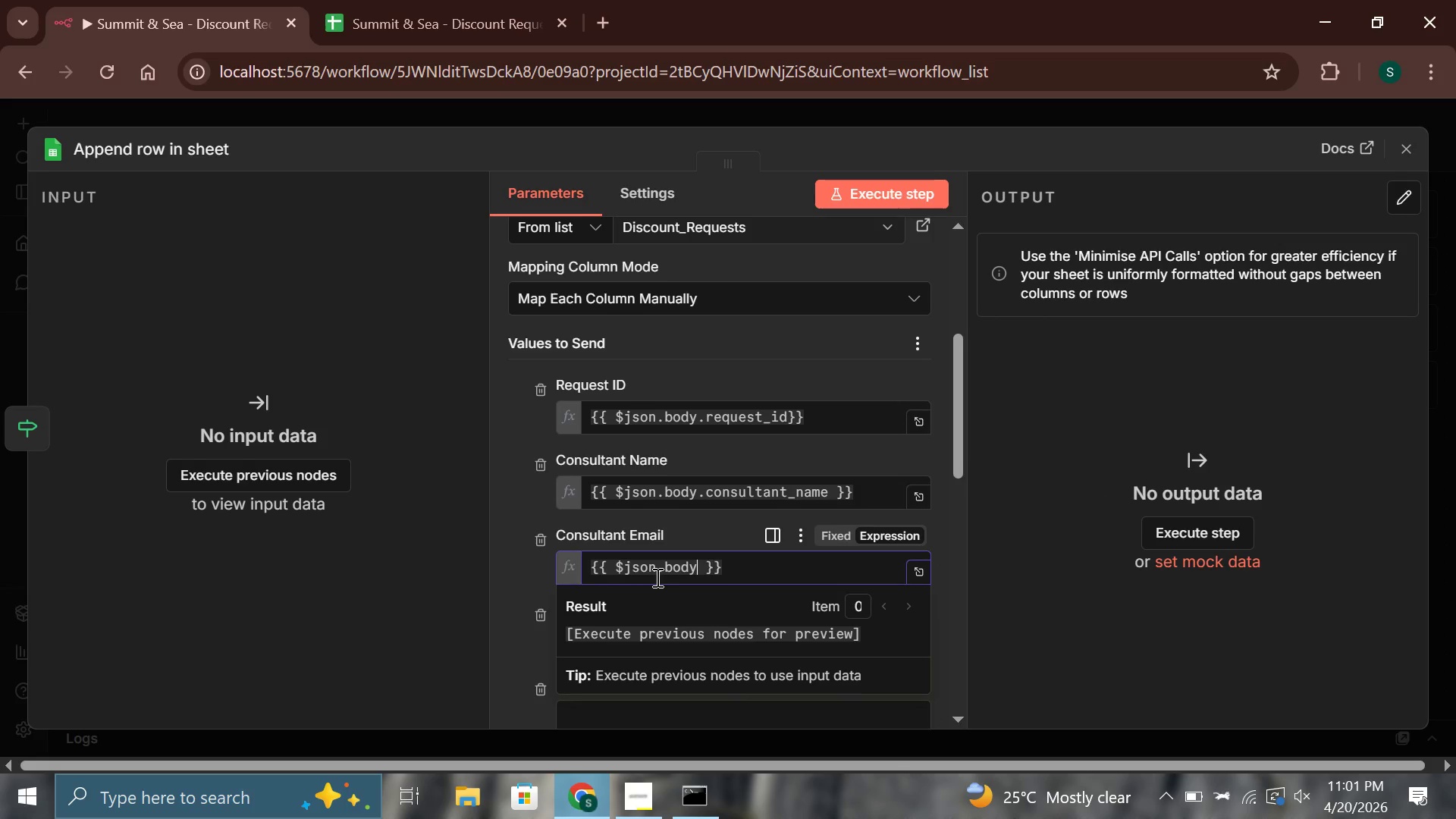 
type(.consi)
key(Backspace)
type(ultant_email)
 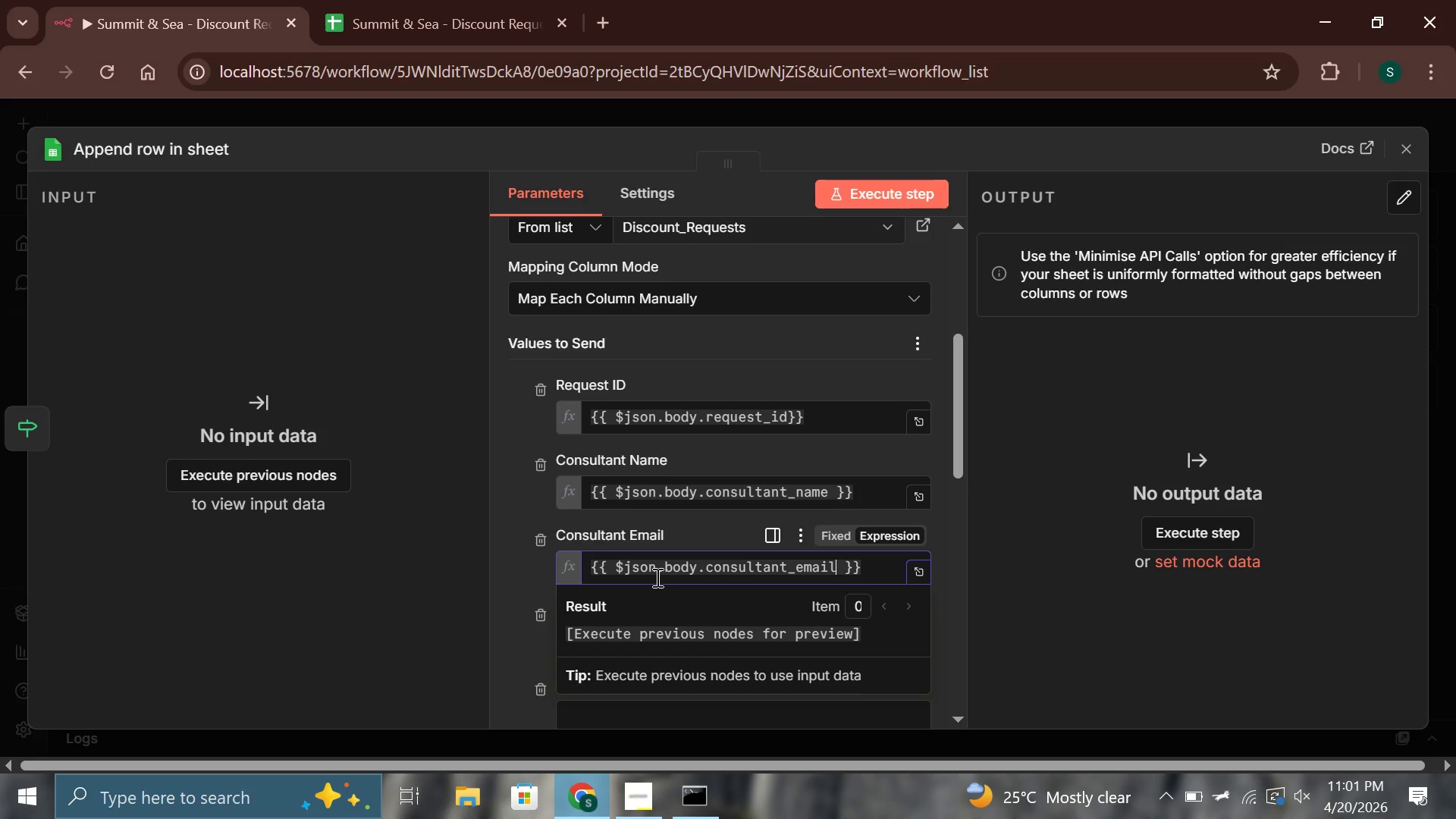 
left_click([665, 535])
 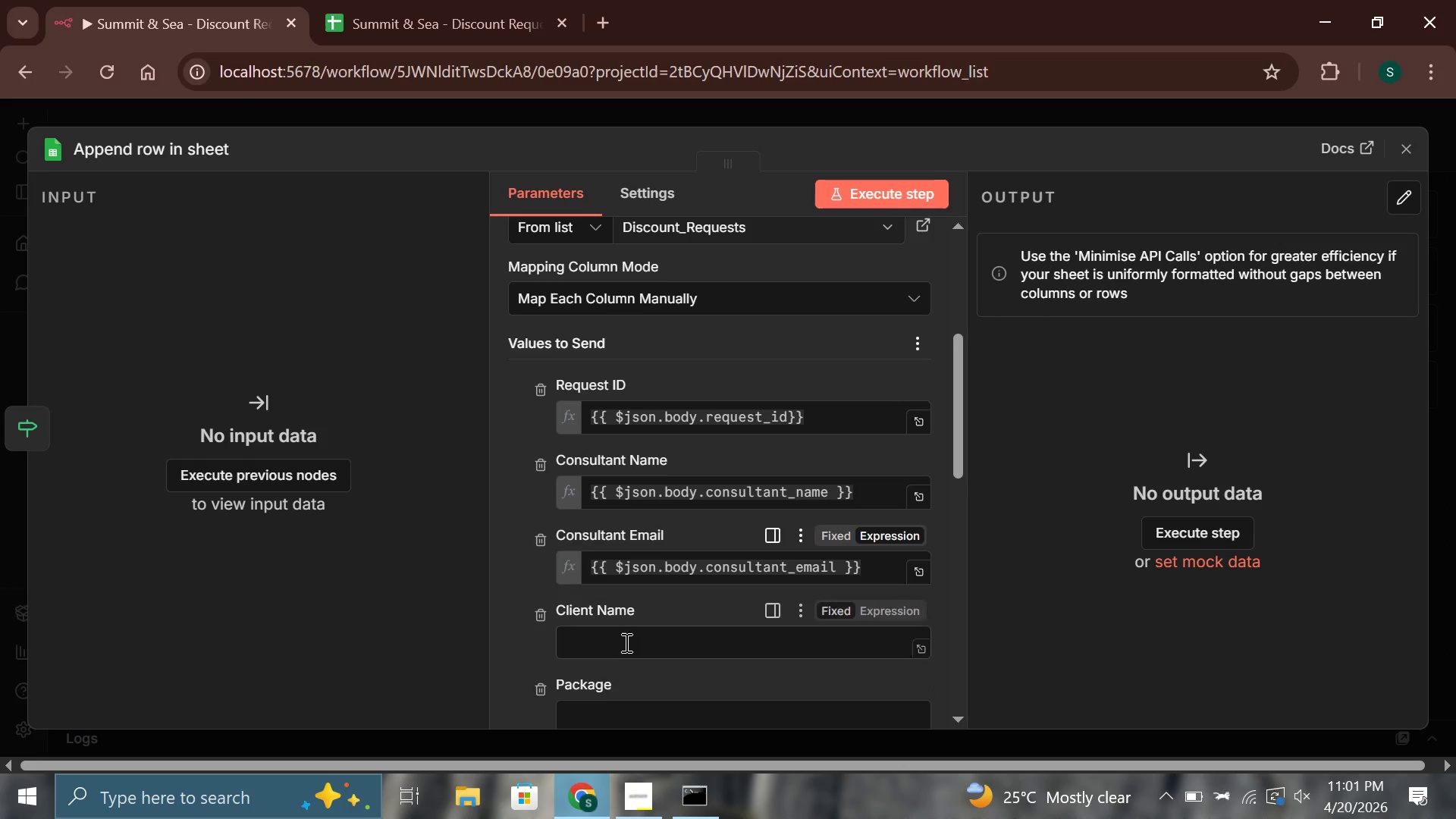 
left_click([621, 650])
 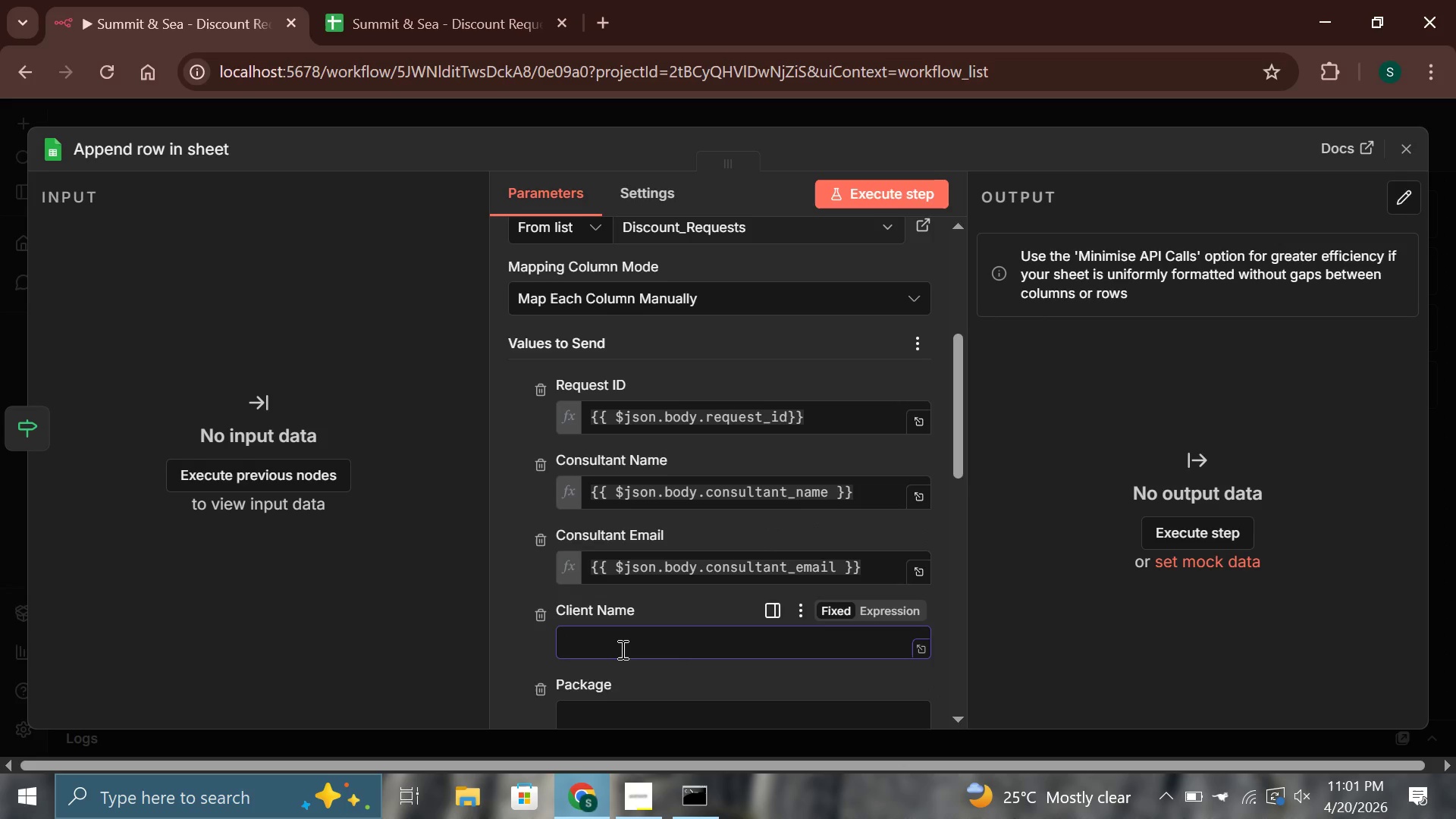 
type({{$json.body.client)
 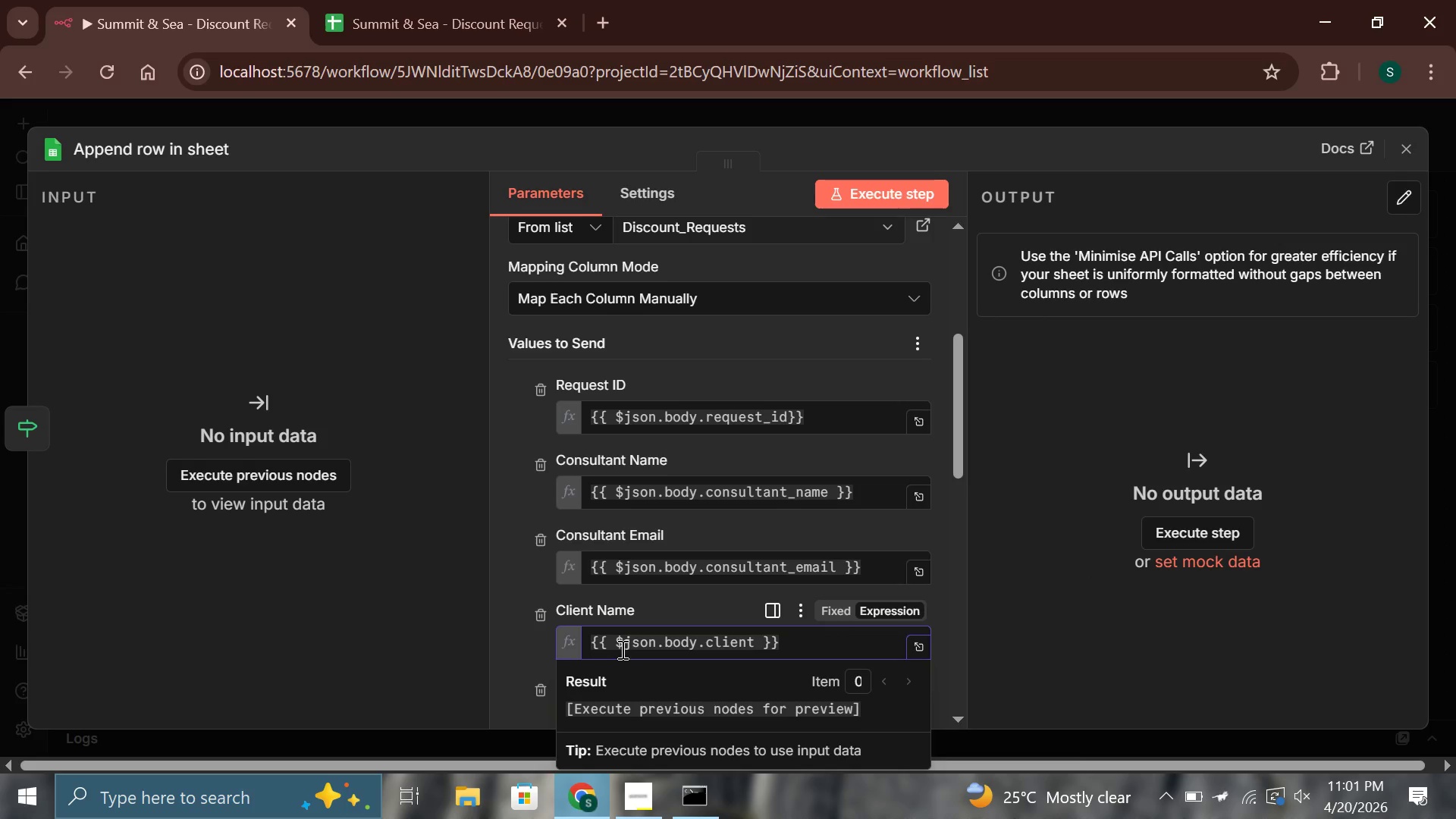 
hold_key(key=ShiftLeft, duration=1.51)
 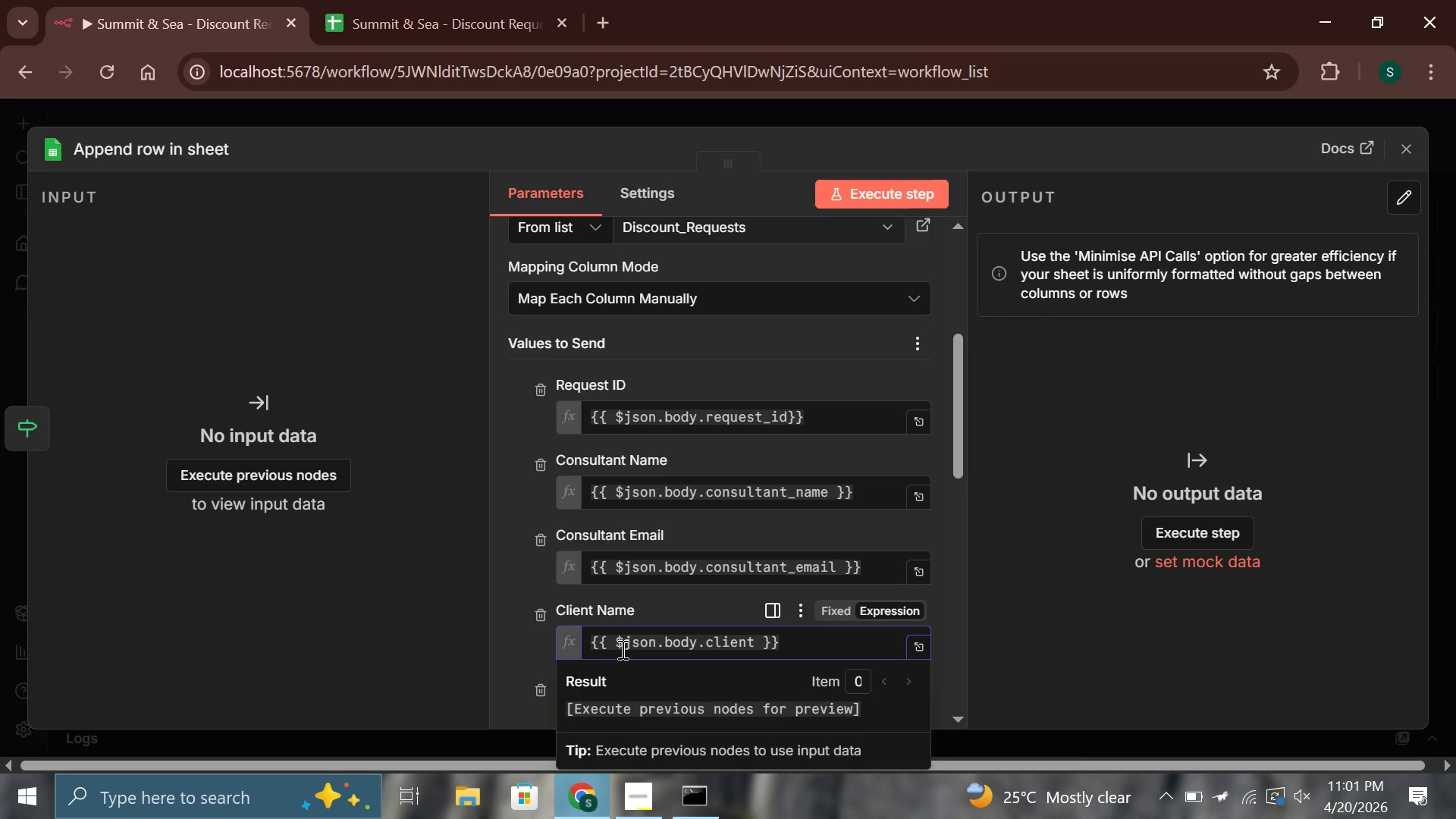 
type(_am)
key(Backspace)
key(Backspace)
type(name)
 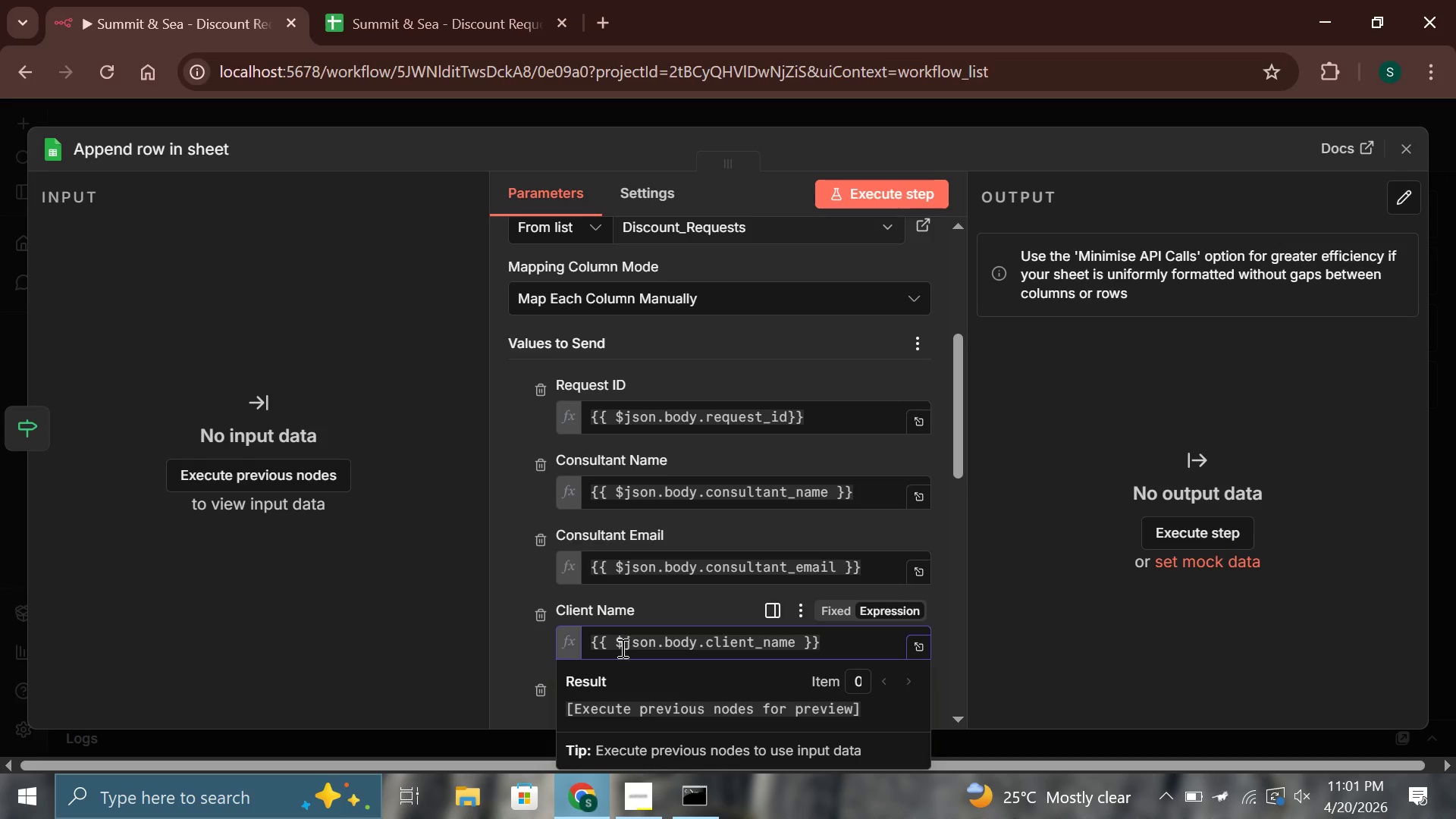 
left_click([648, 608])
 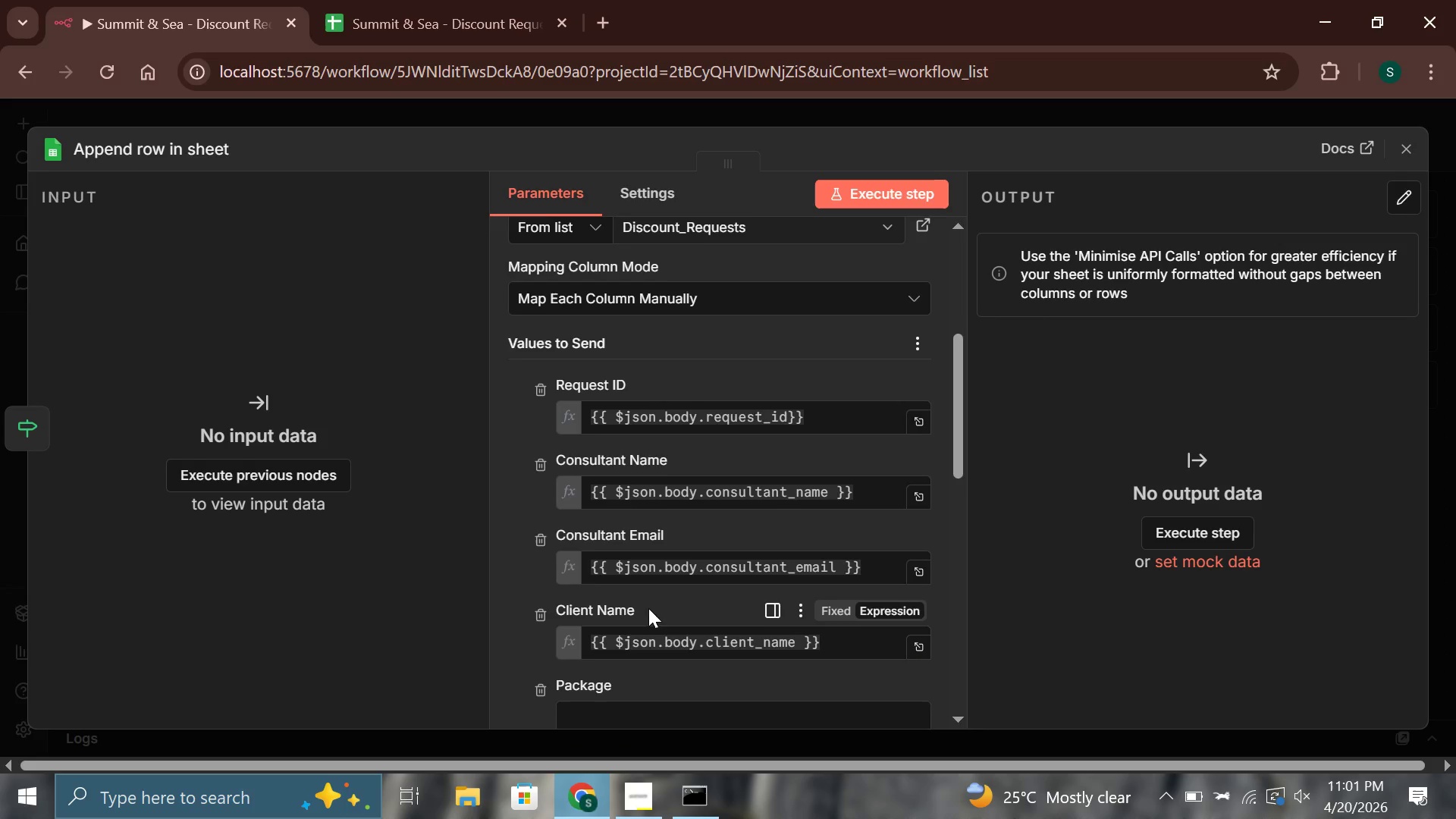 
scroll: coordinate [648, 608], scroll_direction: down, amount: 1.0
 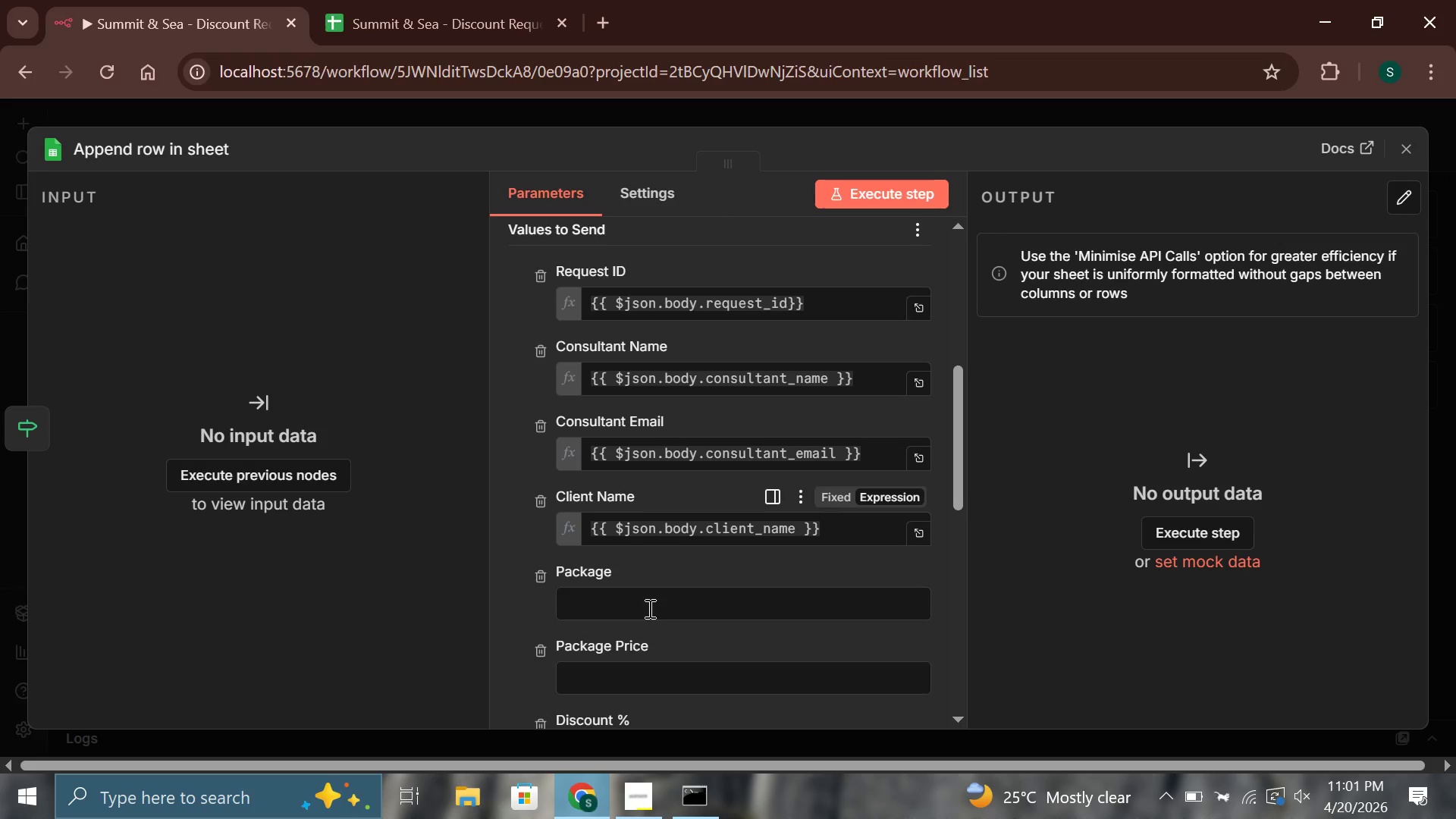 
left_click([648, 608])
 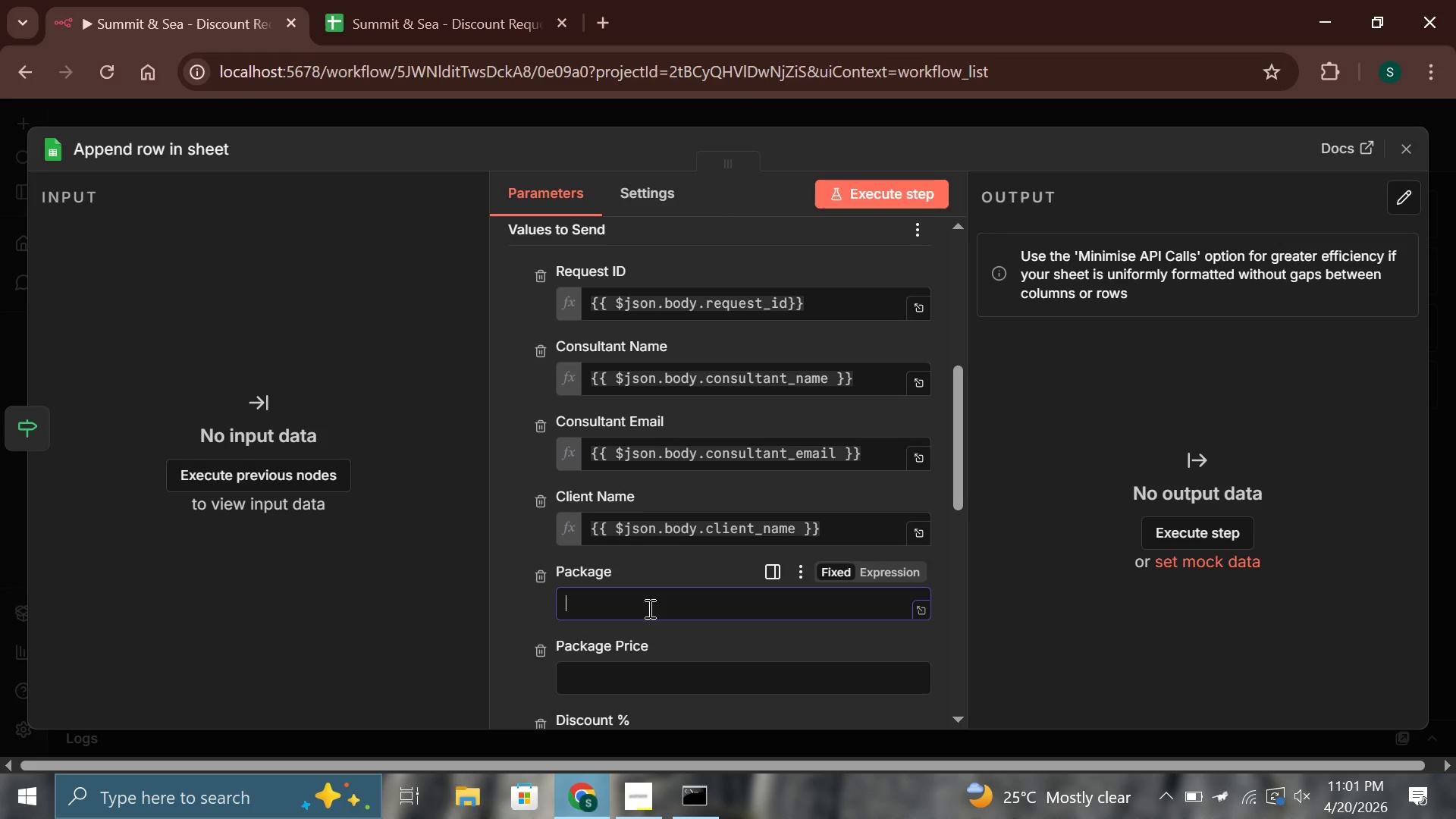 
type({{$json.body.package)
 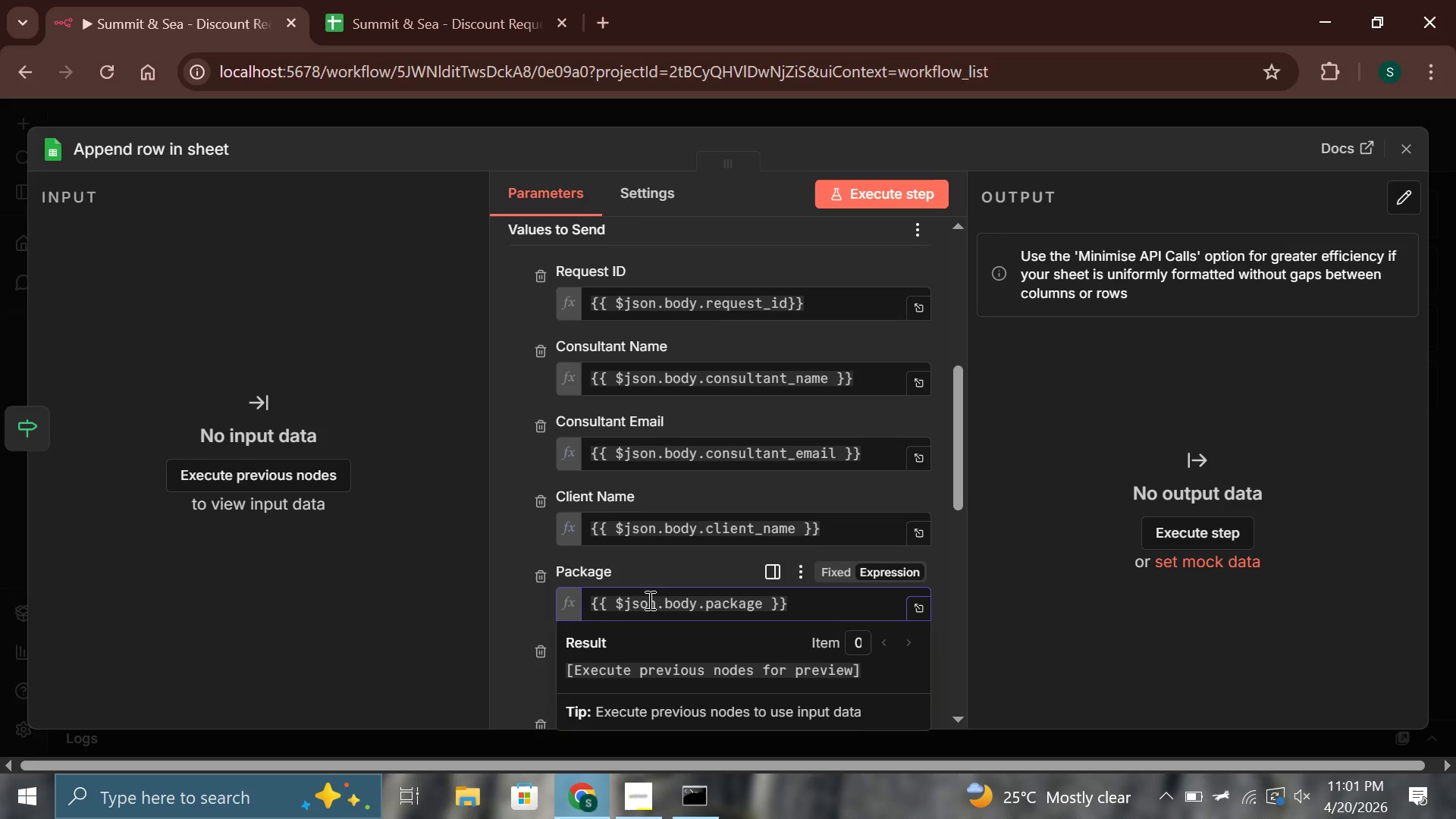 
left_click([649, 567])
 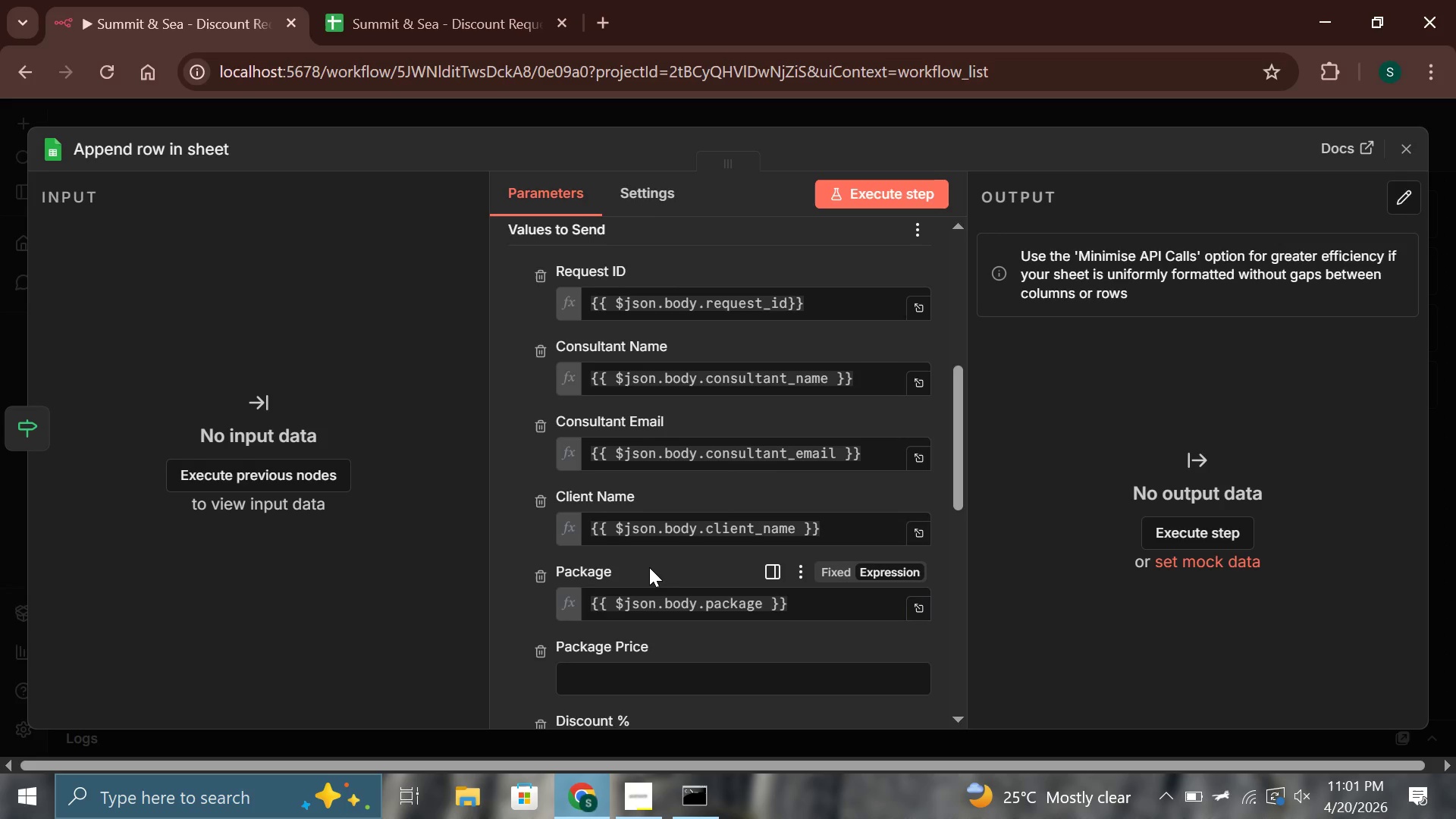 
scroll: coordinate [649, 567], scroll_direction: down, amount: 1.0
 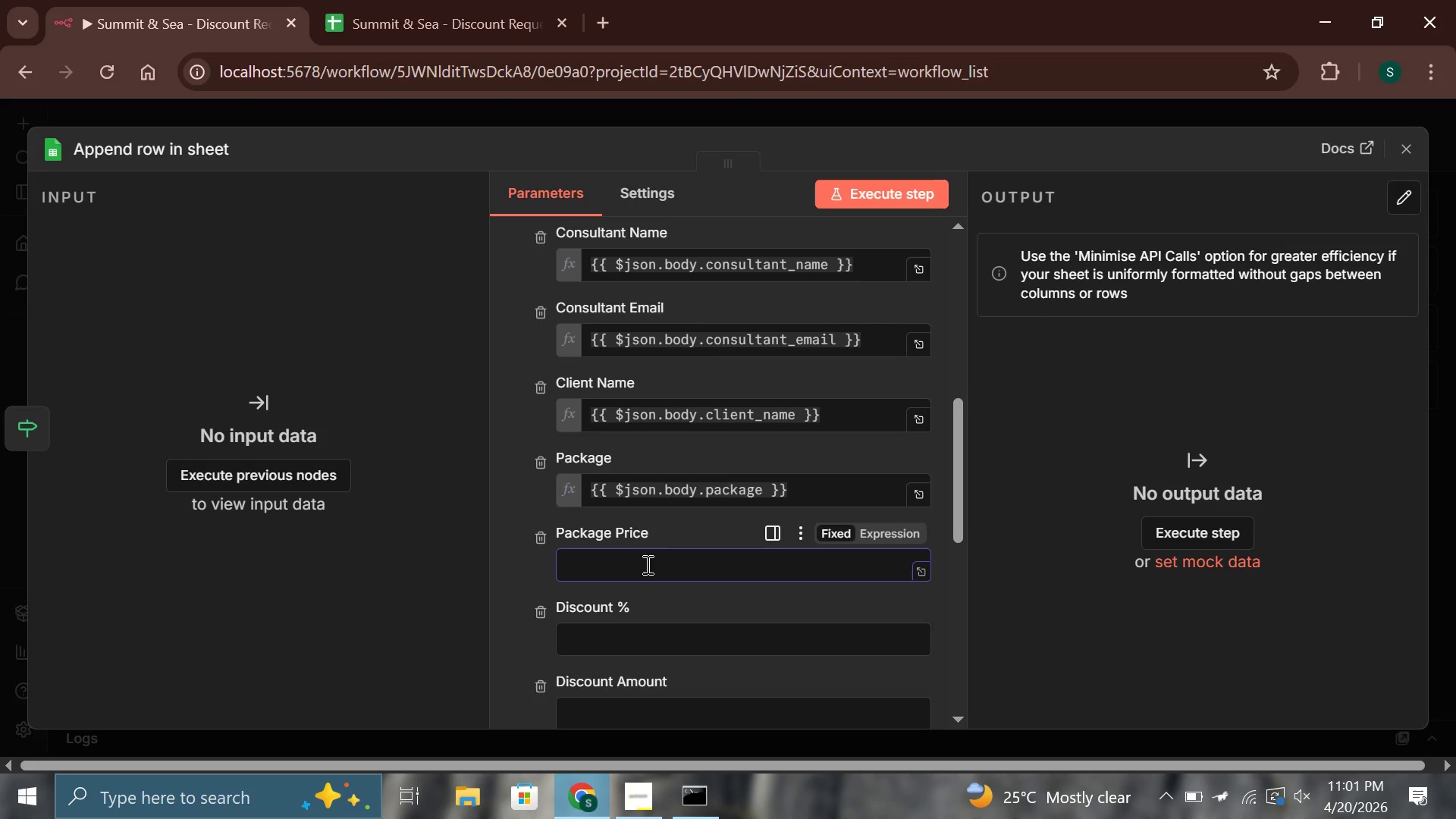 
wait(6.28)
 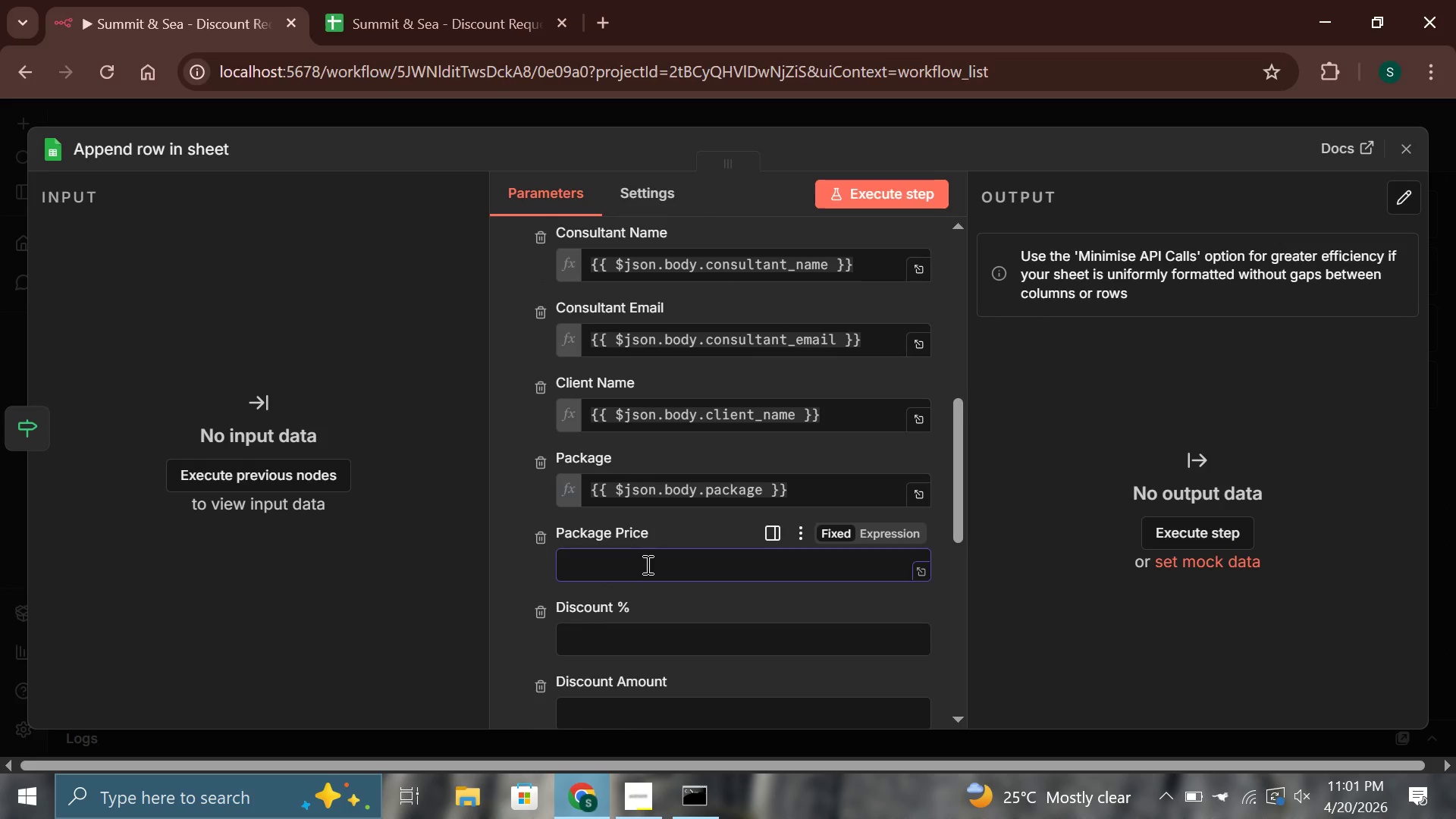 
type({{$json.)
 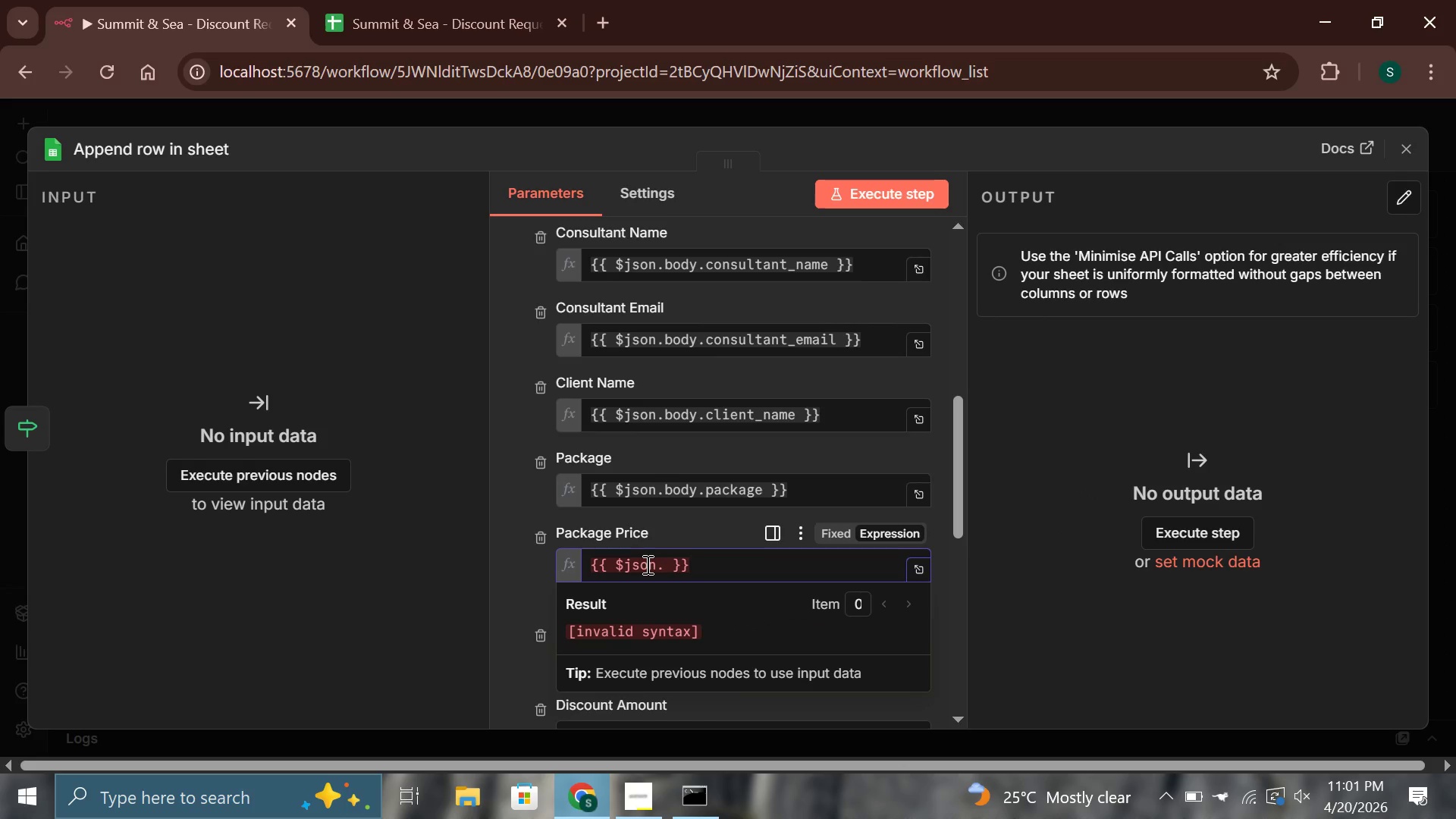 
type(body.package_price)
 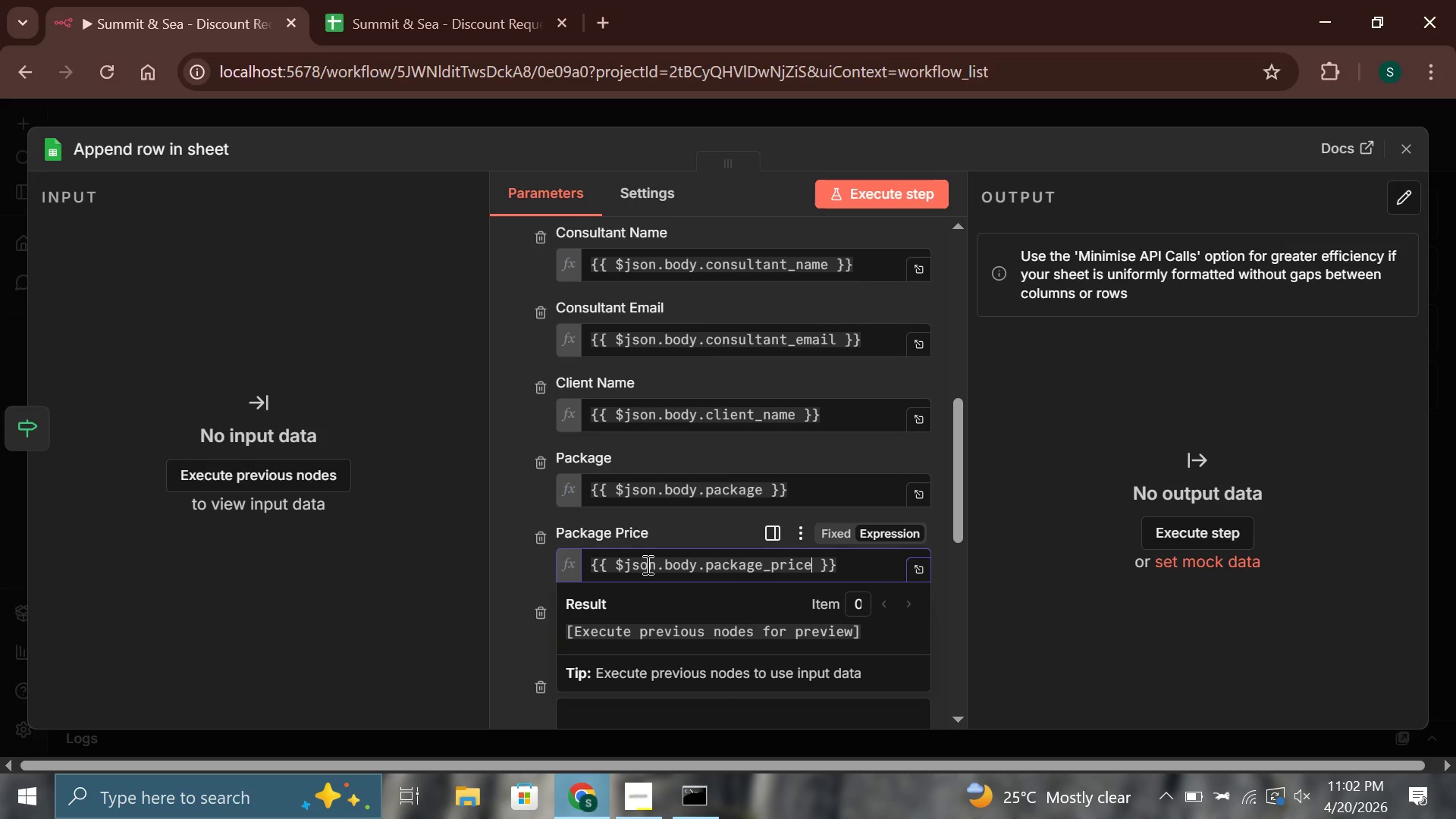 
left_click([662, 526])
 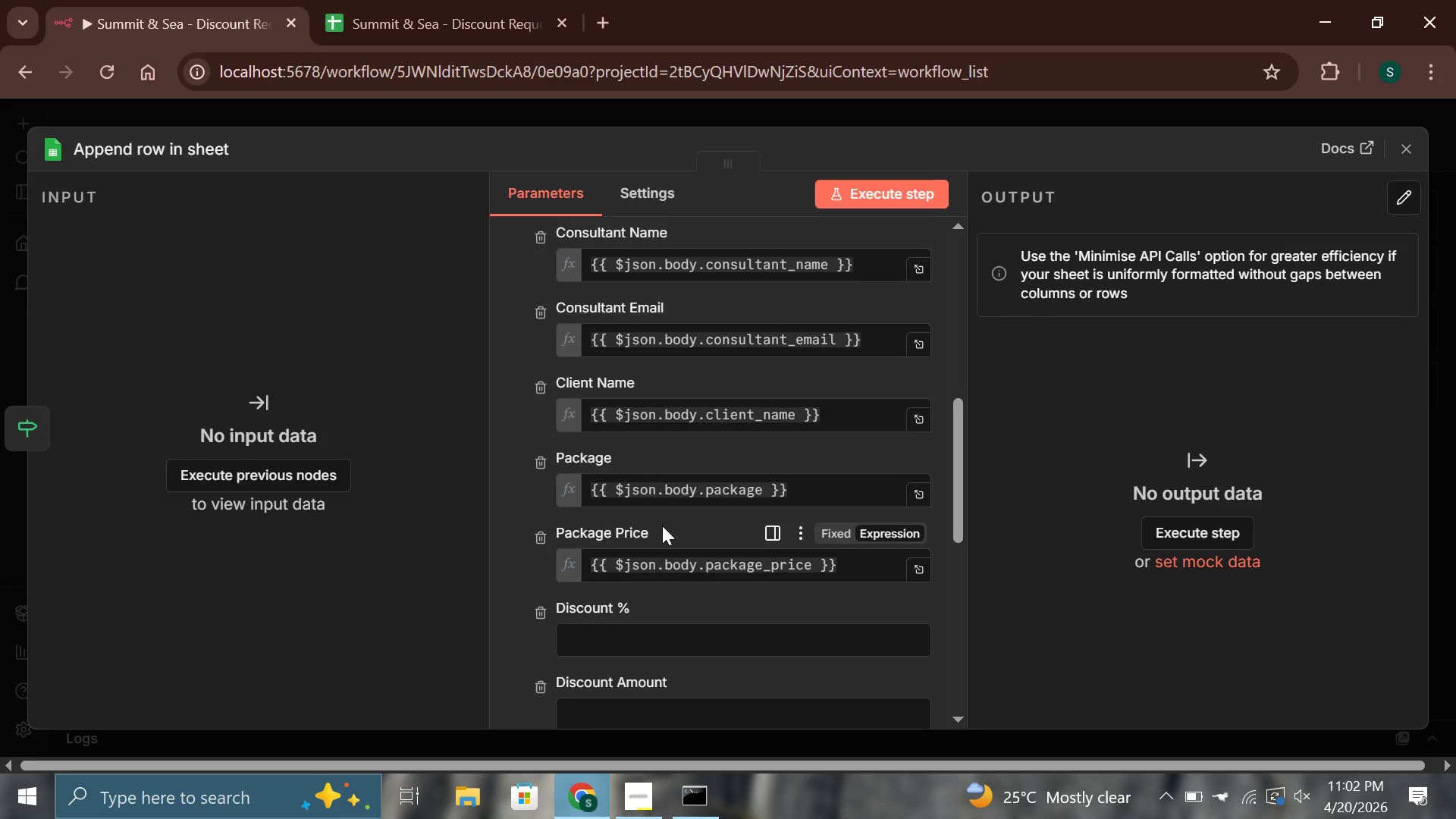 
scroll: coordinate [662, 526], scroll_direction: down, amount: 1.0
 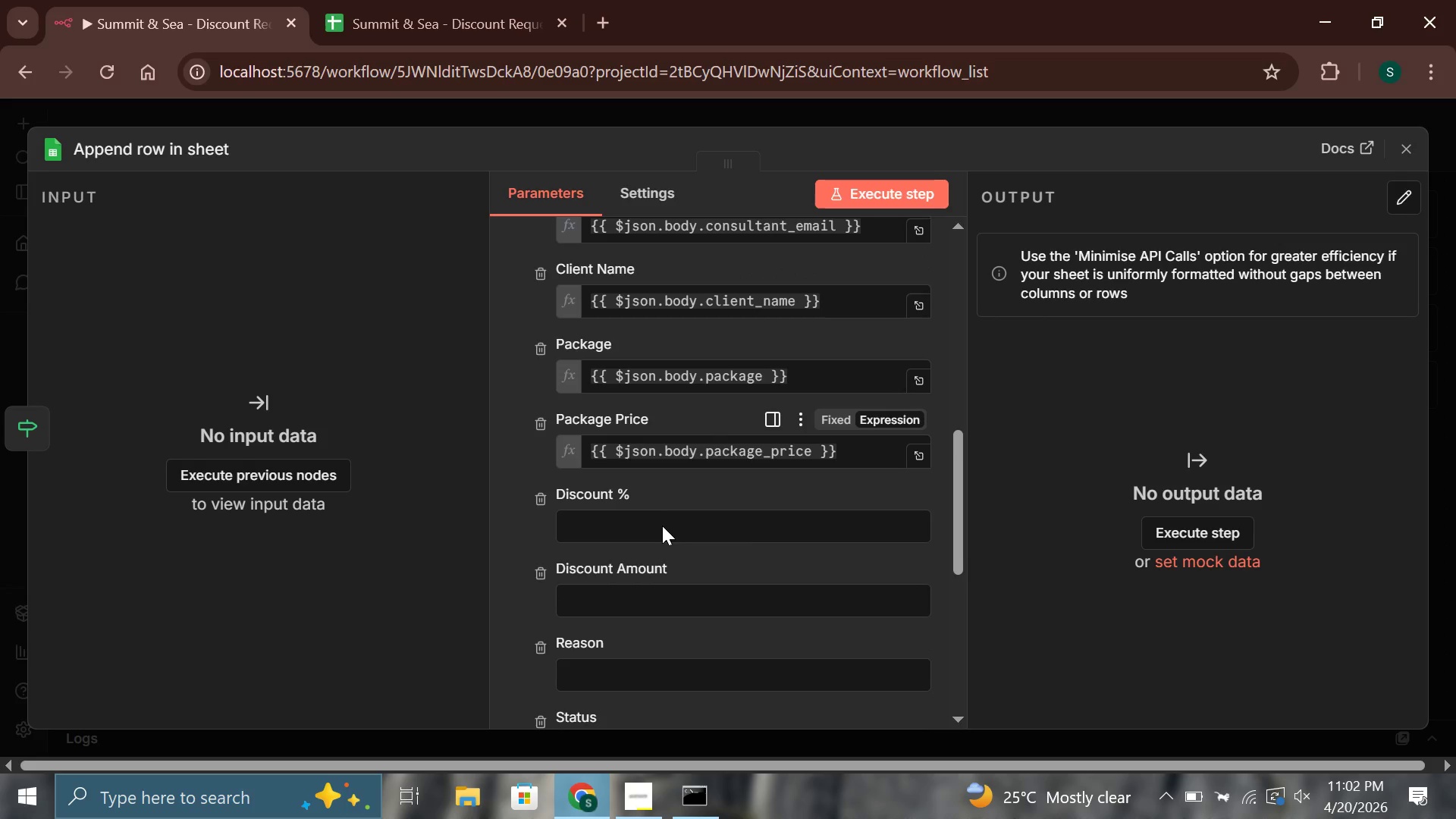 
left_click([662, 526])
 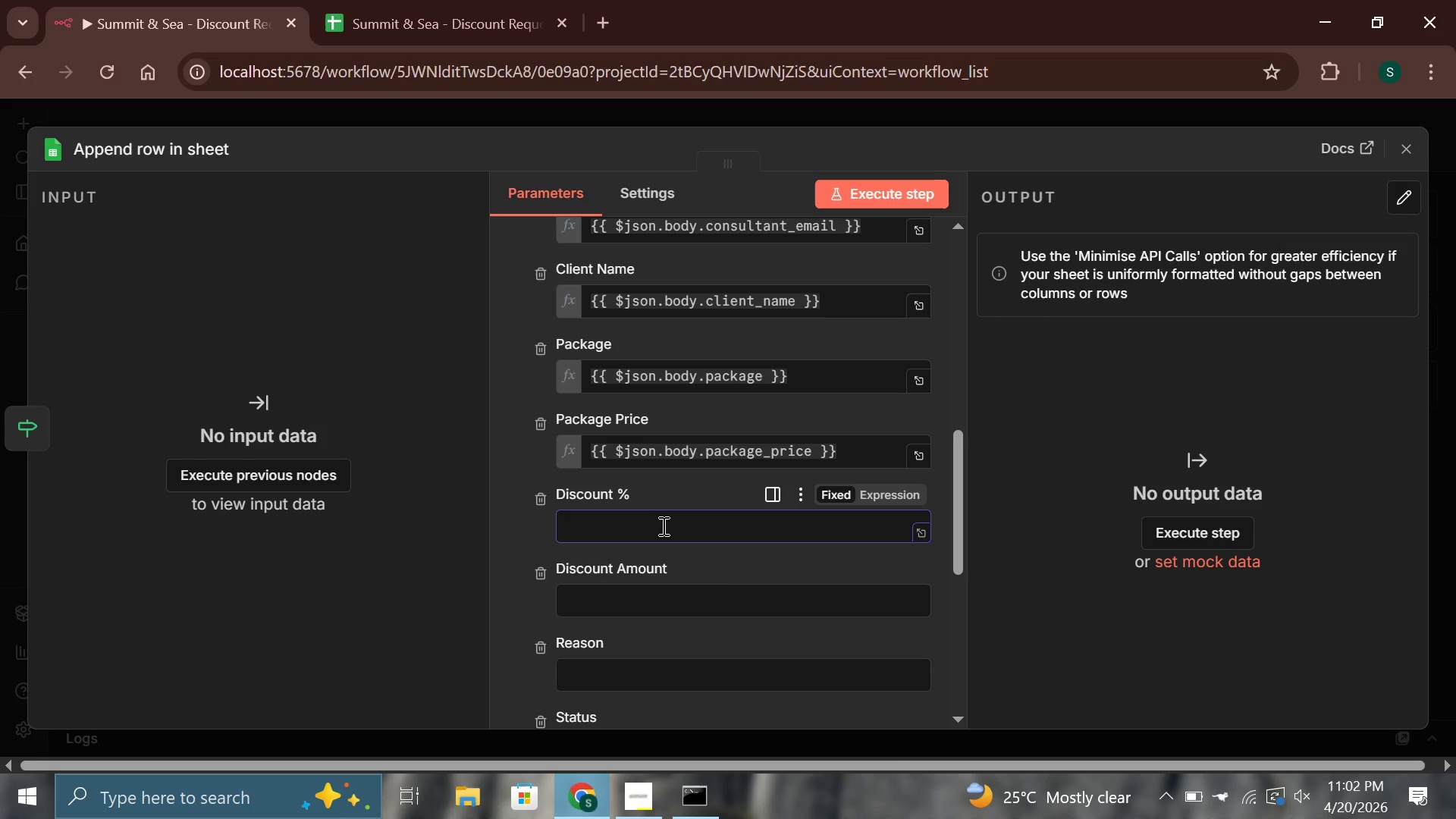 
type({{#)
key(Backspace)
type($json.body.package_[rice)
key(Backspace)
key(Backspace)
key(Backspace)
key(Backspace)
key(Backspace)
type(price)
 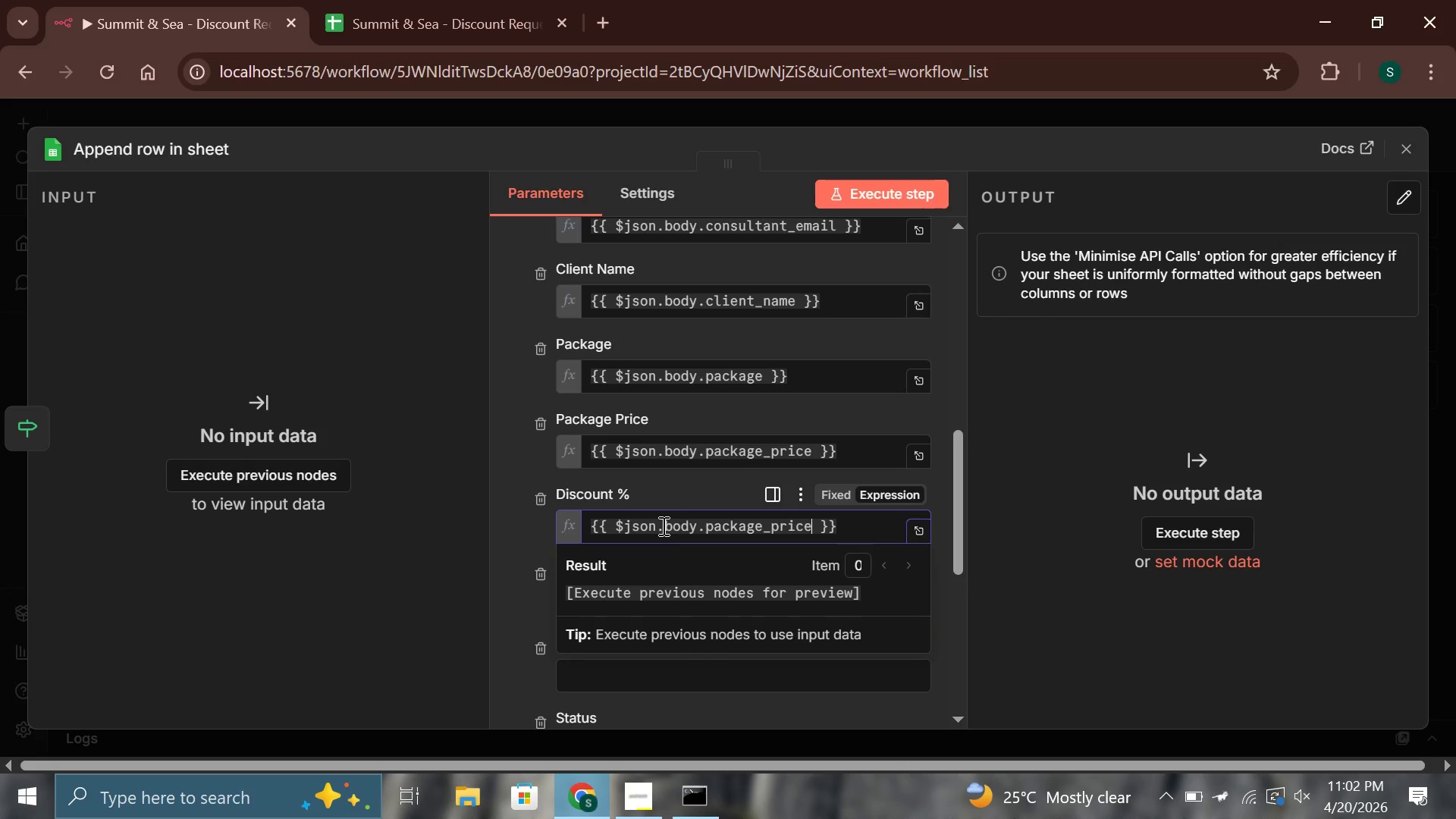 
left_click([670, 497])
 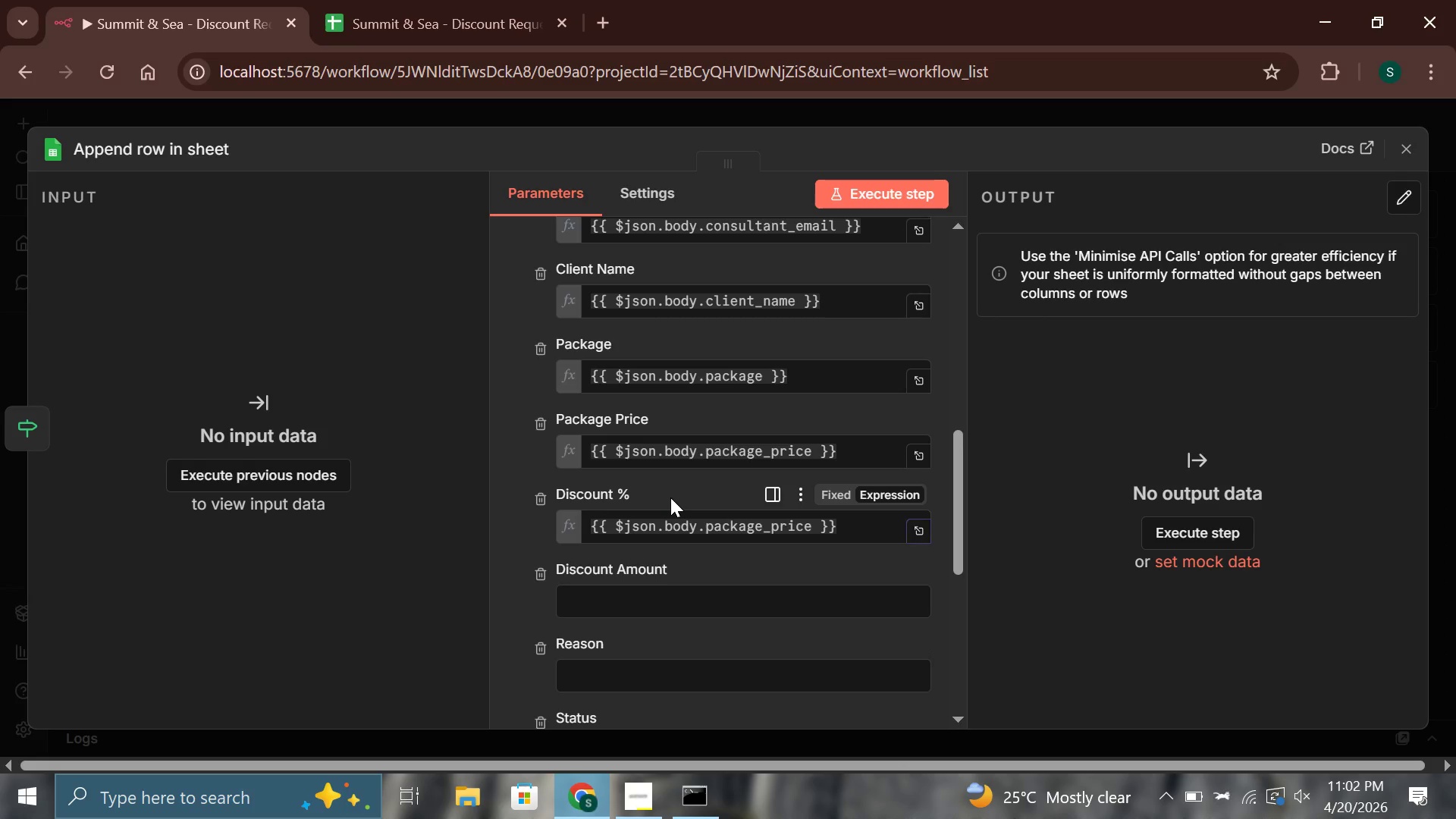 
scroll: coordinate [670, 497], scroll_direction: down, amount: 1.0
 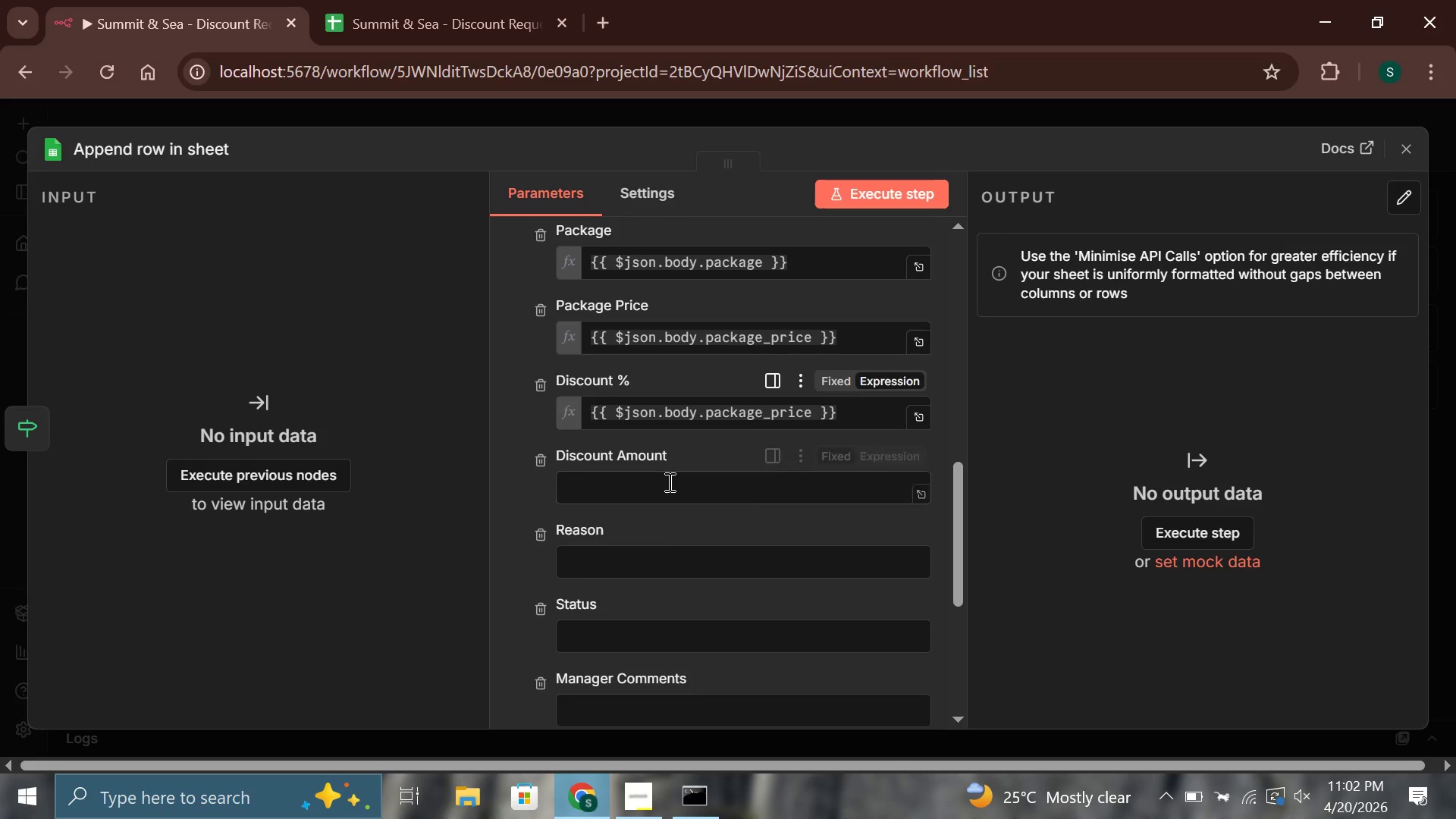 
left_click([667, 482])
 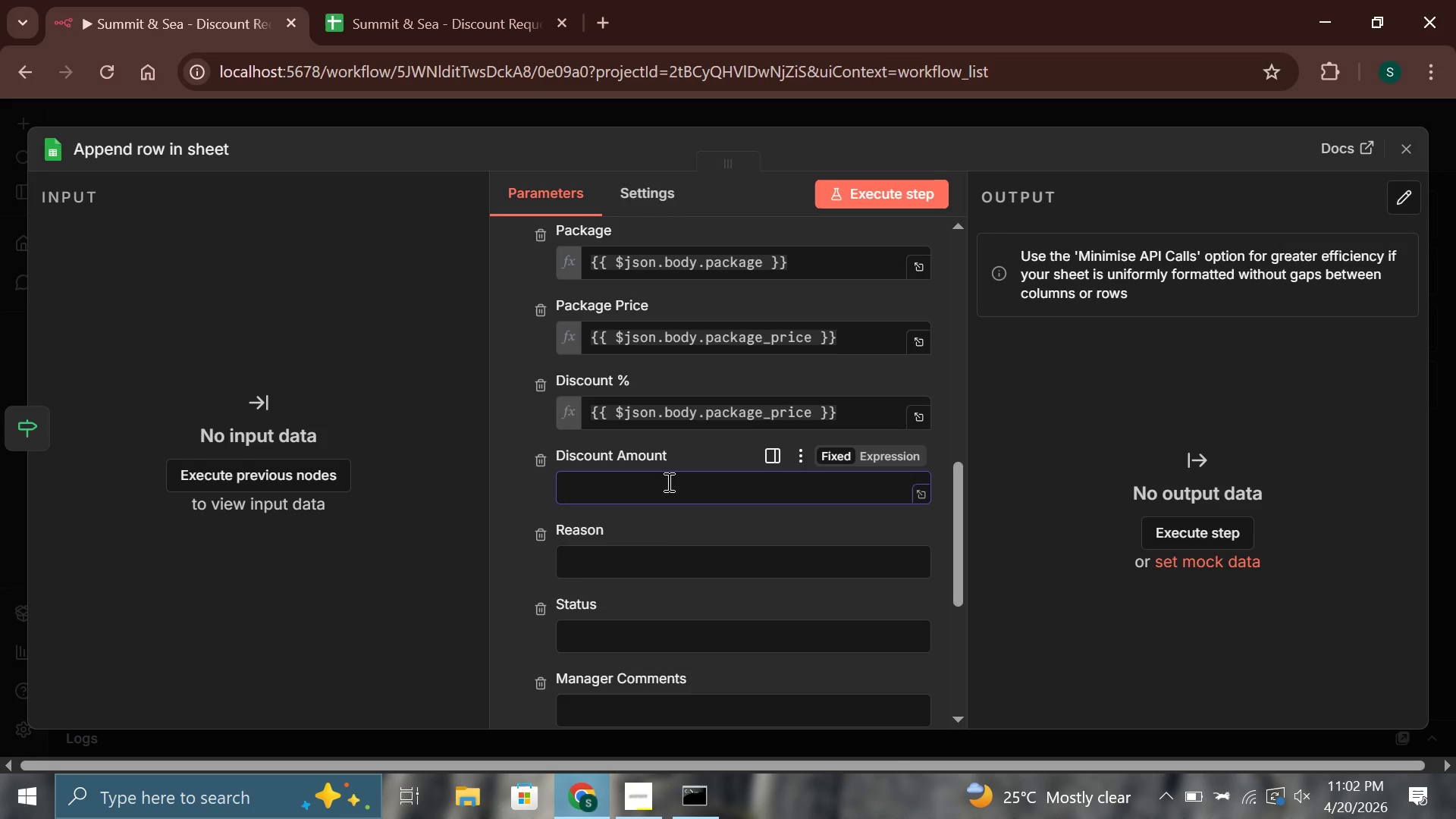 
wait(11.36)
 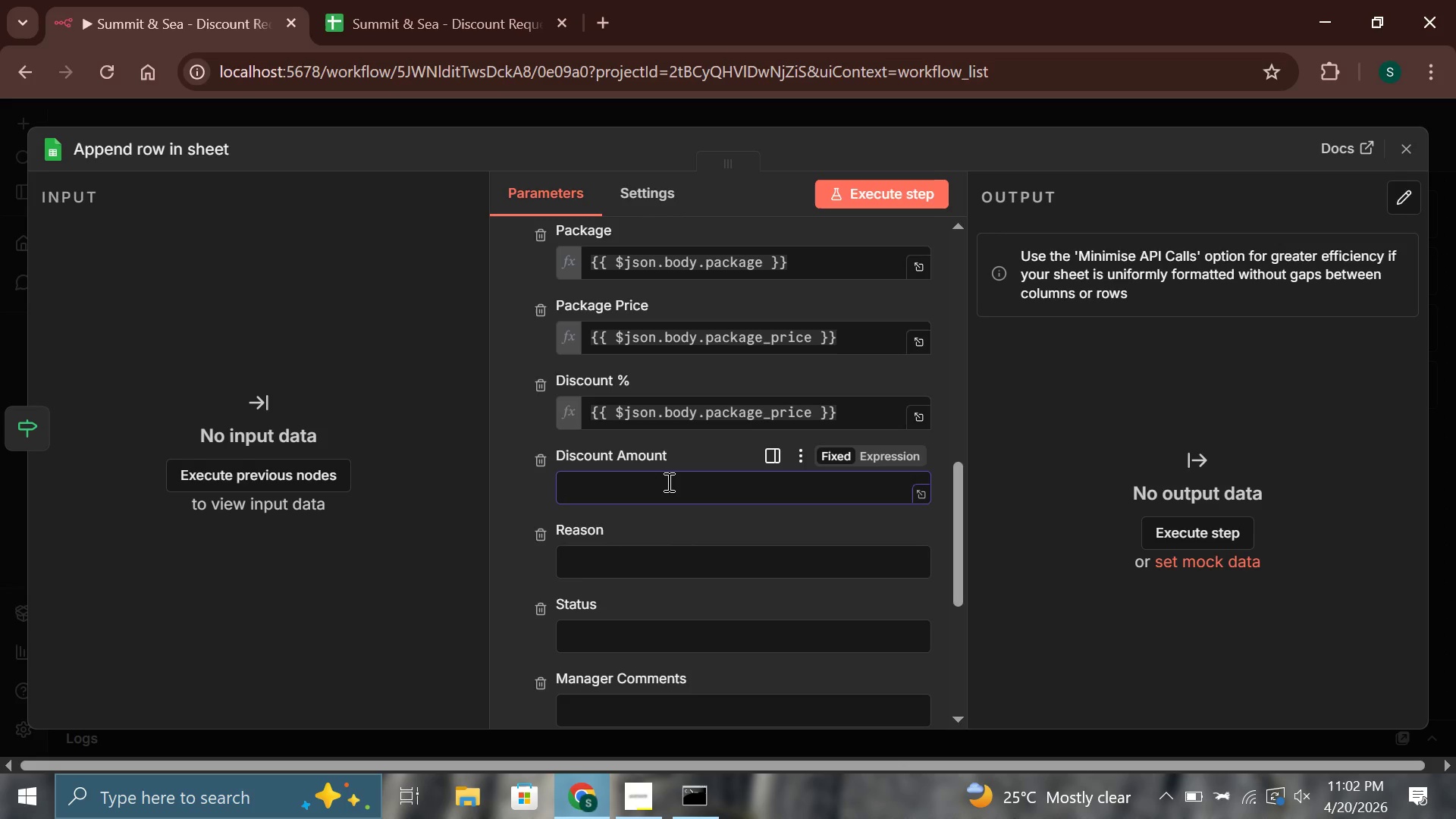 
left_click([813, 409])
 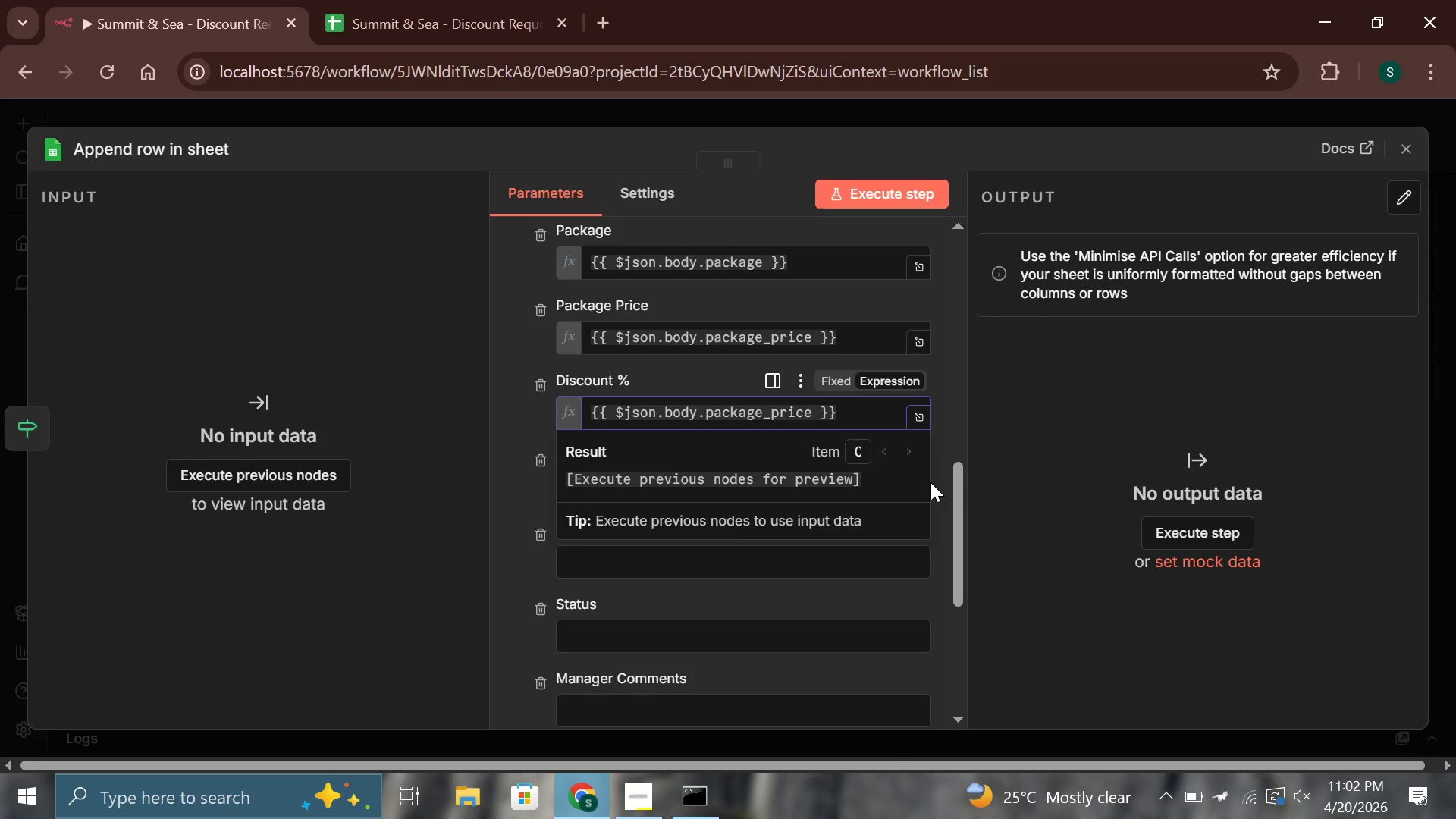 
hold_key(key=Backspace, duration=0.78)
 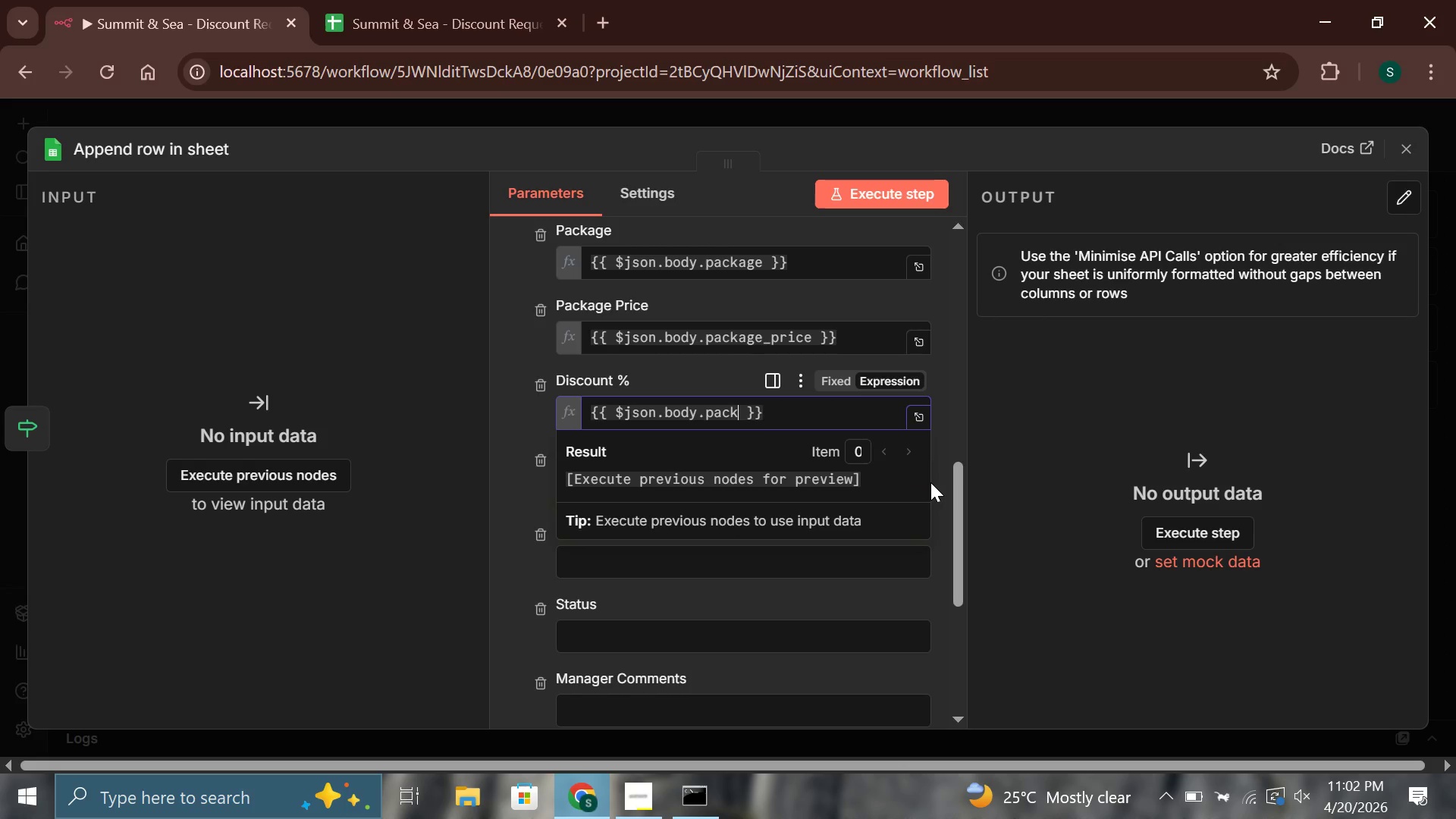 
key(Backspace)
key(Backspace)
key(Backspace)
key(Backspace)
type(discount_percent)
 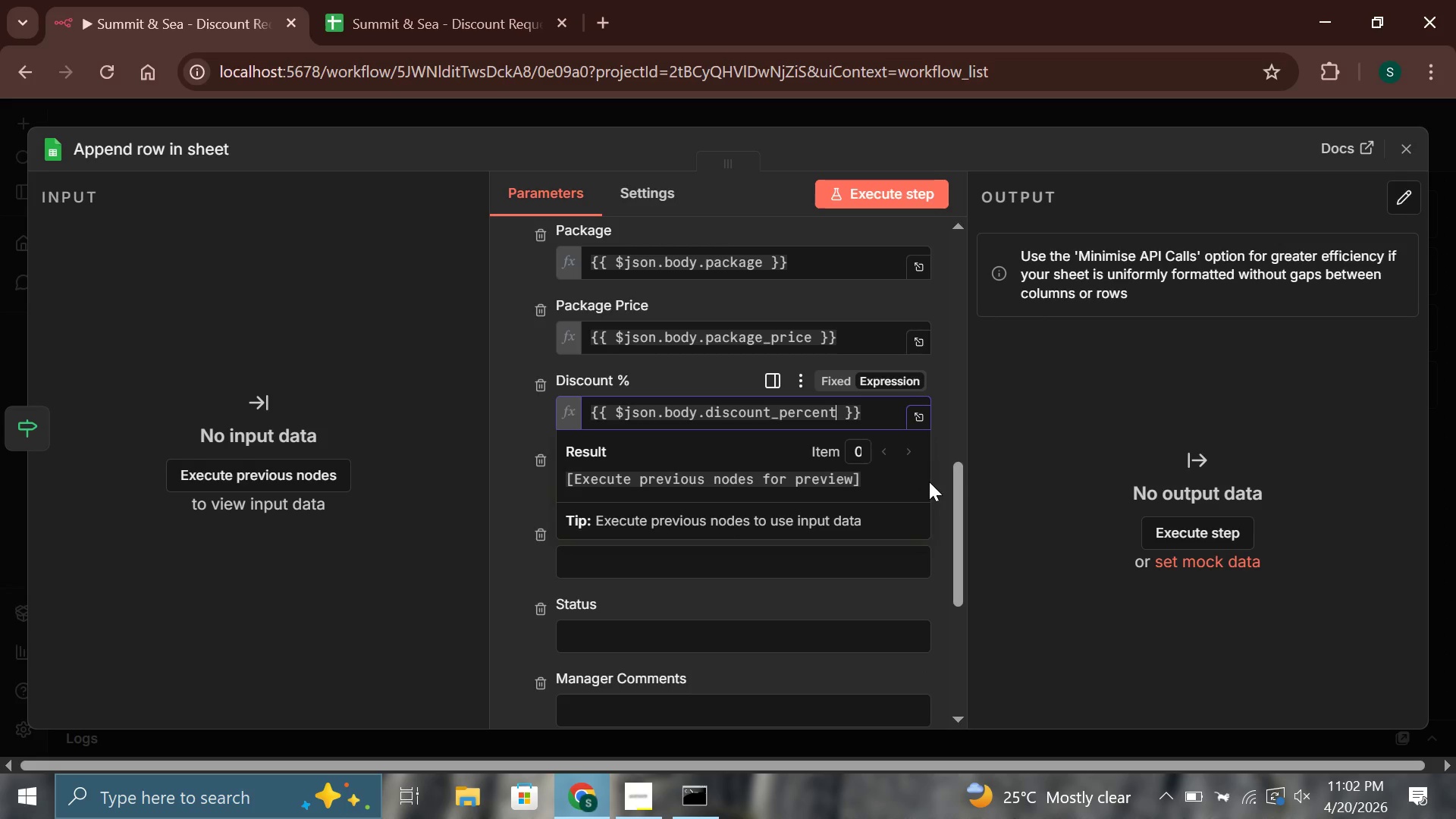 
left_click([643, 367])
 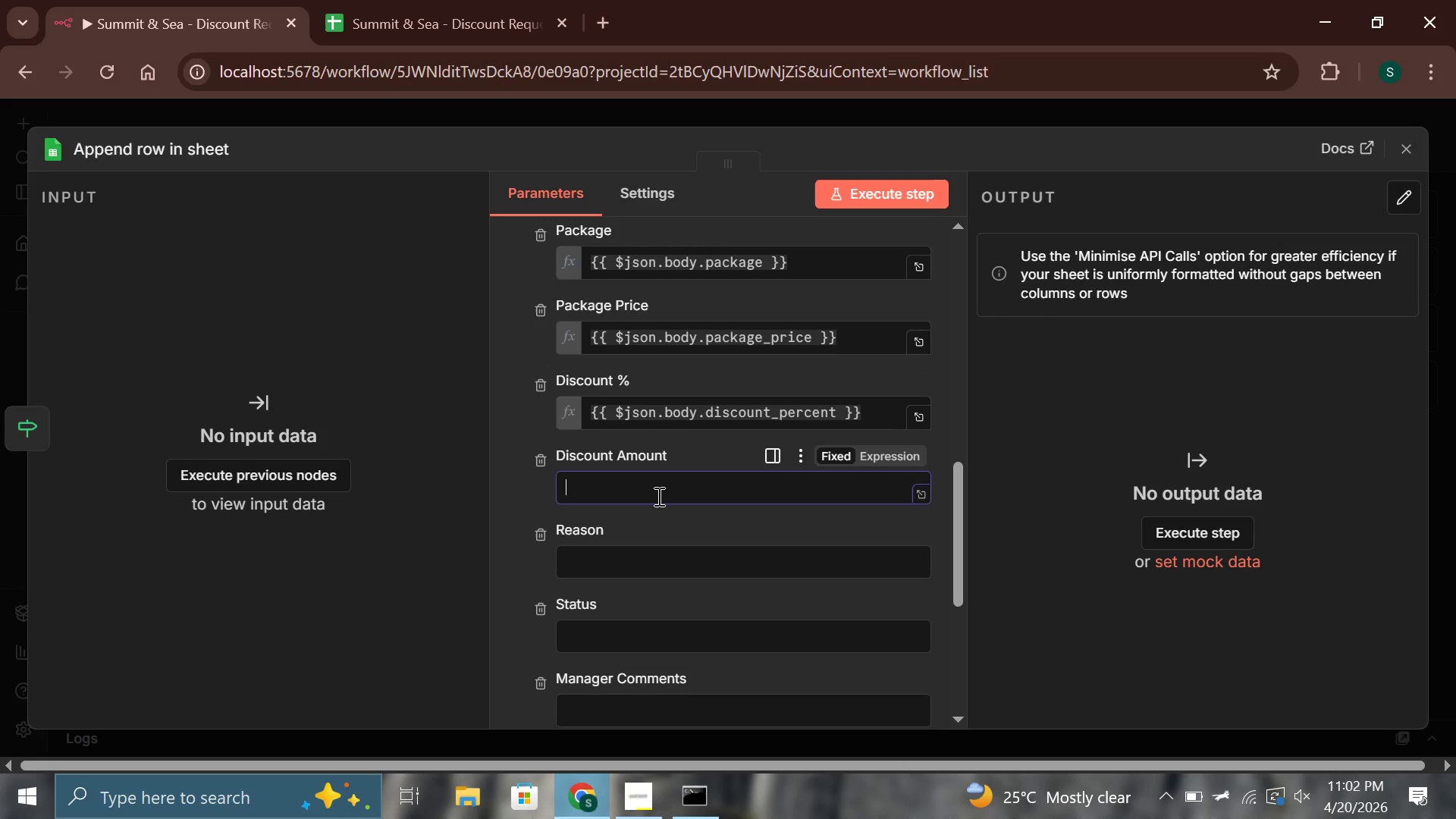 
type({{($json)
 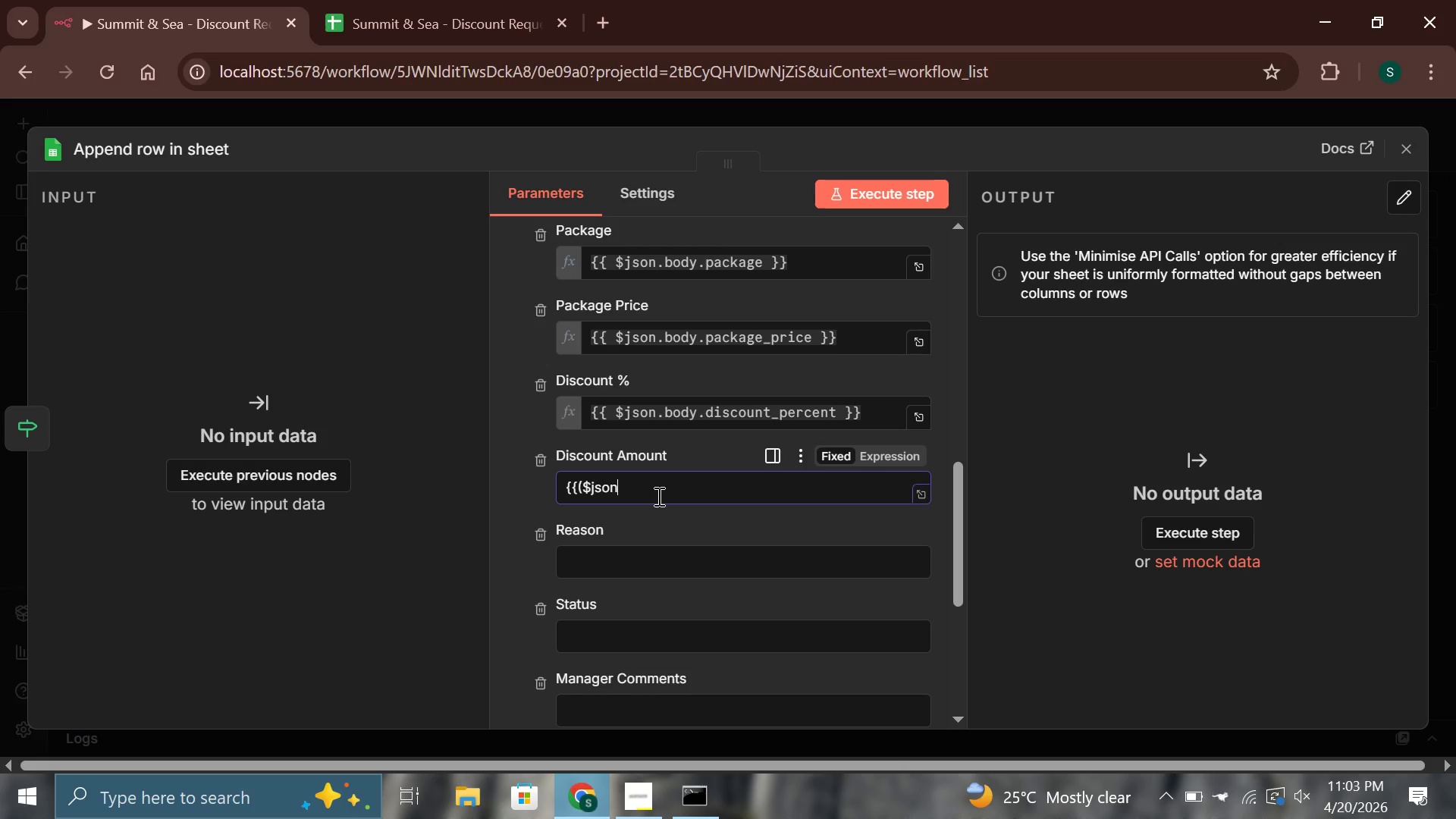 
hold_key(key=ArrowLeft, duration=0.69)
 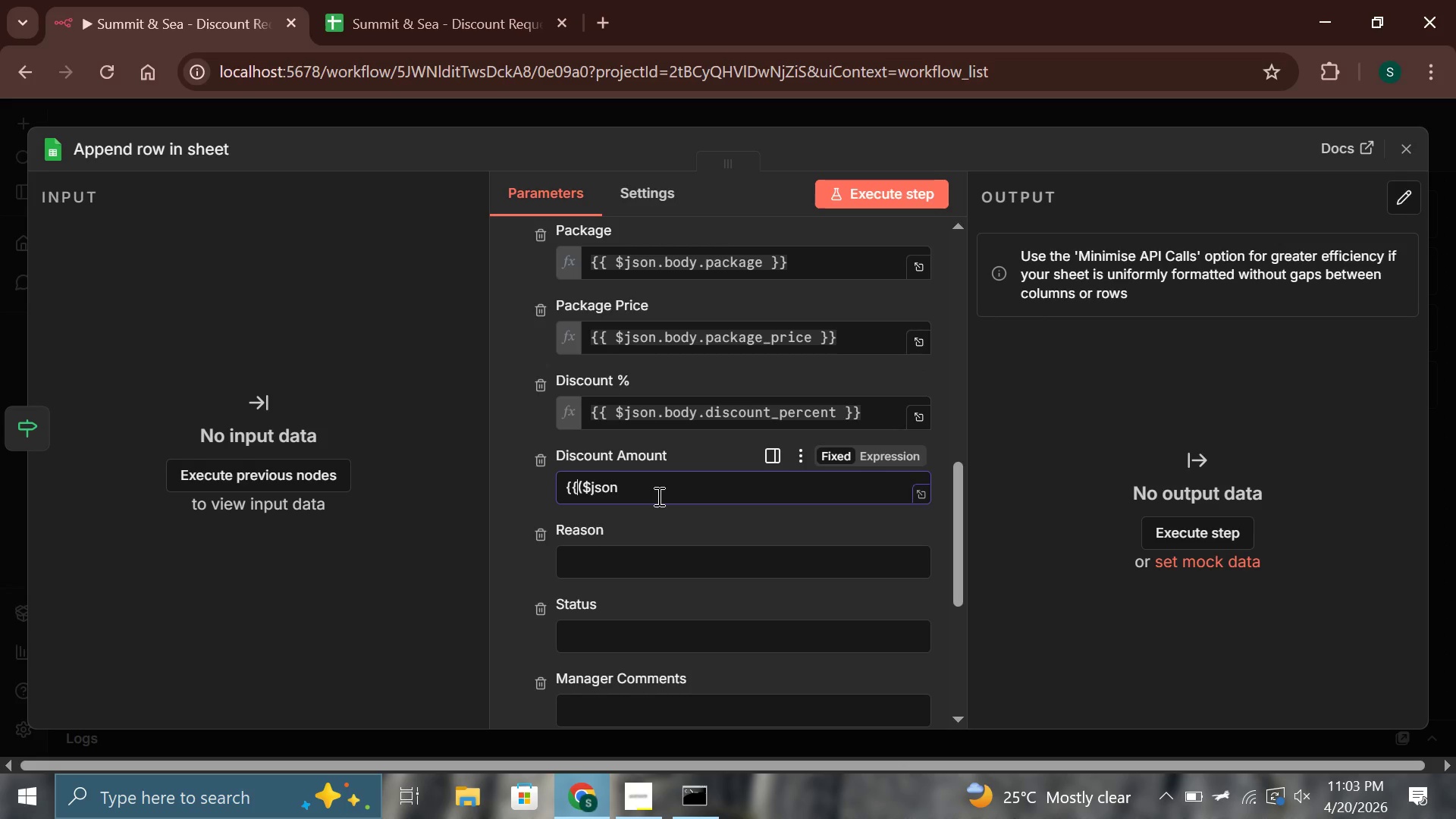 
key(ArrowRight)
 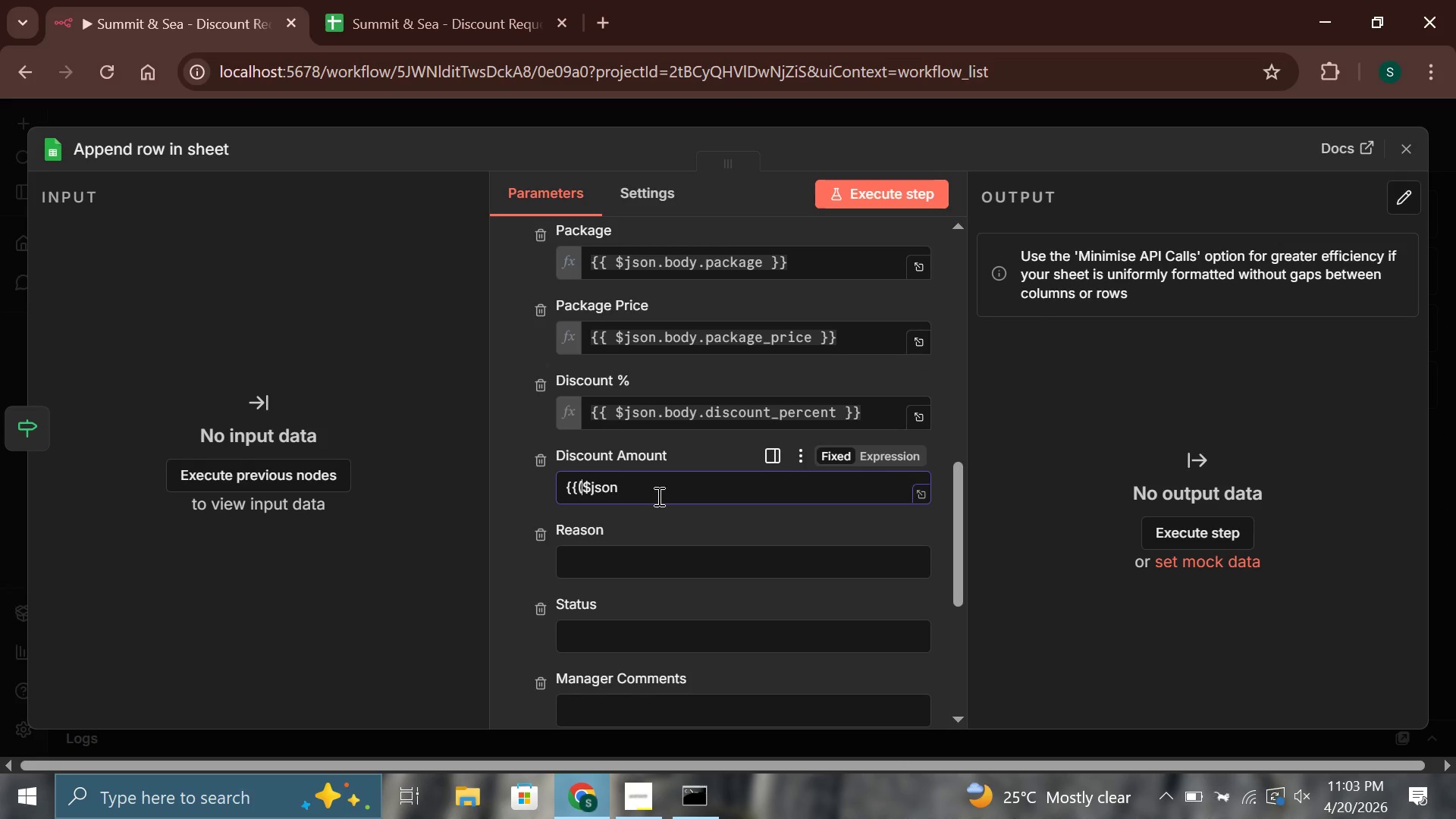 
key(ArrowLeft)
 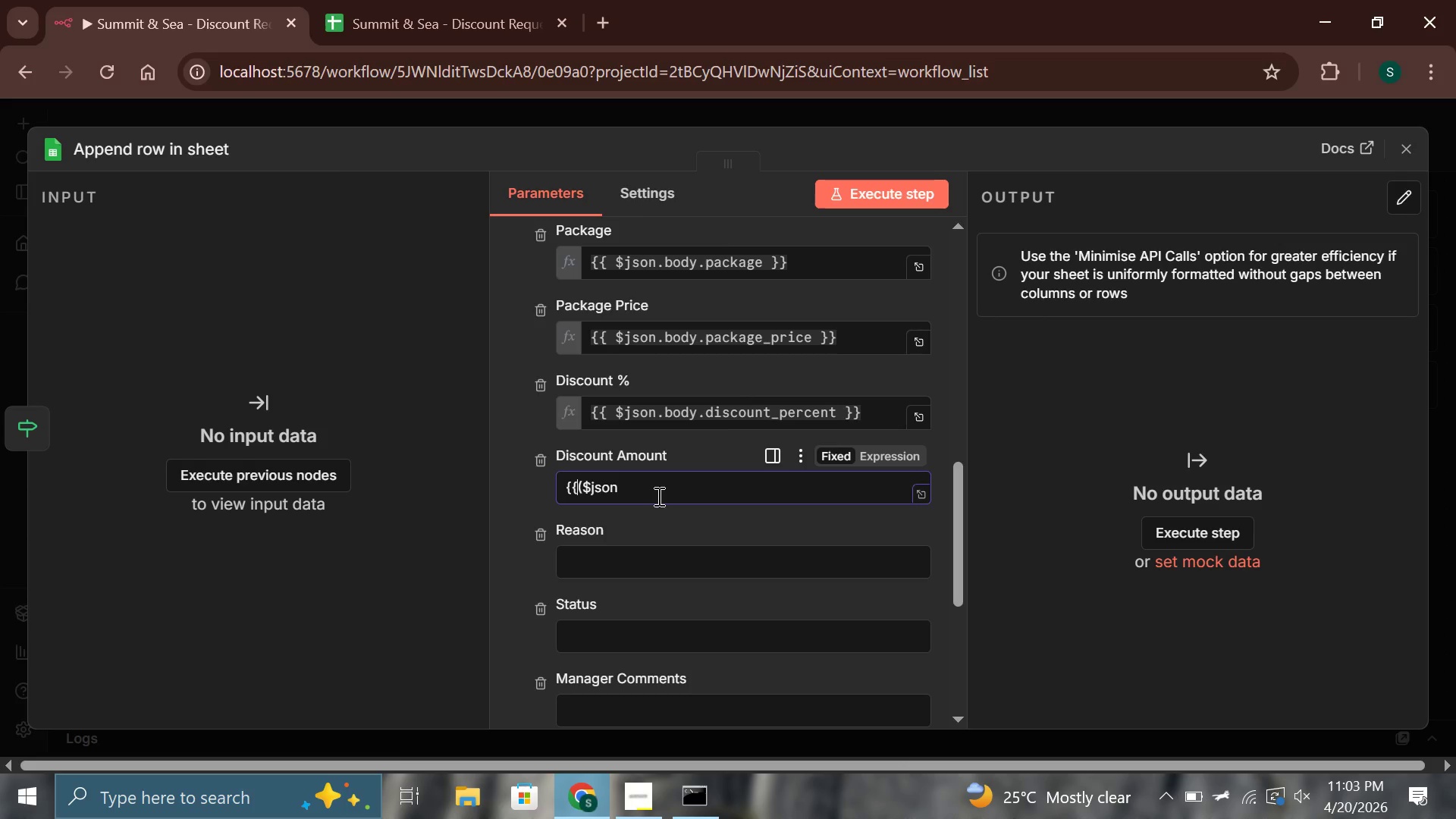 
key(Space)
 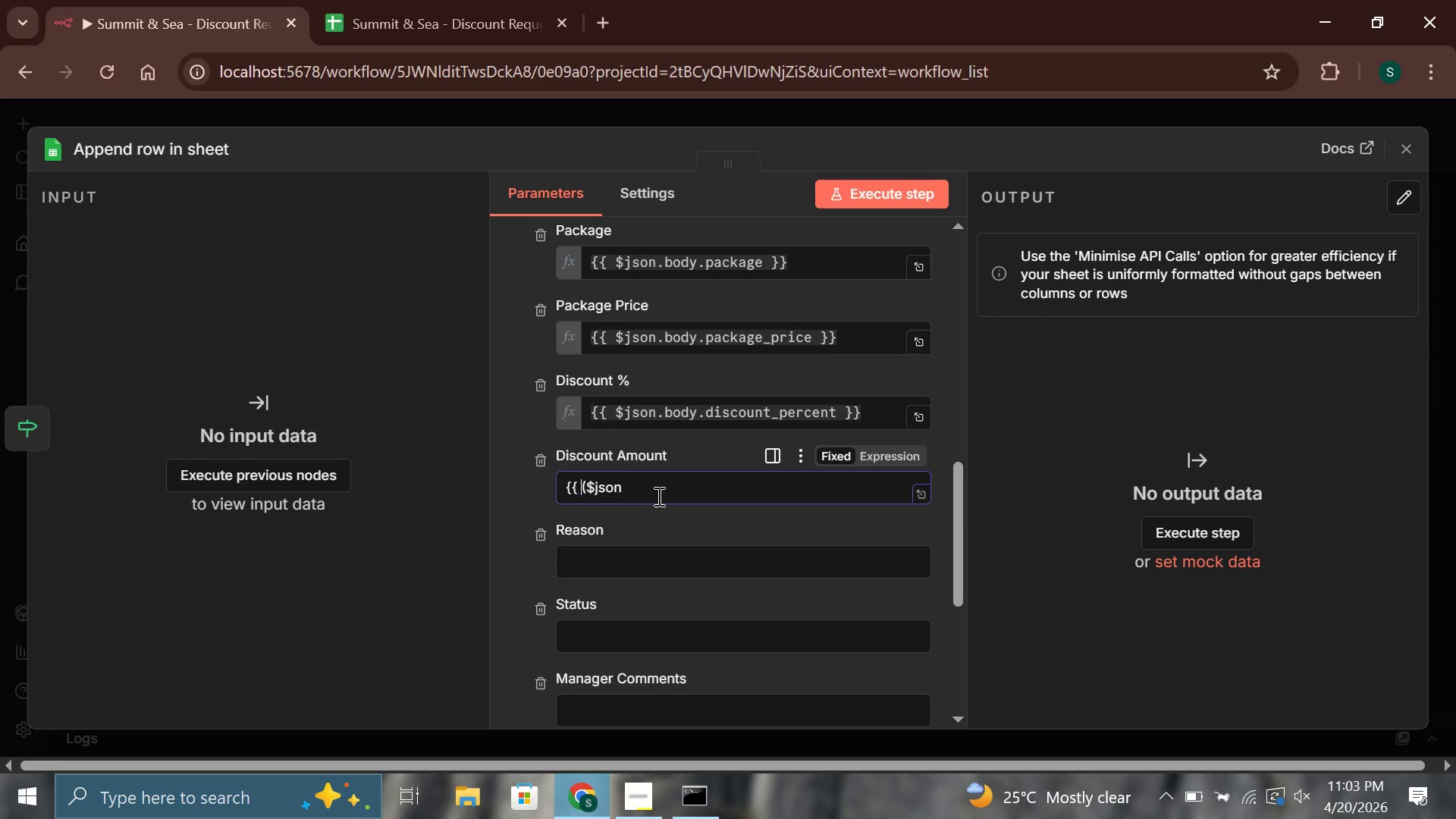 
hold_key(key=ArrowRight, duration=0.72)
 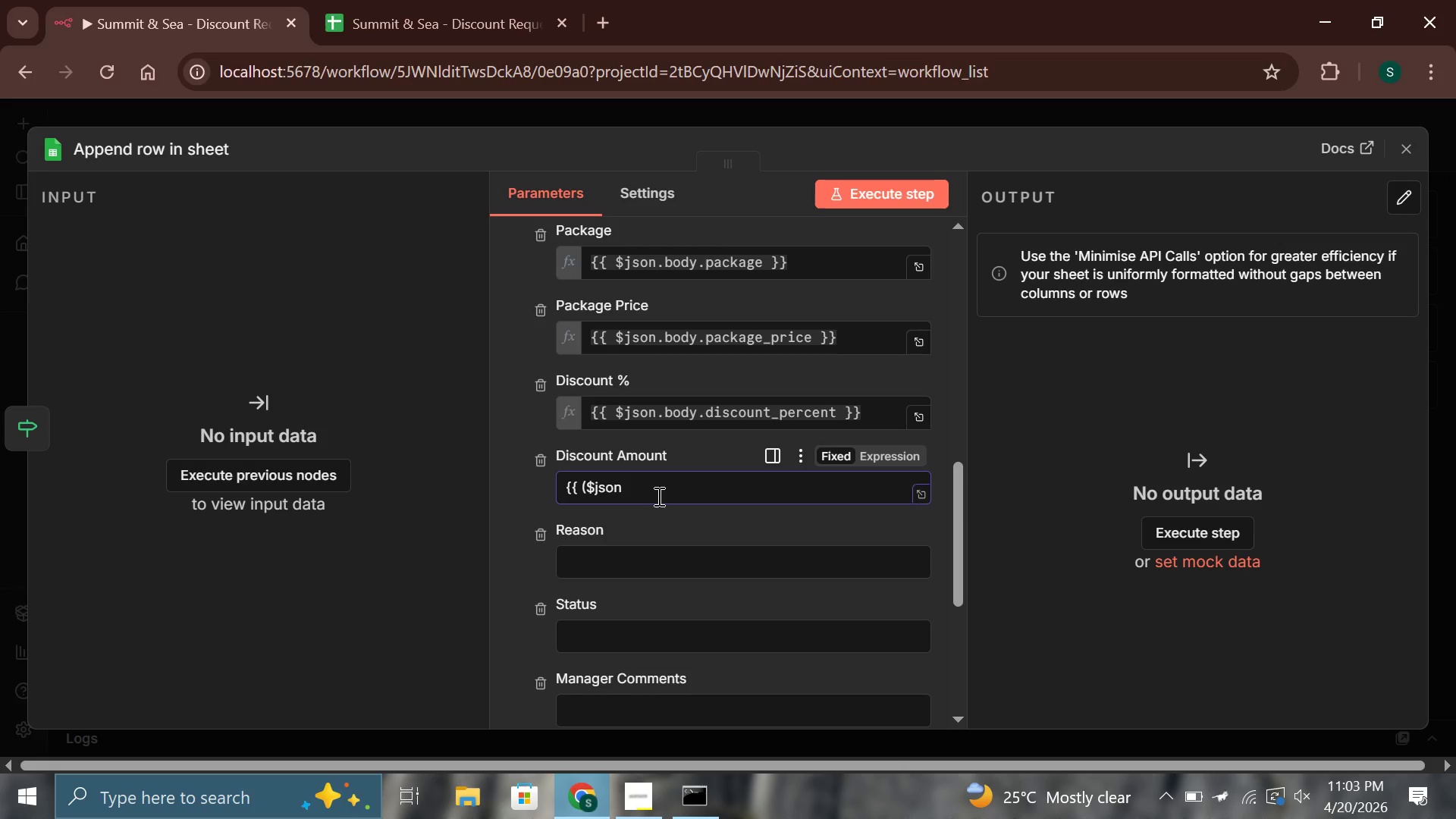 
wait(6.84)
 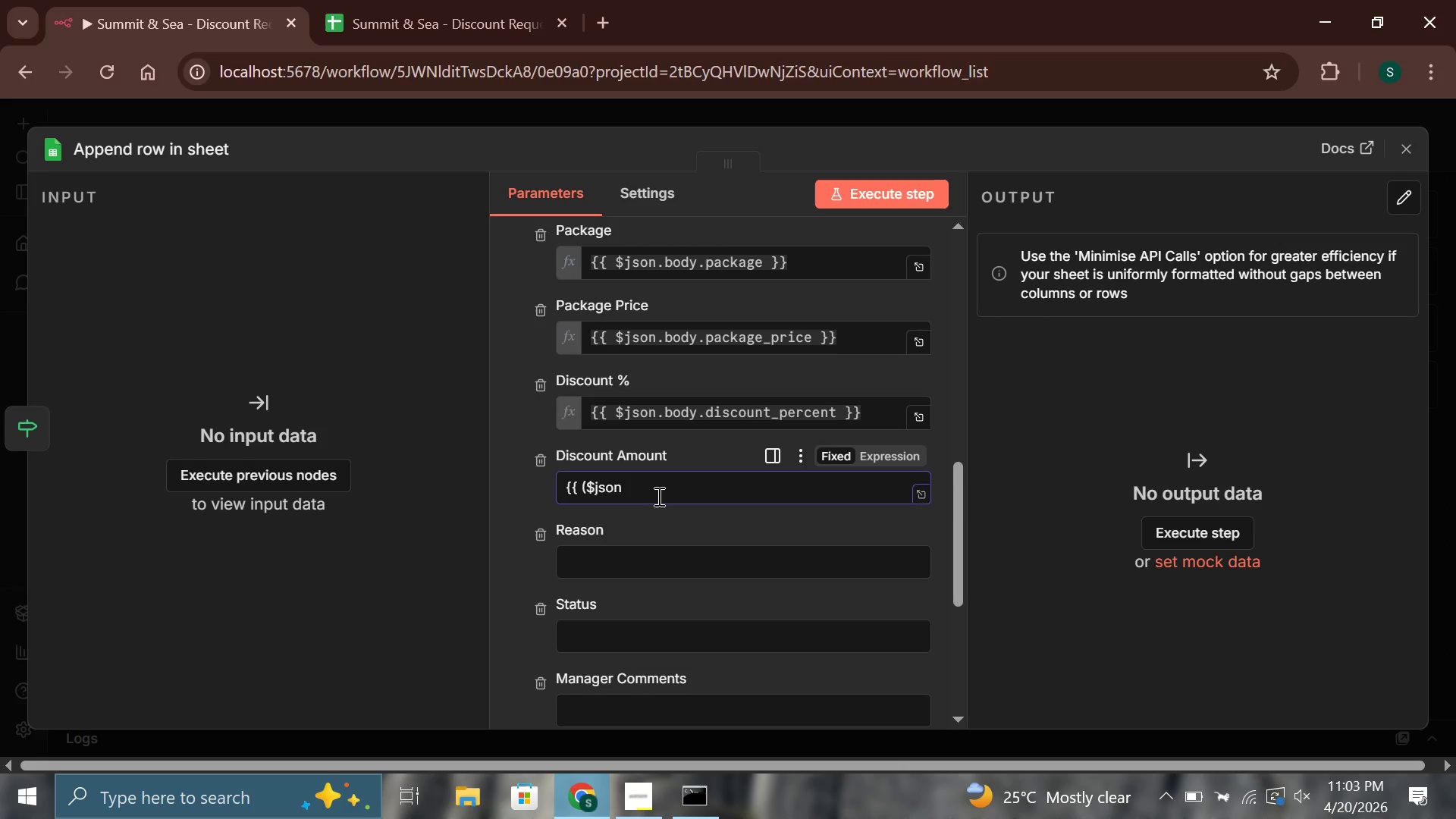 
type(.body.package_price * $json.body.discount_percent / 100).toFixed(2) }})
 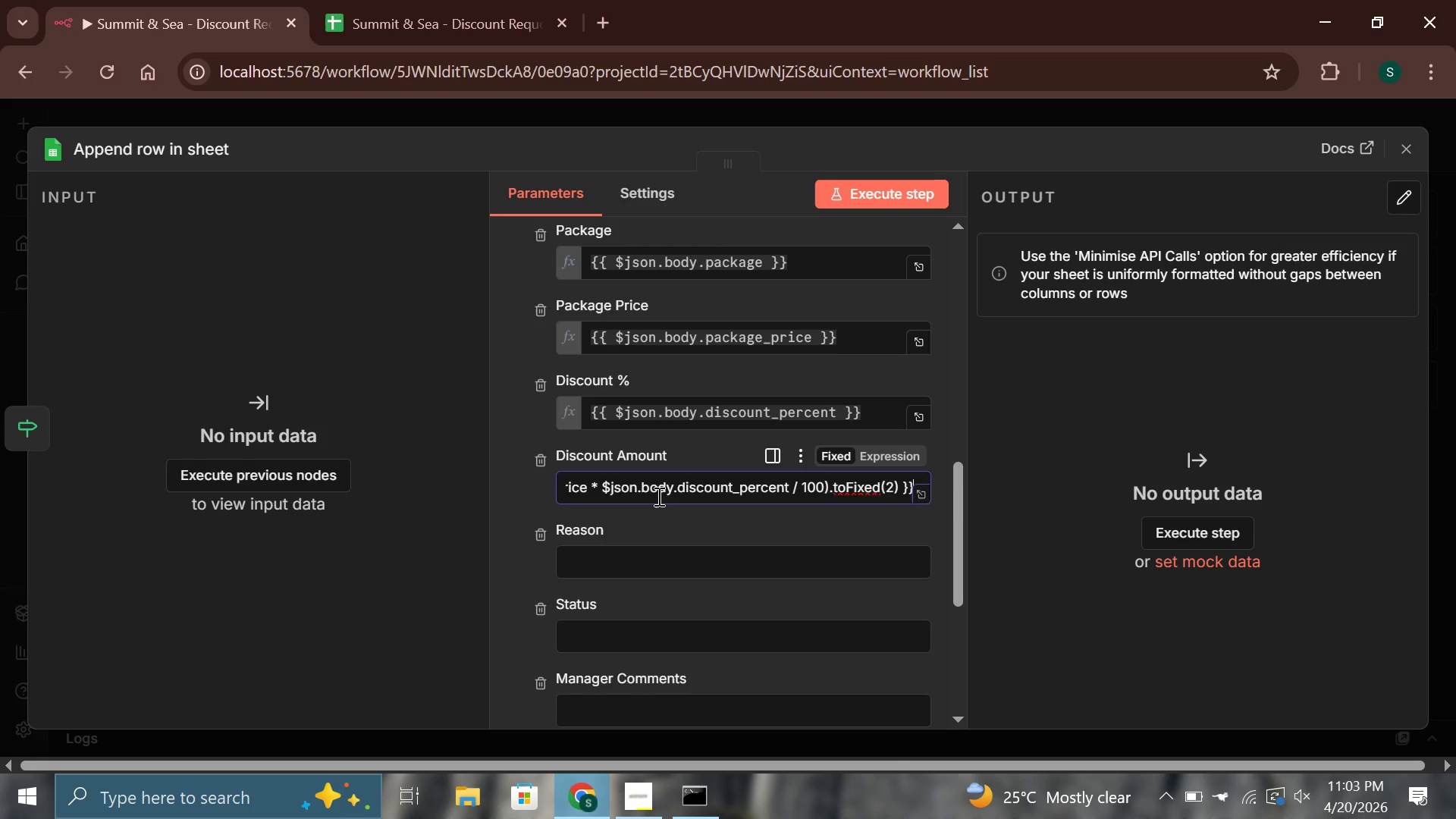 
wait(6.72)
 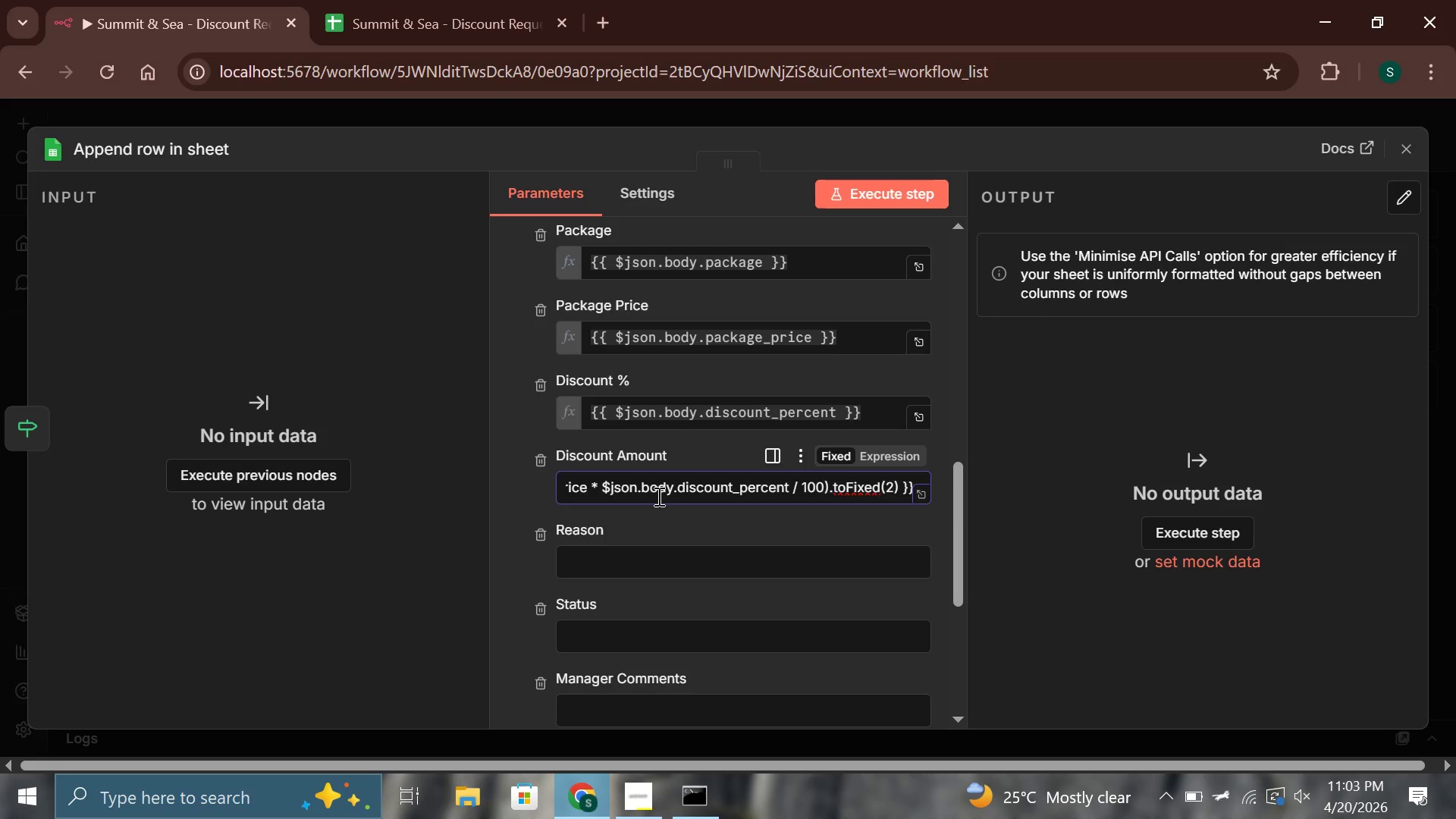 
left_click([663, 567])
 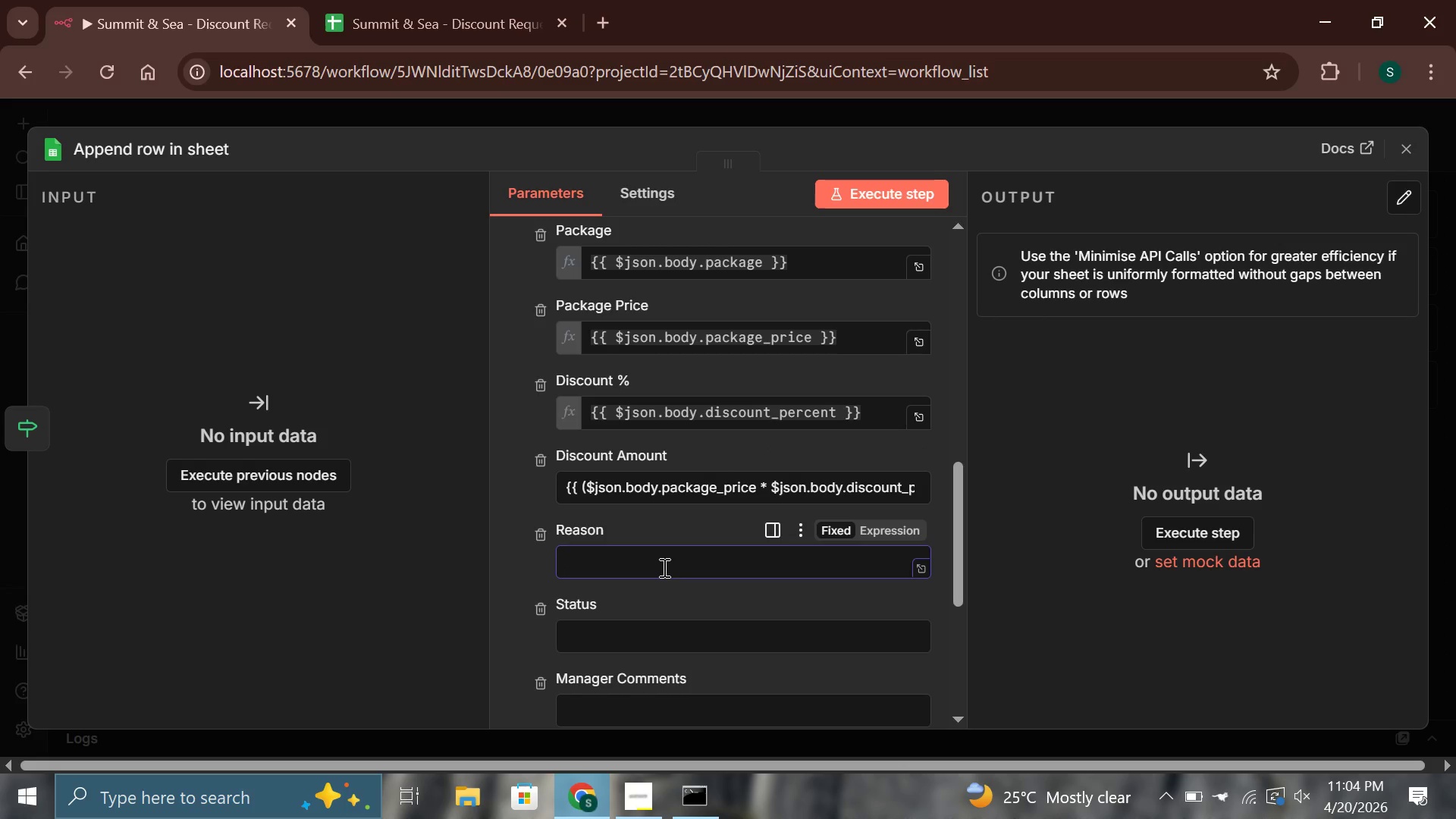 
type({{$json.body.reason)
 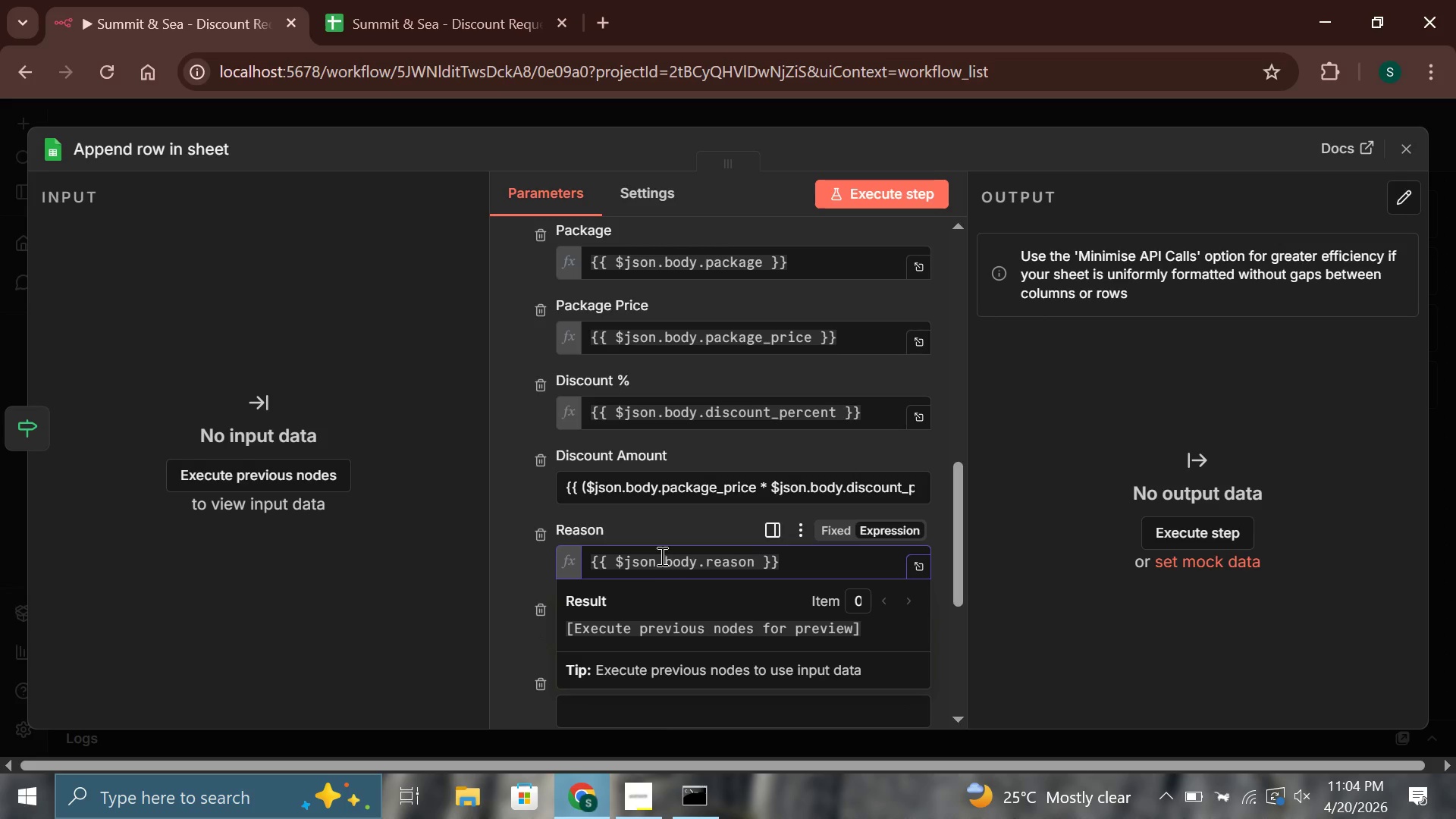 
left_click([663, 533])
 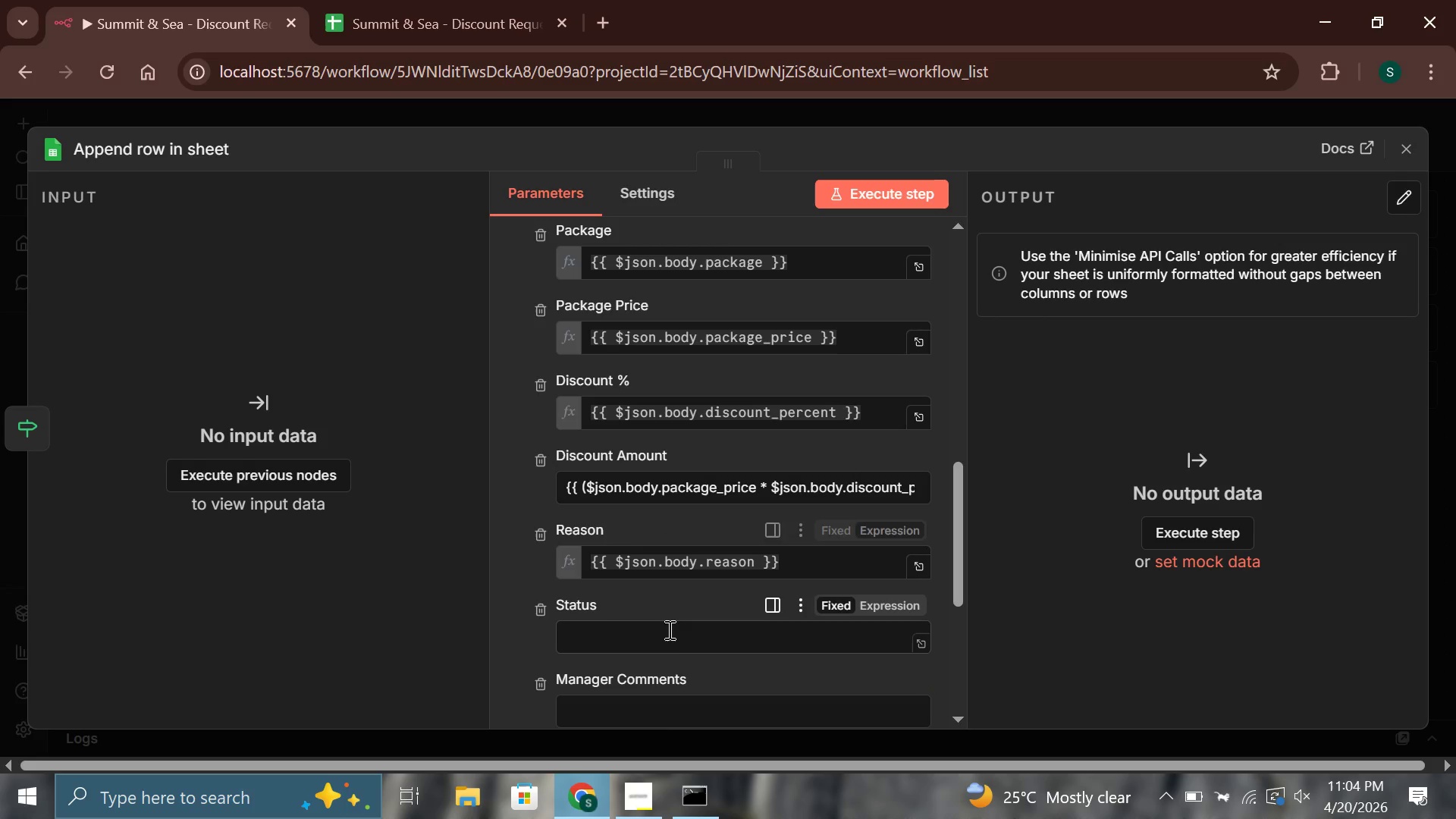 
left_click([671, 644])
 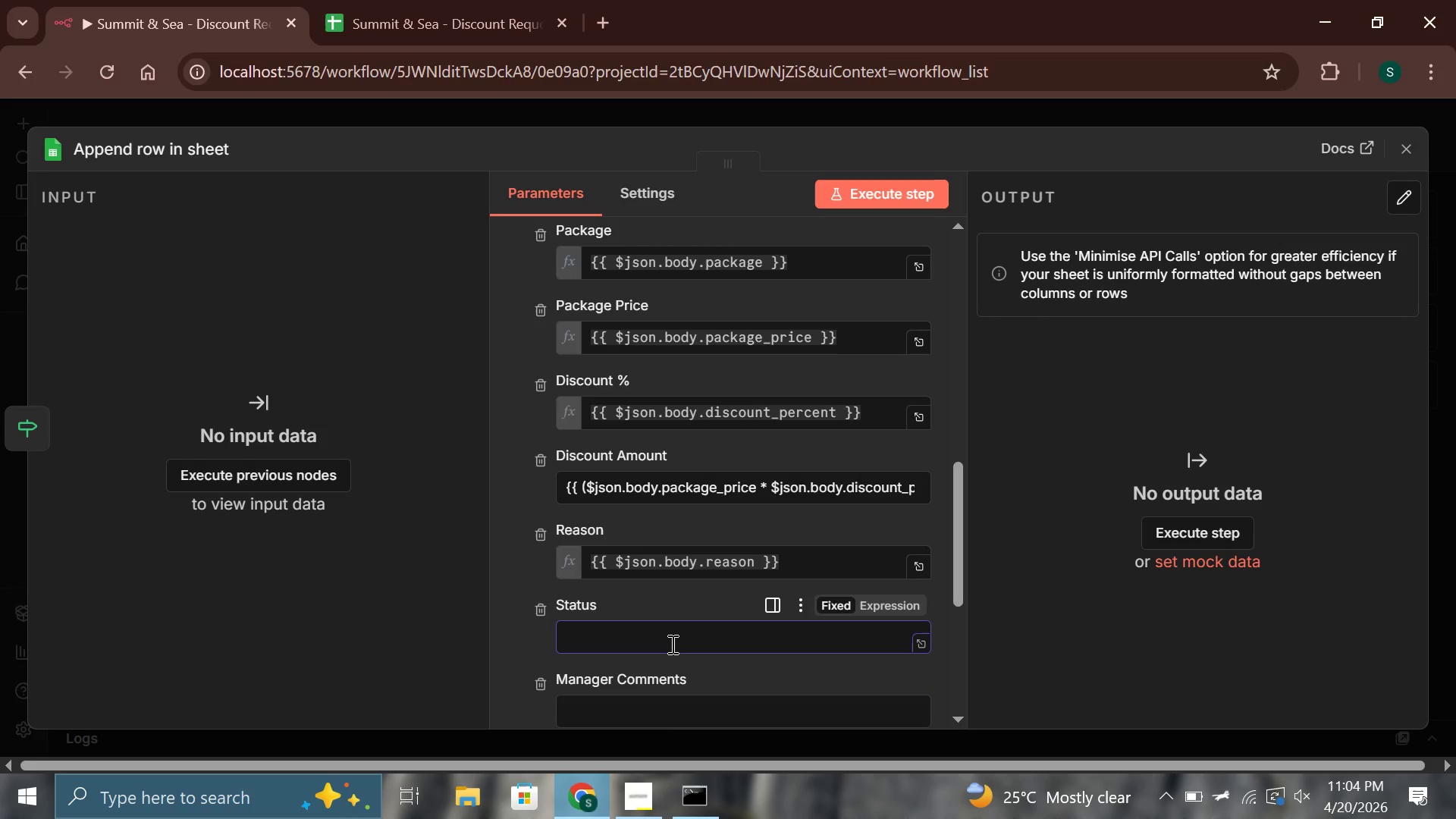 
type(Auto A)
key(Backspace)
key(Backspace)
type(-Approved)
 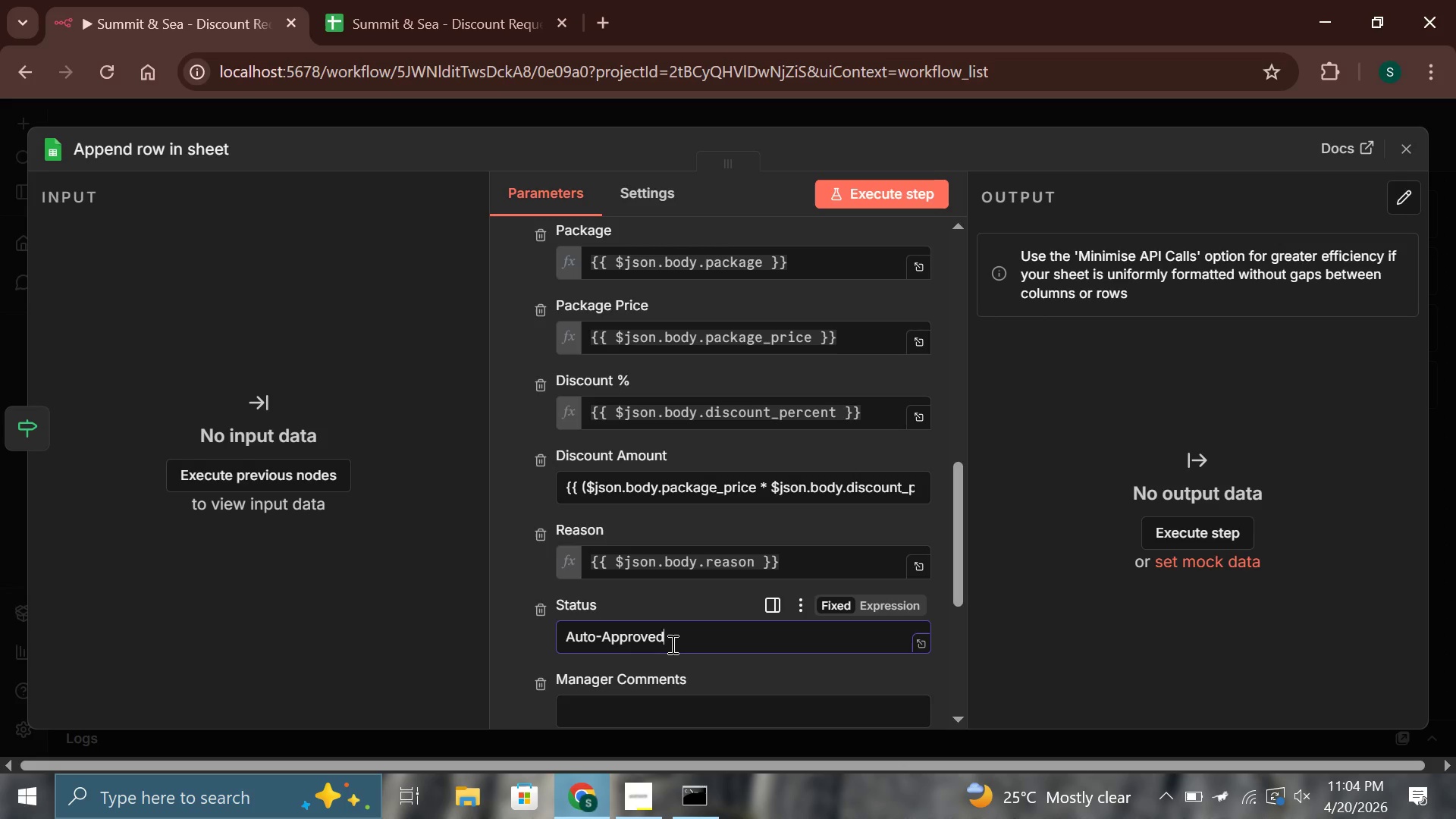 
scroll: coordinate [677, 598], scroll_direction: down, amount: 2.0
 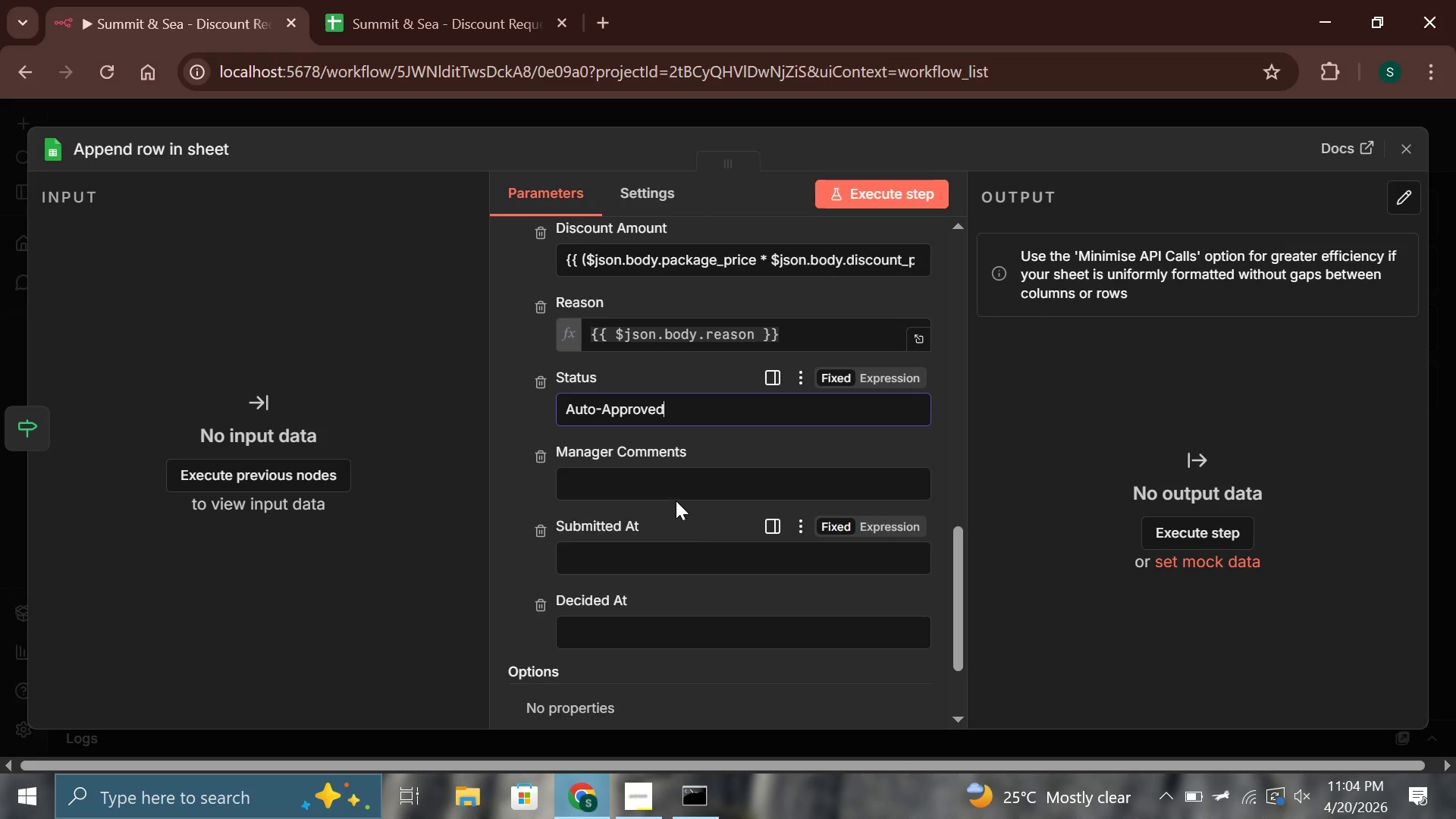 
left_click([676, 485])
 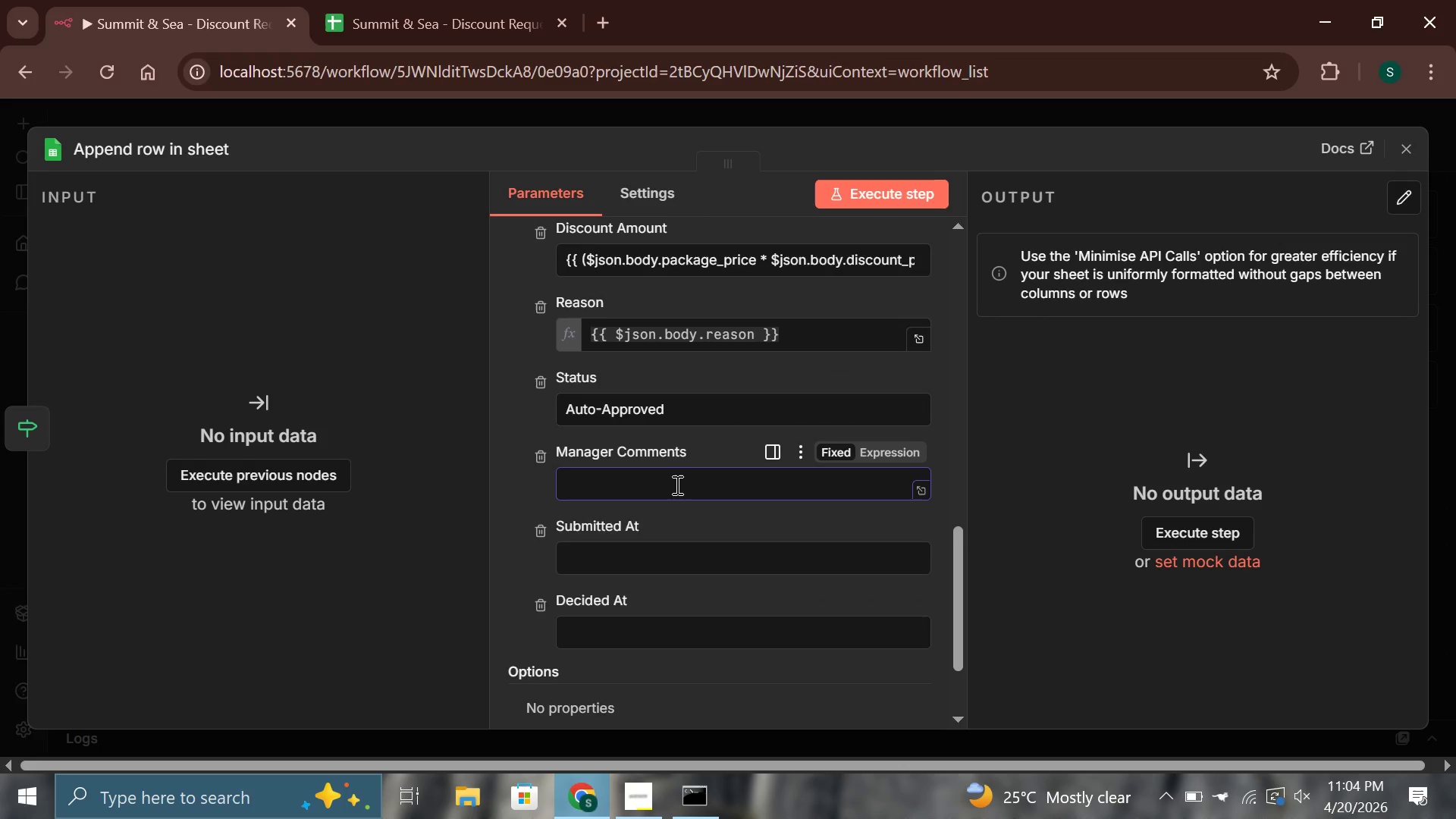 
hold_key(key=ShiftLeft, duration=1.51)
 